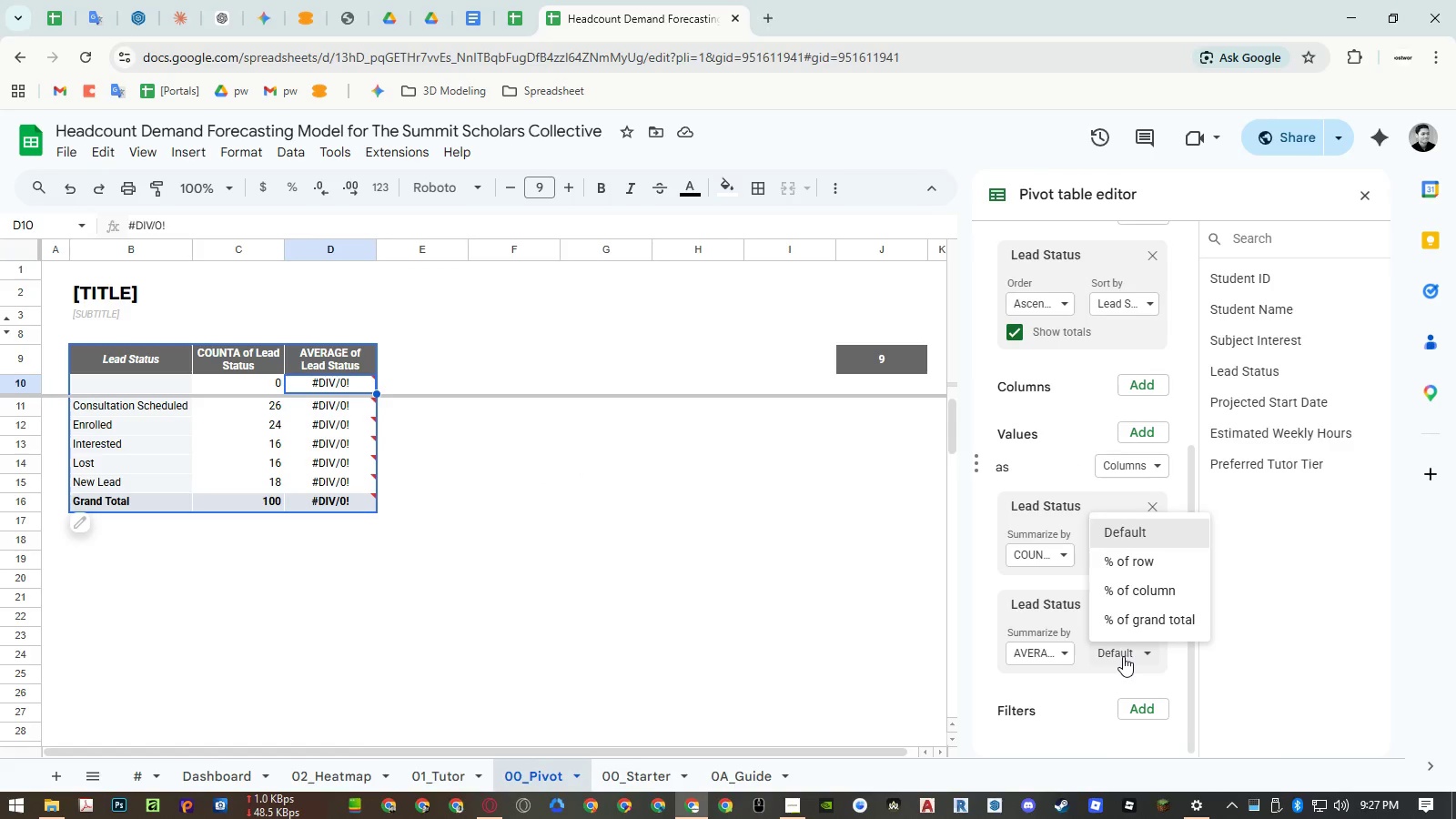 
left_click([1035, 650])
 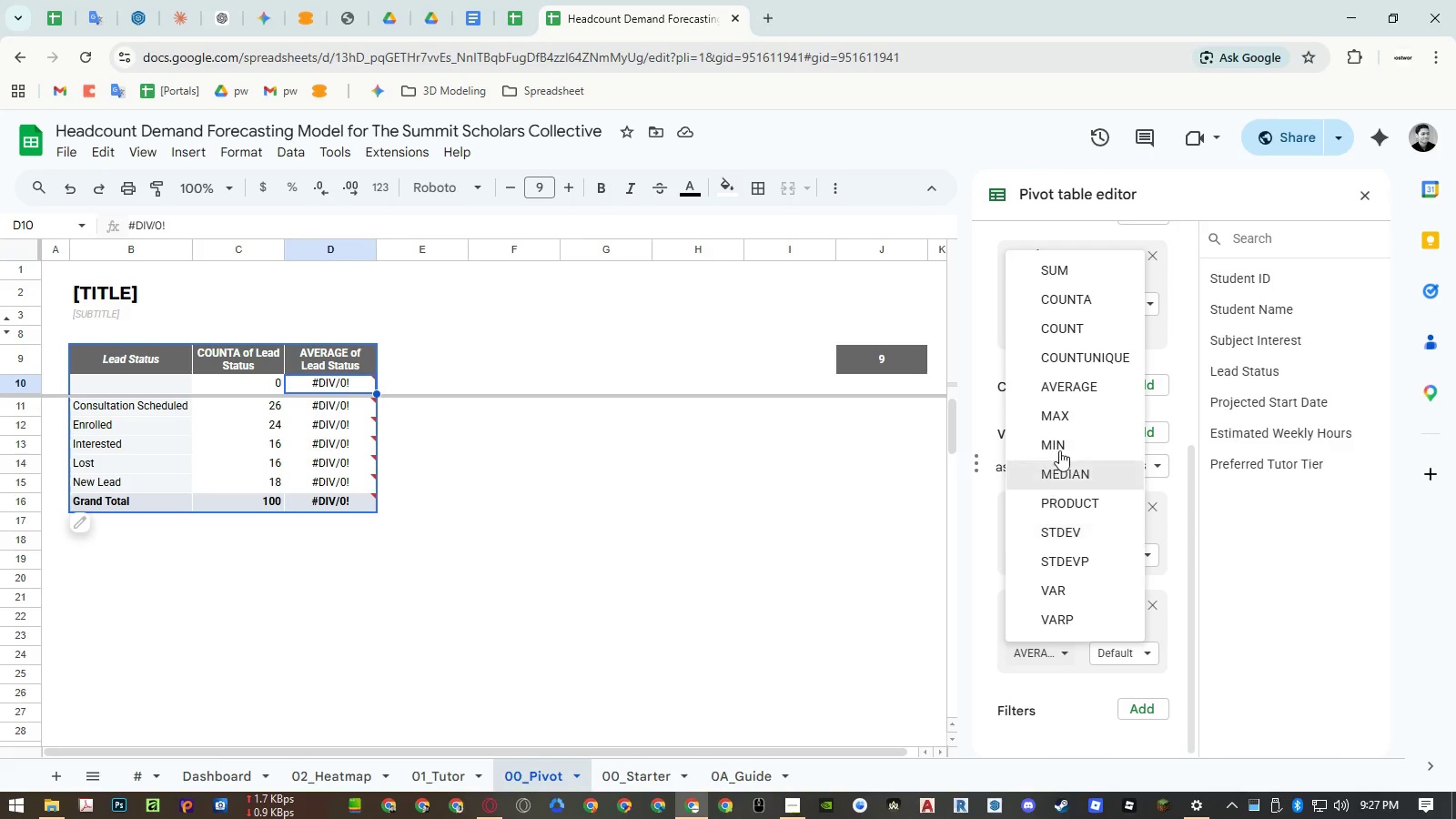 
left_click([1063, 414])
 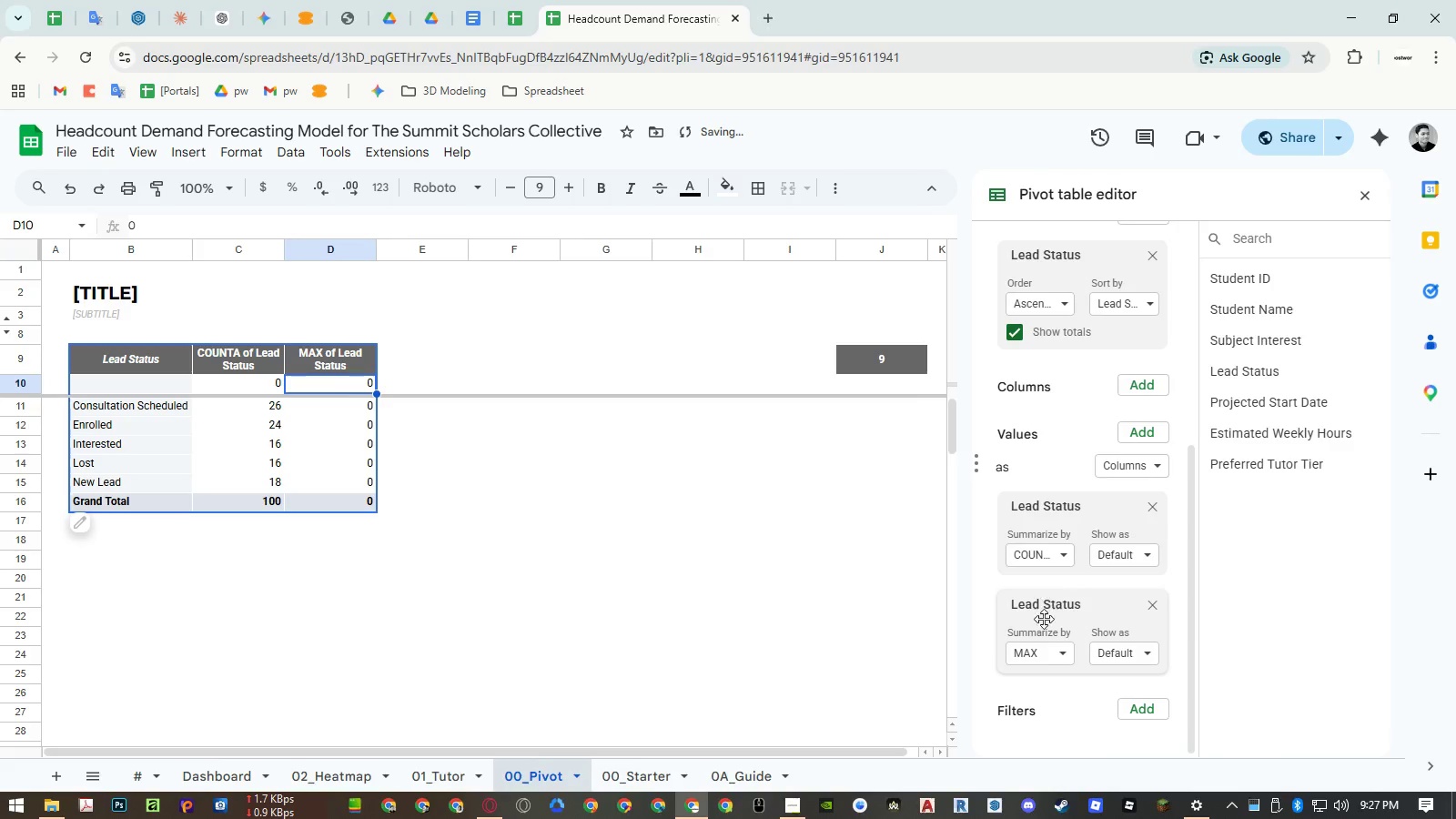 
left_click([1036, 654])
 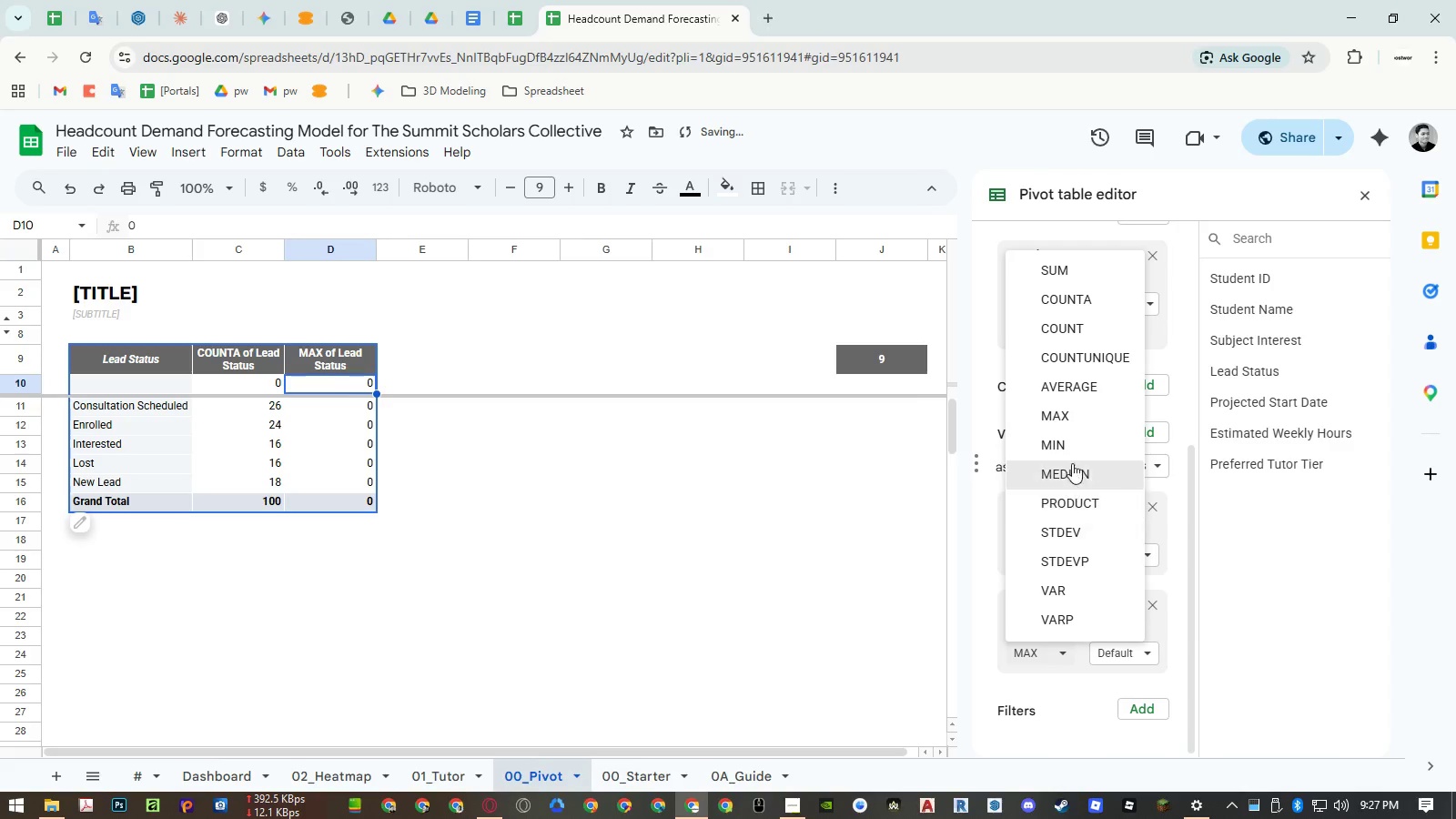 
left_click([1073, 450])
 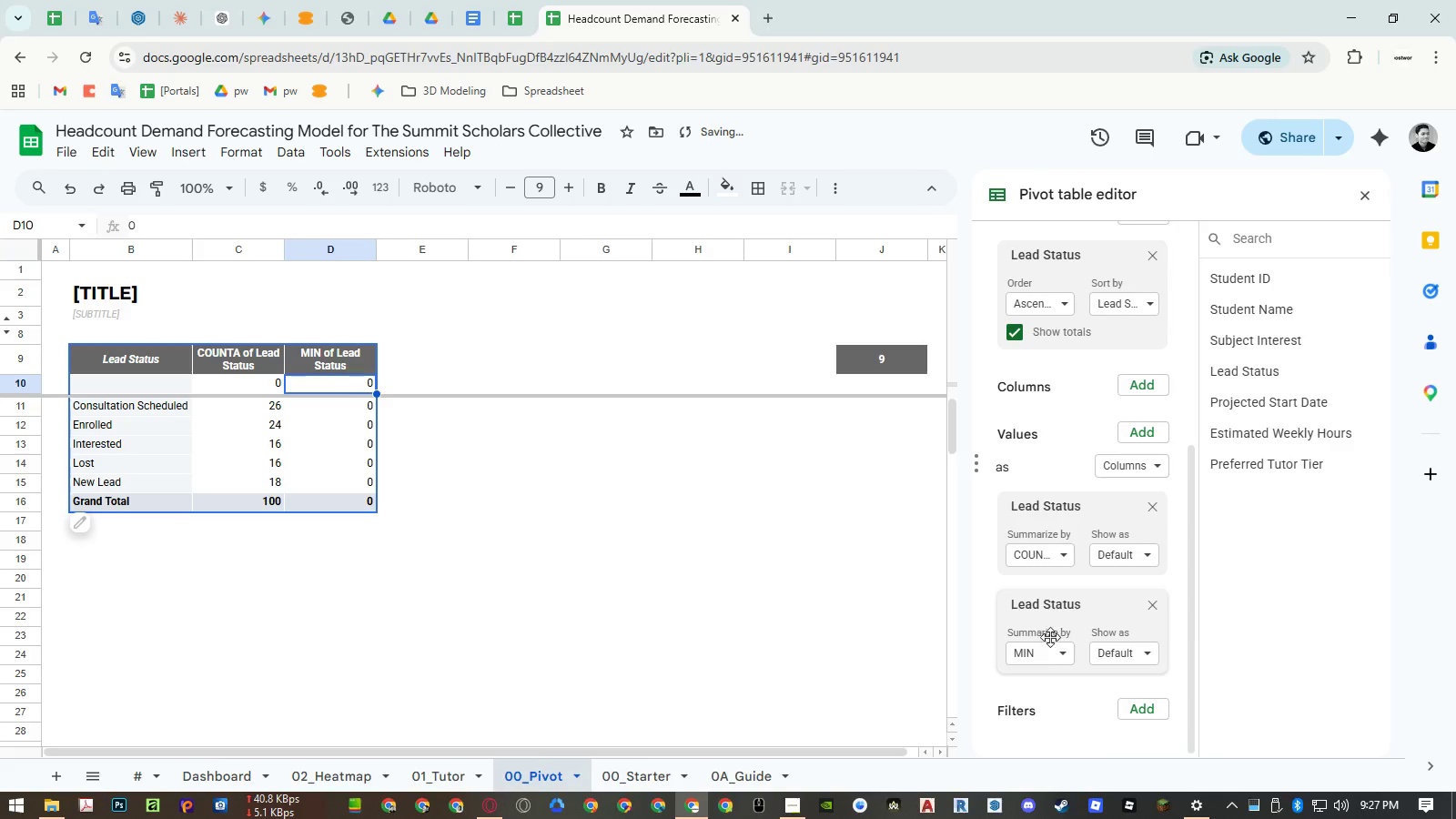 
left_click([1047, 646])
 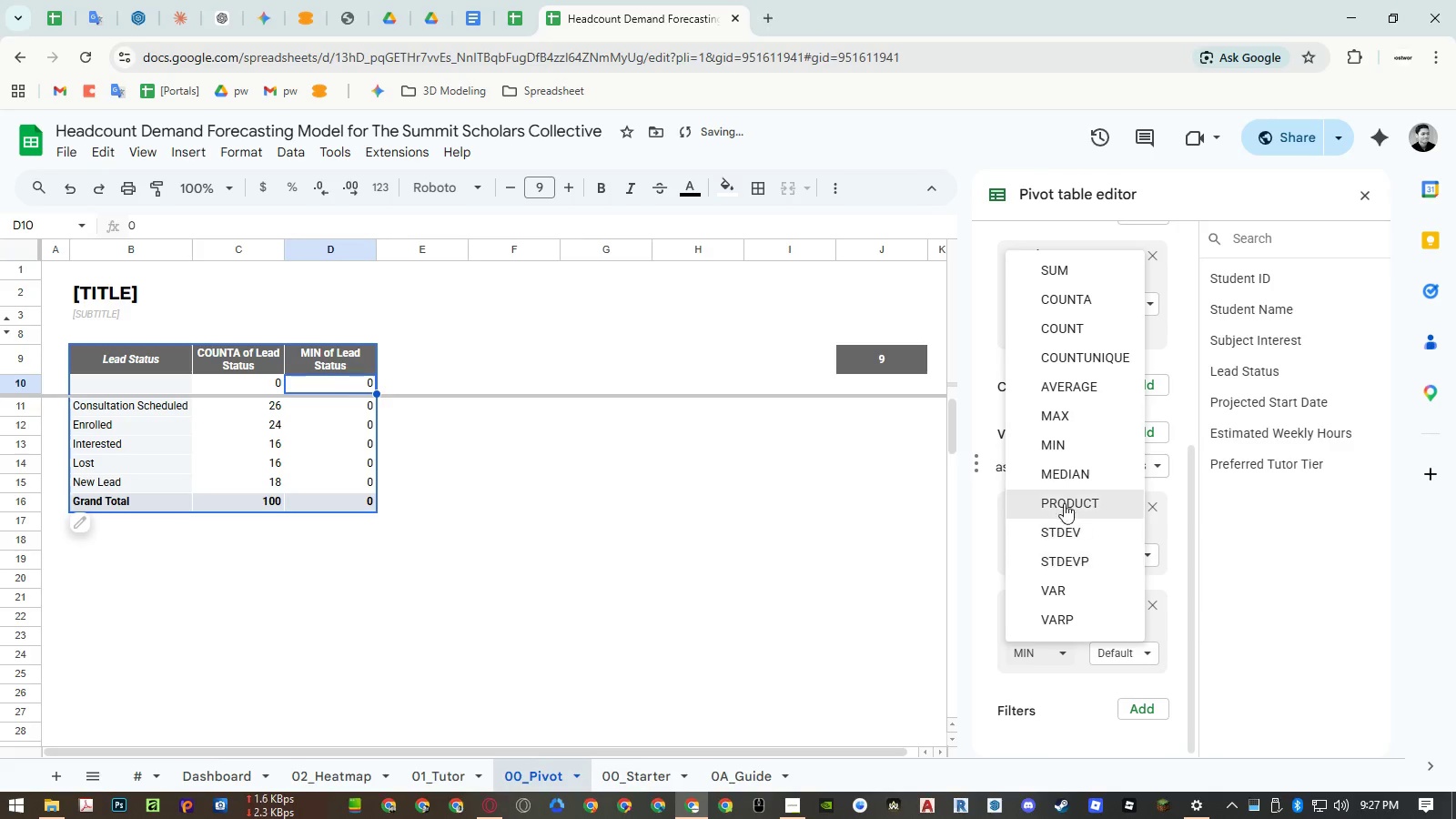 
left_click([1065, 480])
 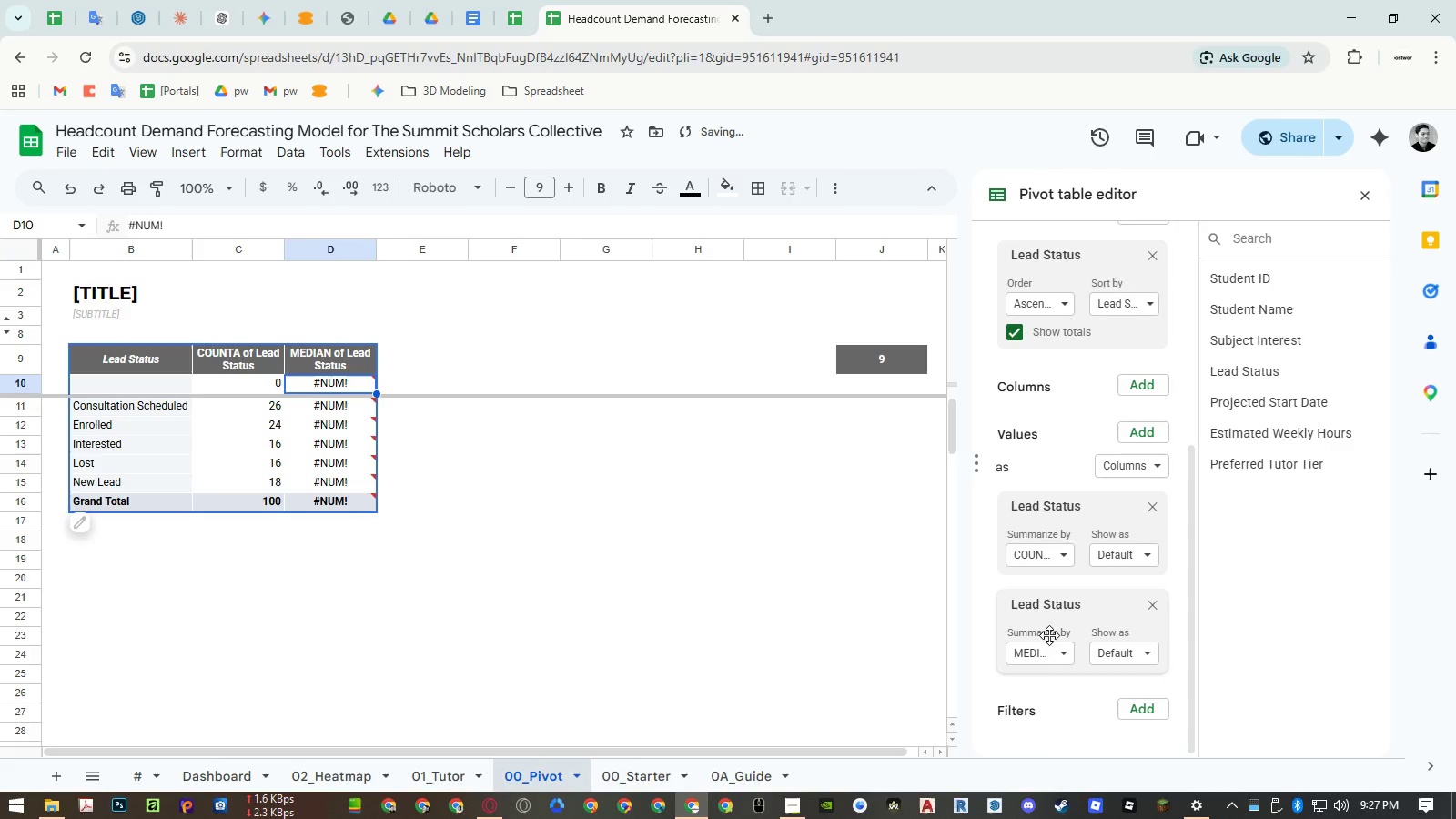 
left_click([1046, 649])
 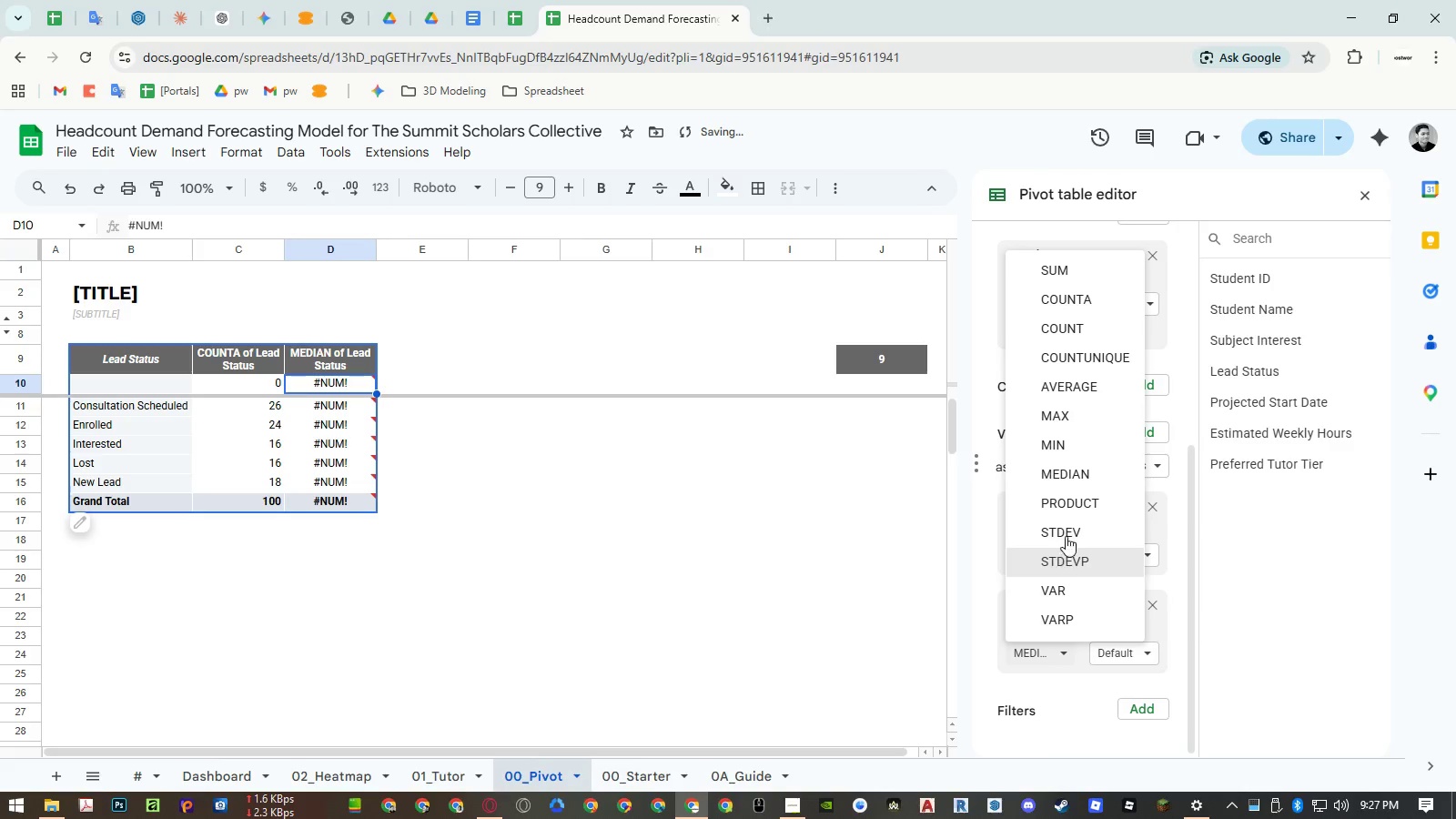 
left_click([1069, 506])
 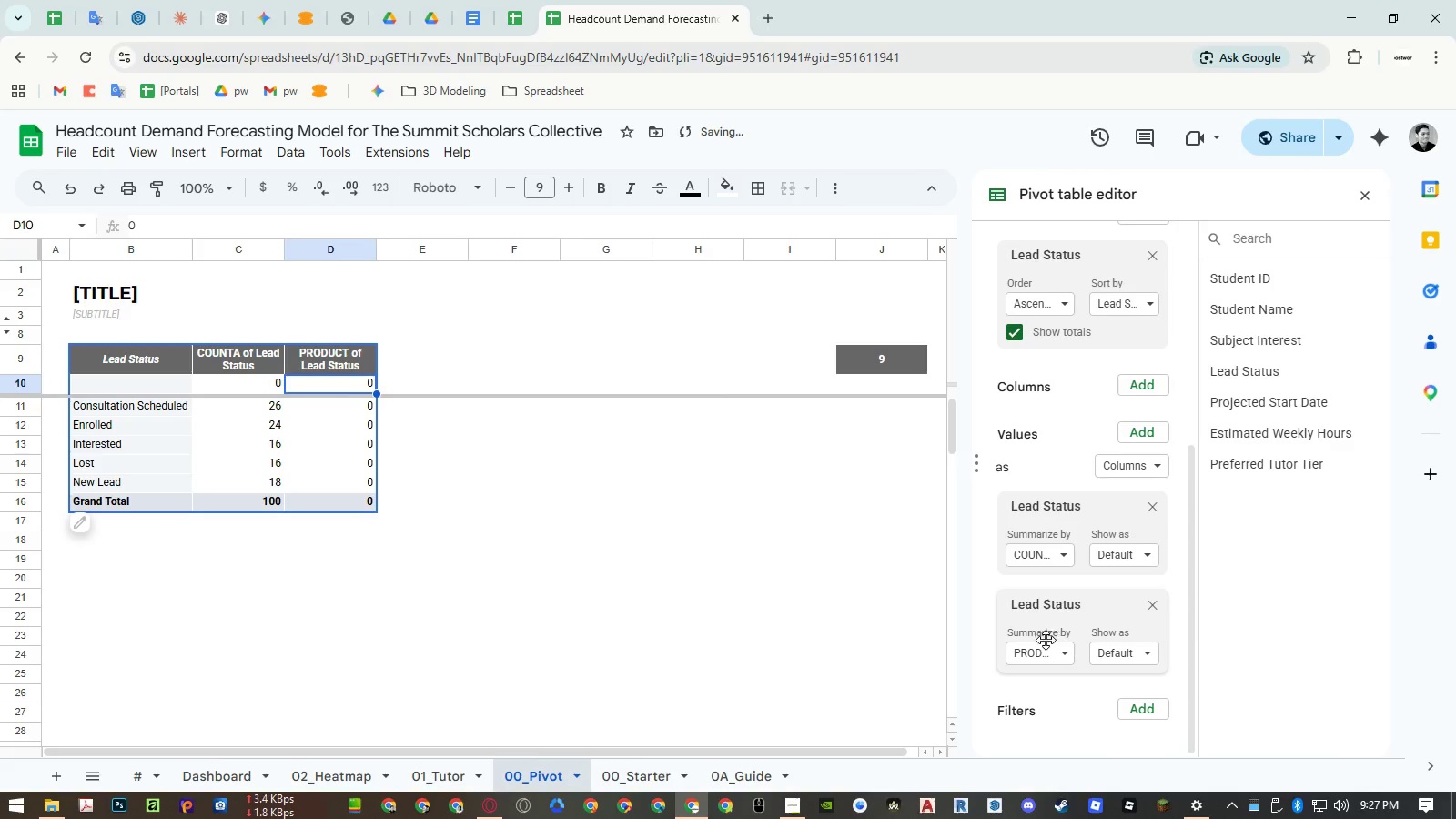 
left_click([1041, 651])
 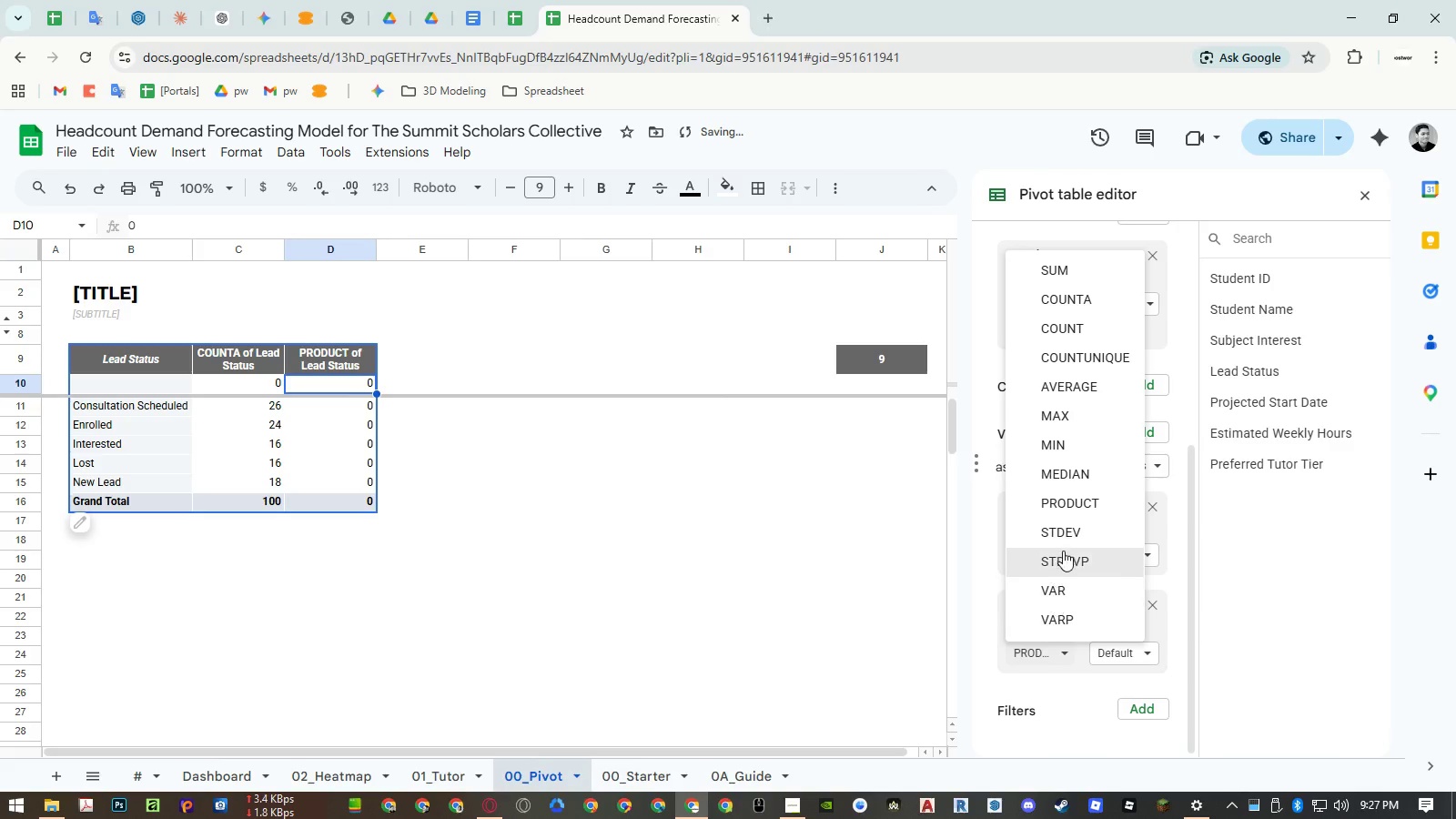 
left_click([1066, 519])
 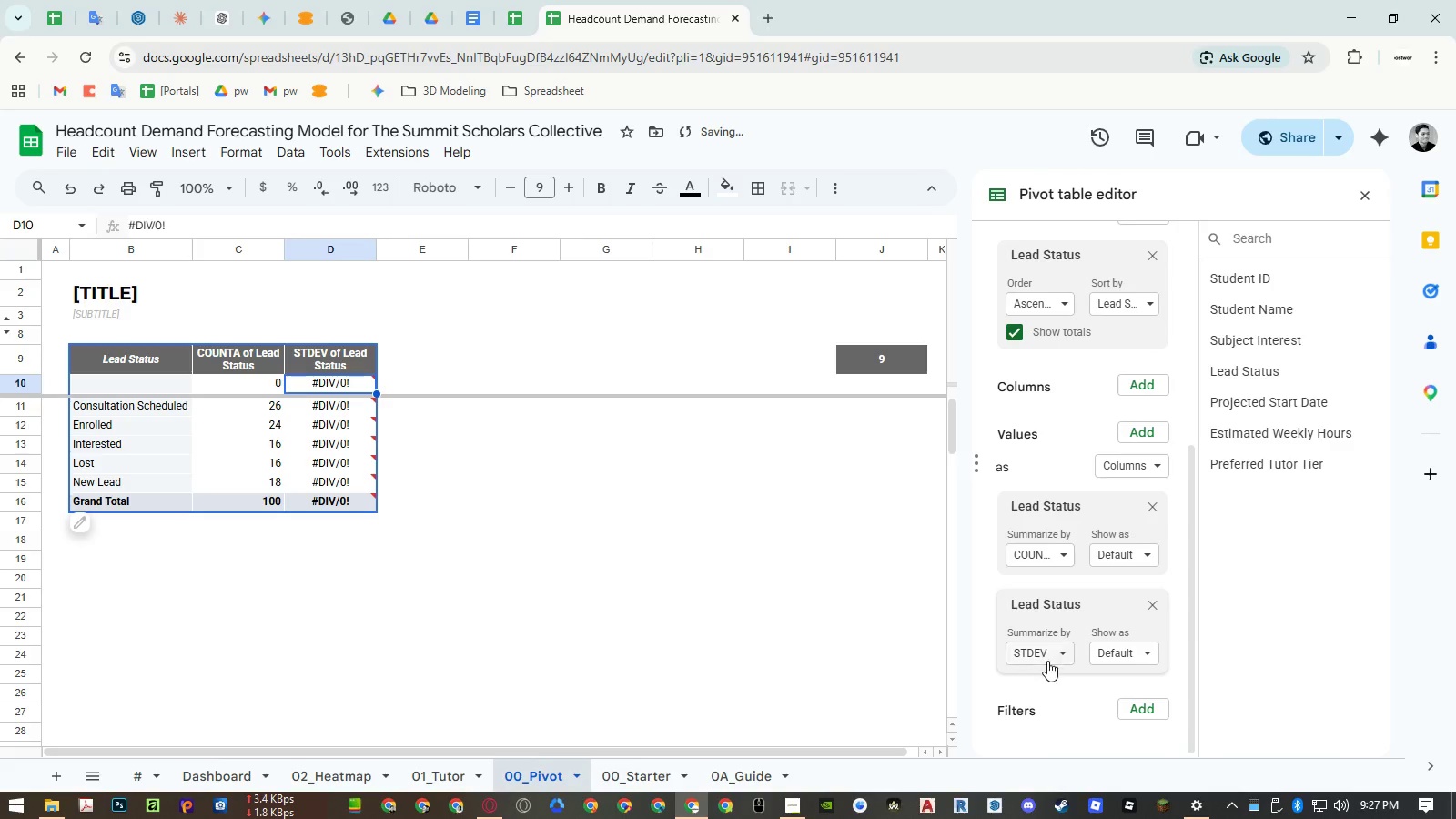 
left_click([1047, 661])
 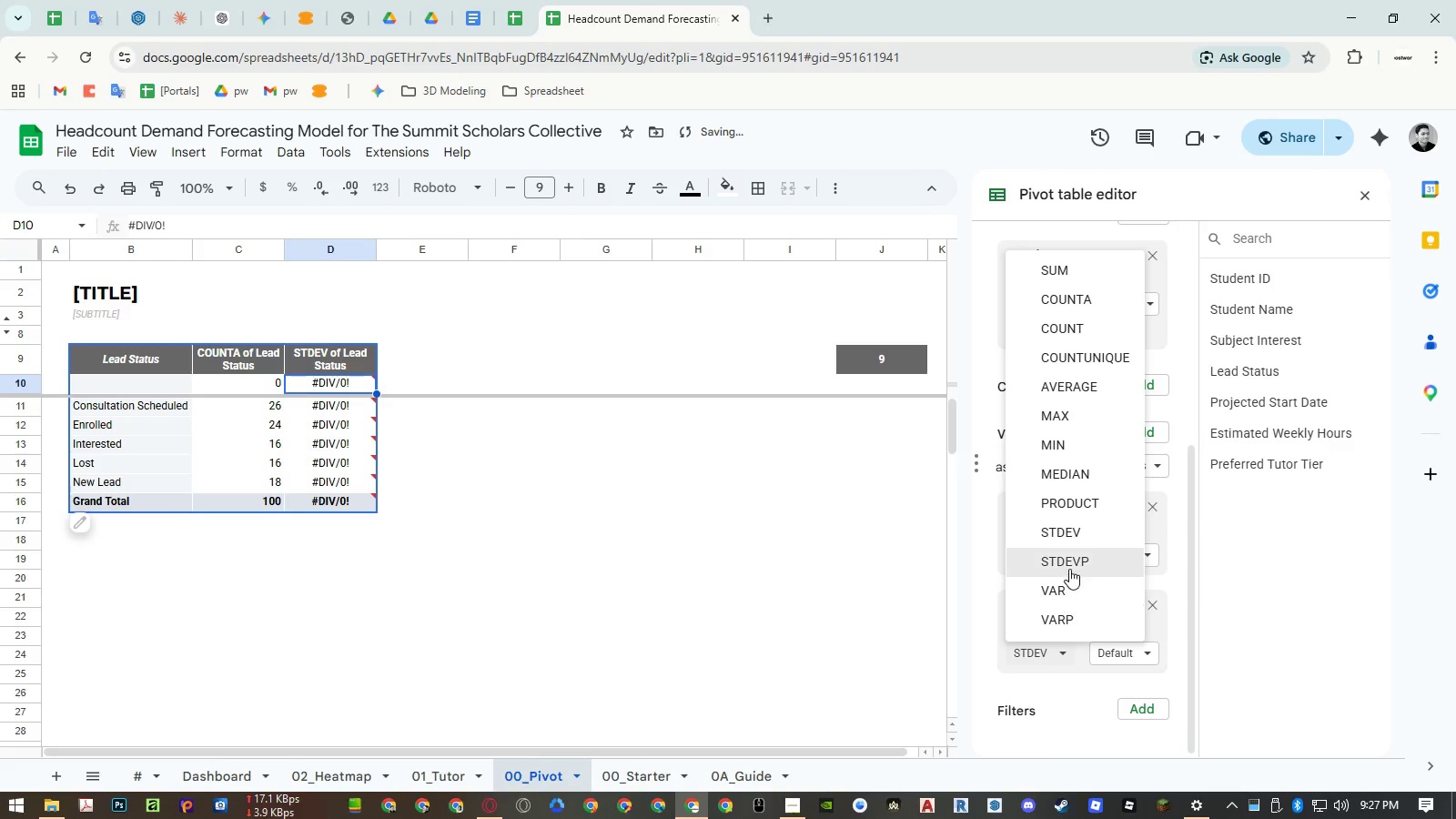 
left_click([1070, 569])
 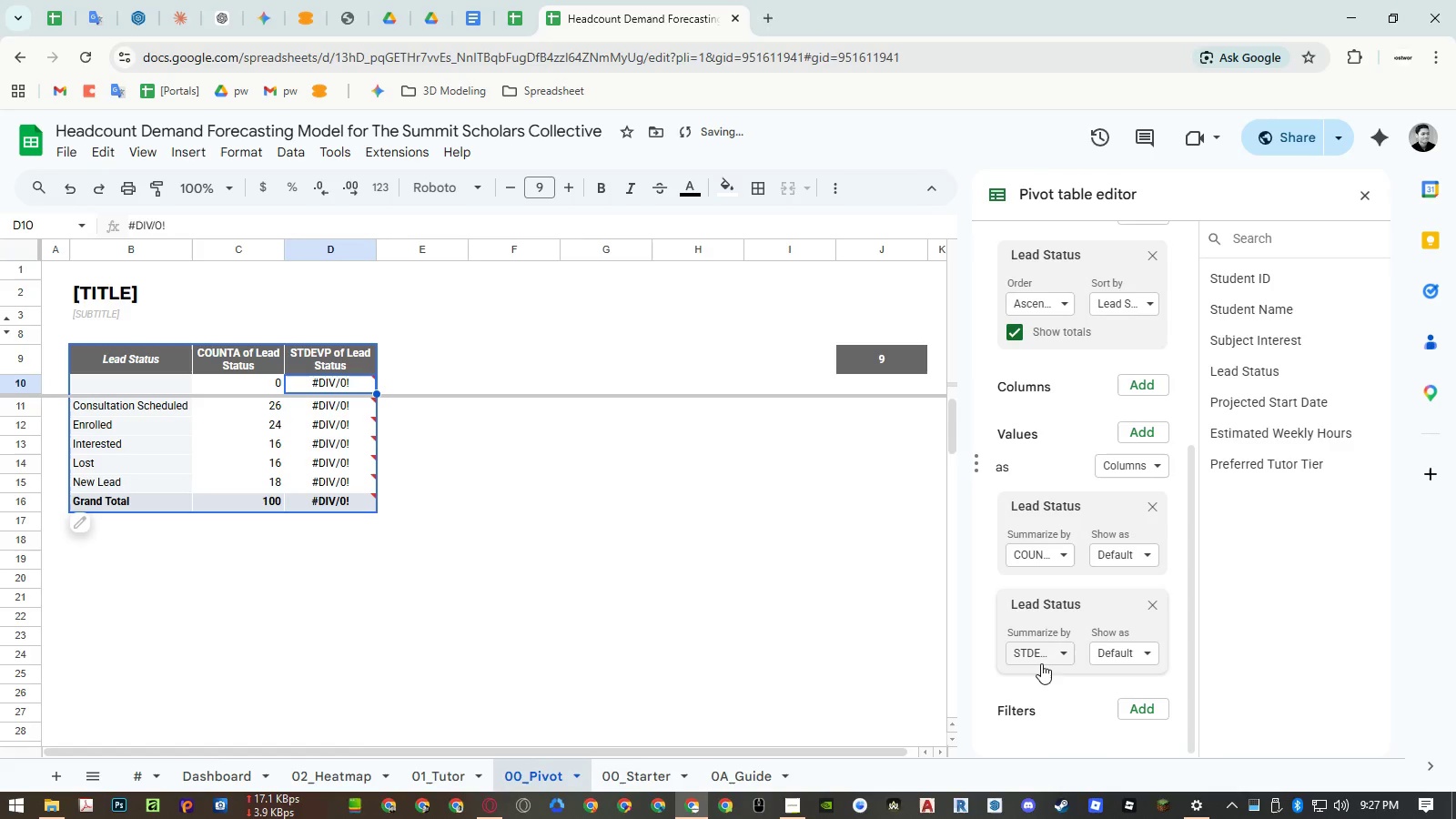 
left_click([1040, 653])
 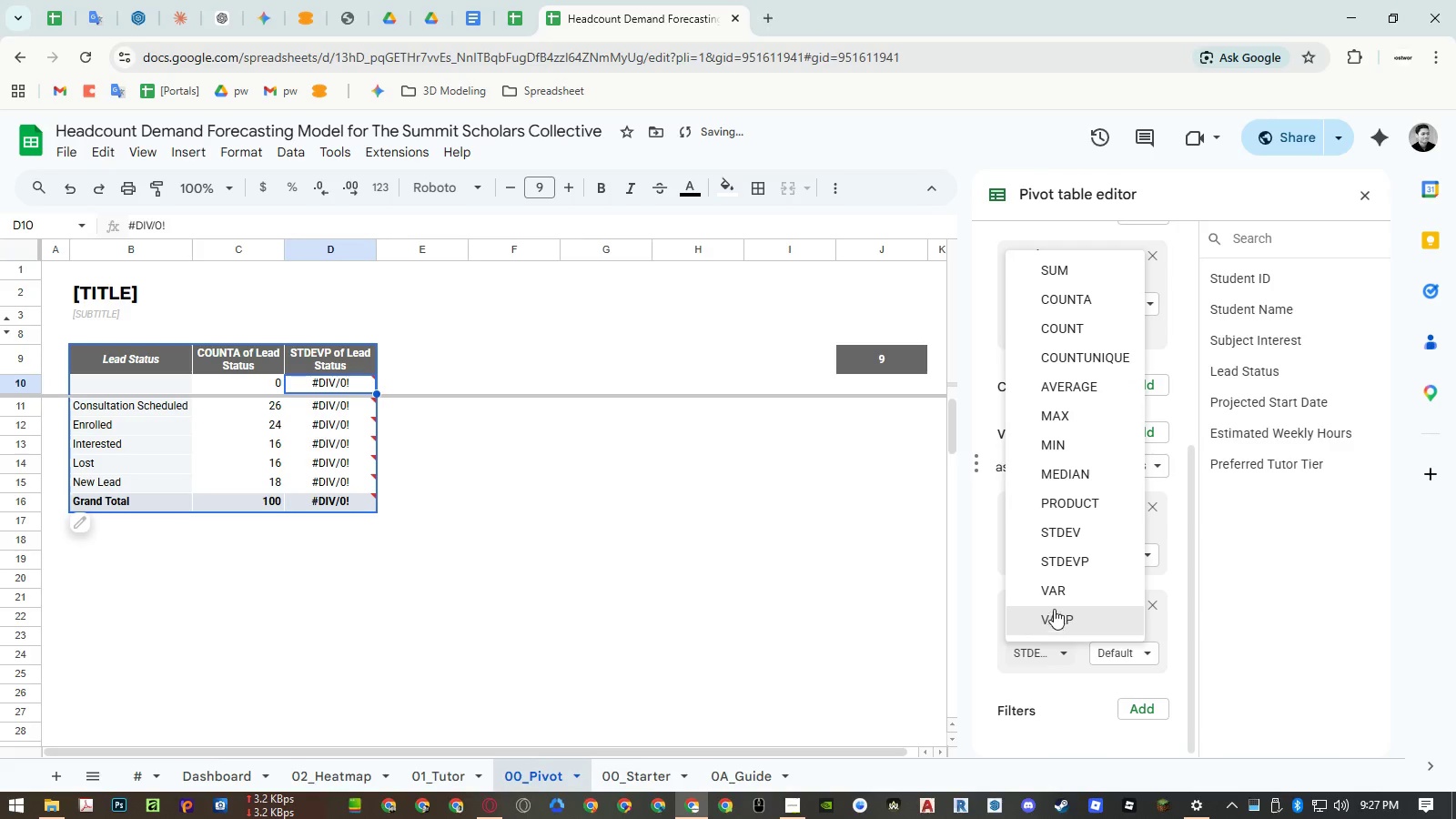 
left_click([1059, 590])
 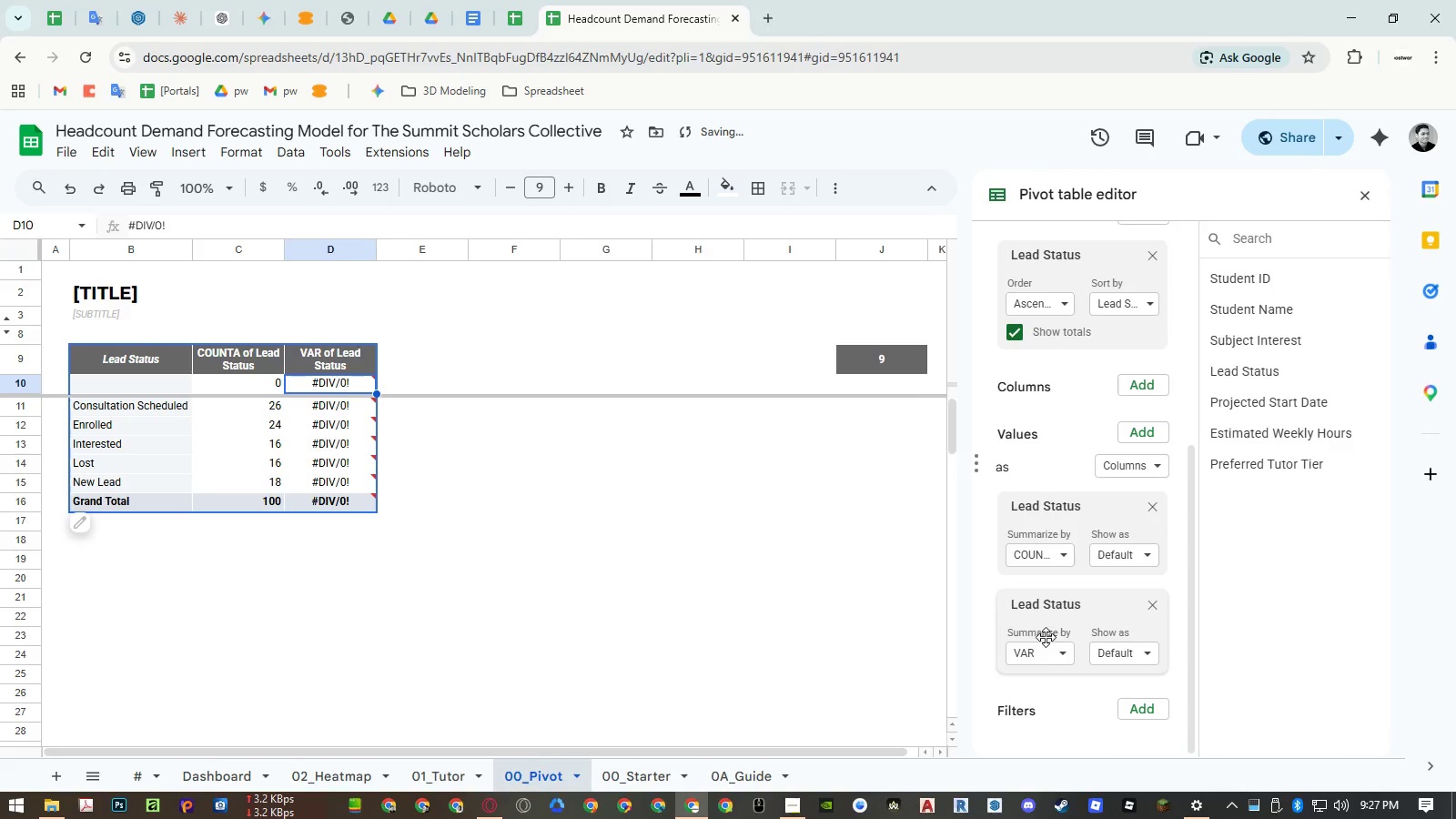 
left_click([1042, 653])
 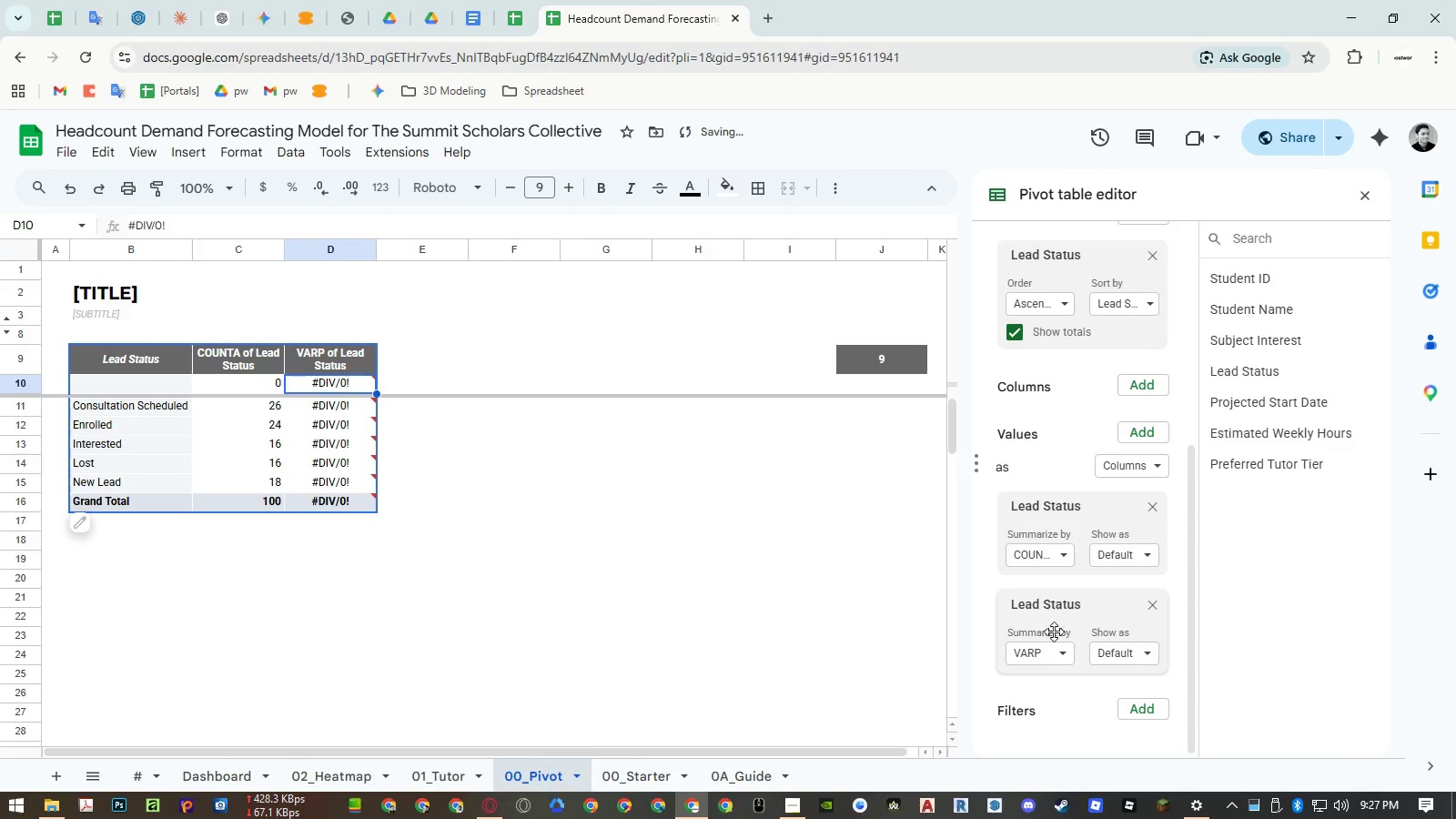 
left_click([1048, 655])
 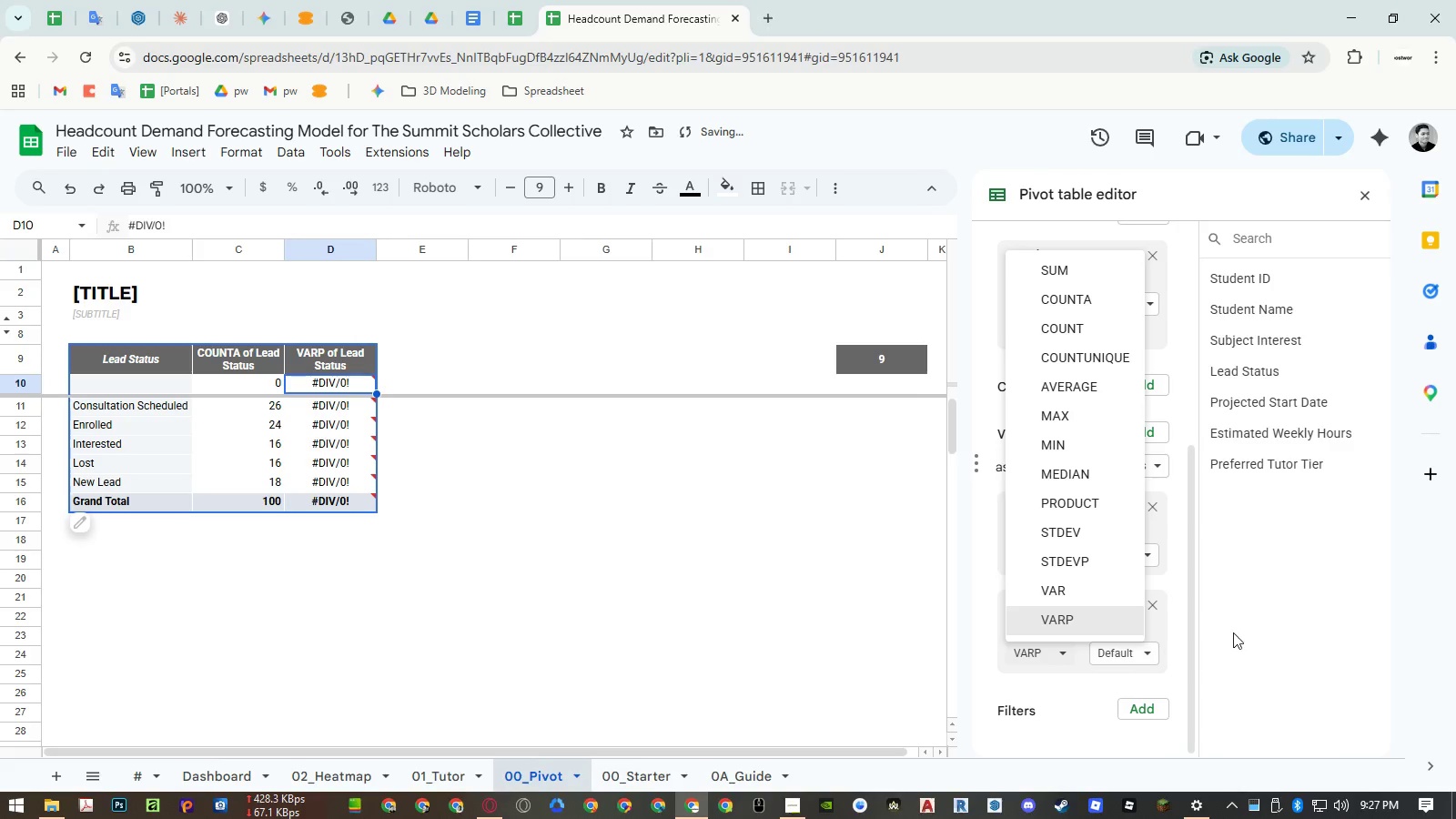 
left_click([1260, 623])
 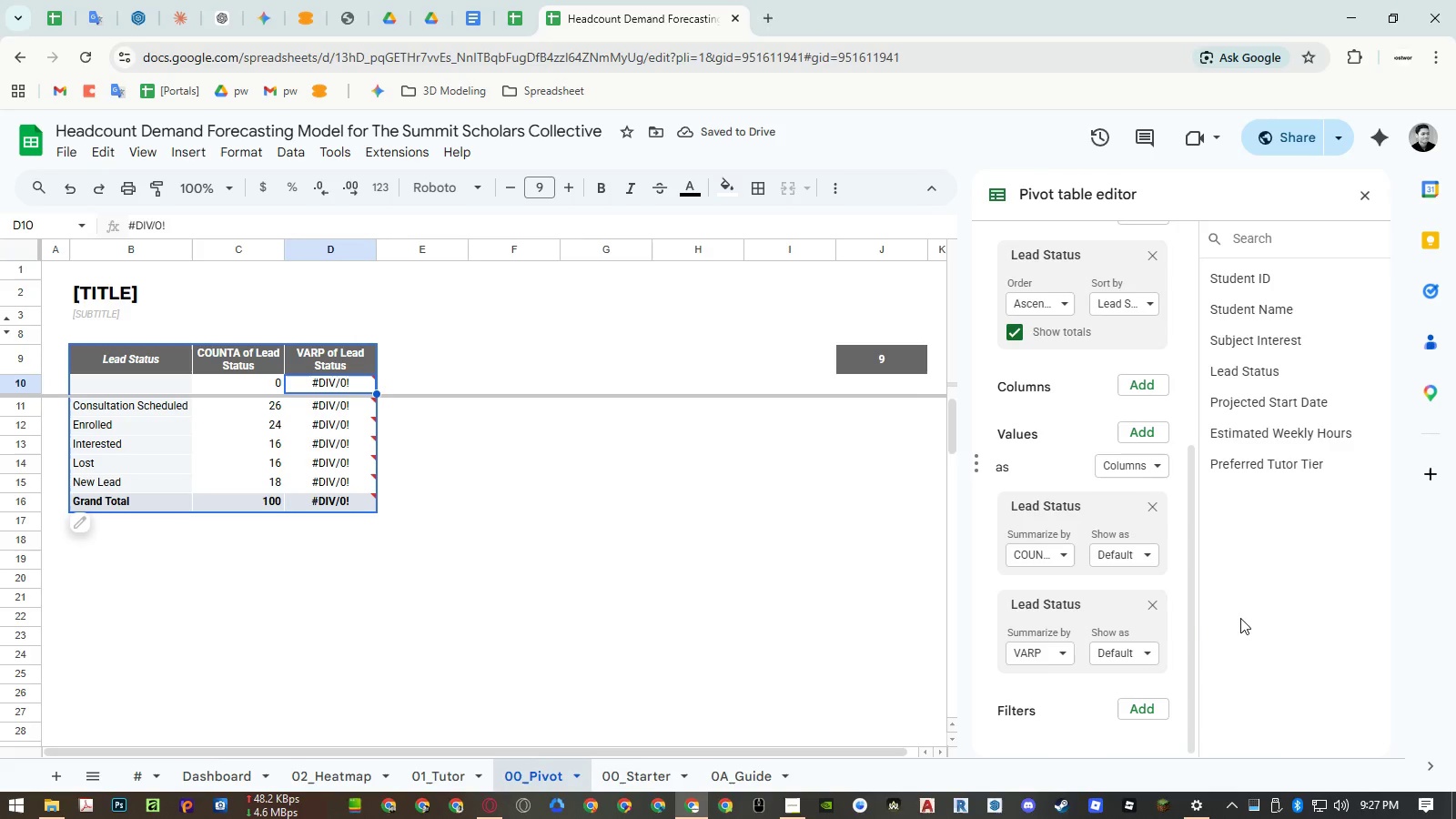 
left_click([1155, 606])
 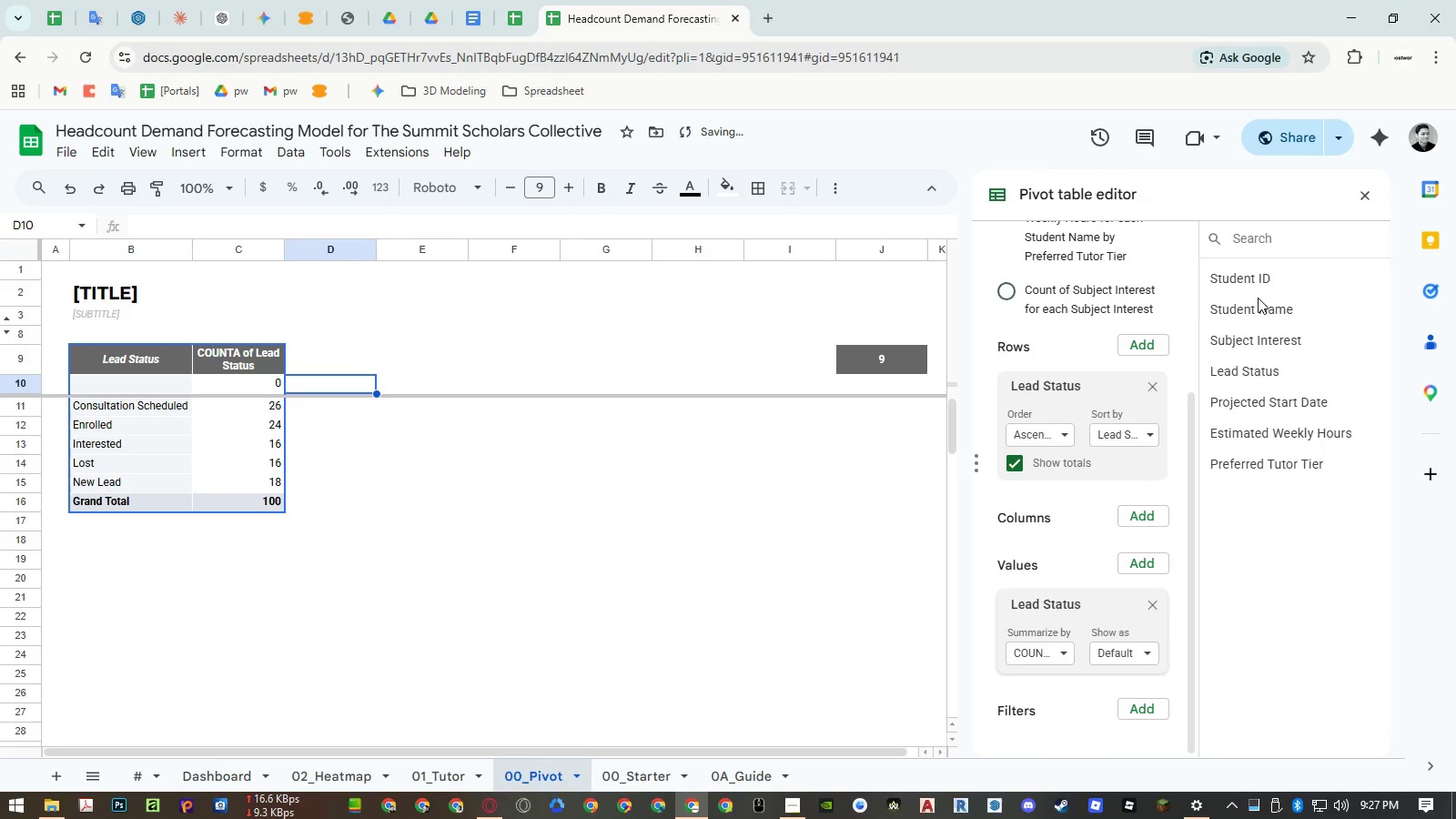 
left_click_drag(start_coordinate=[1259, 307], to_coordinate=[1040, 709])
 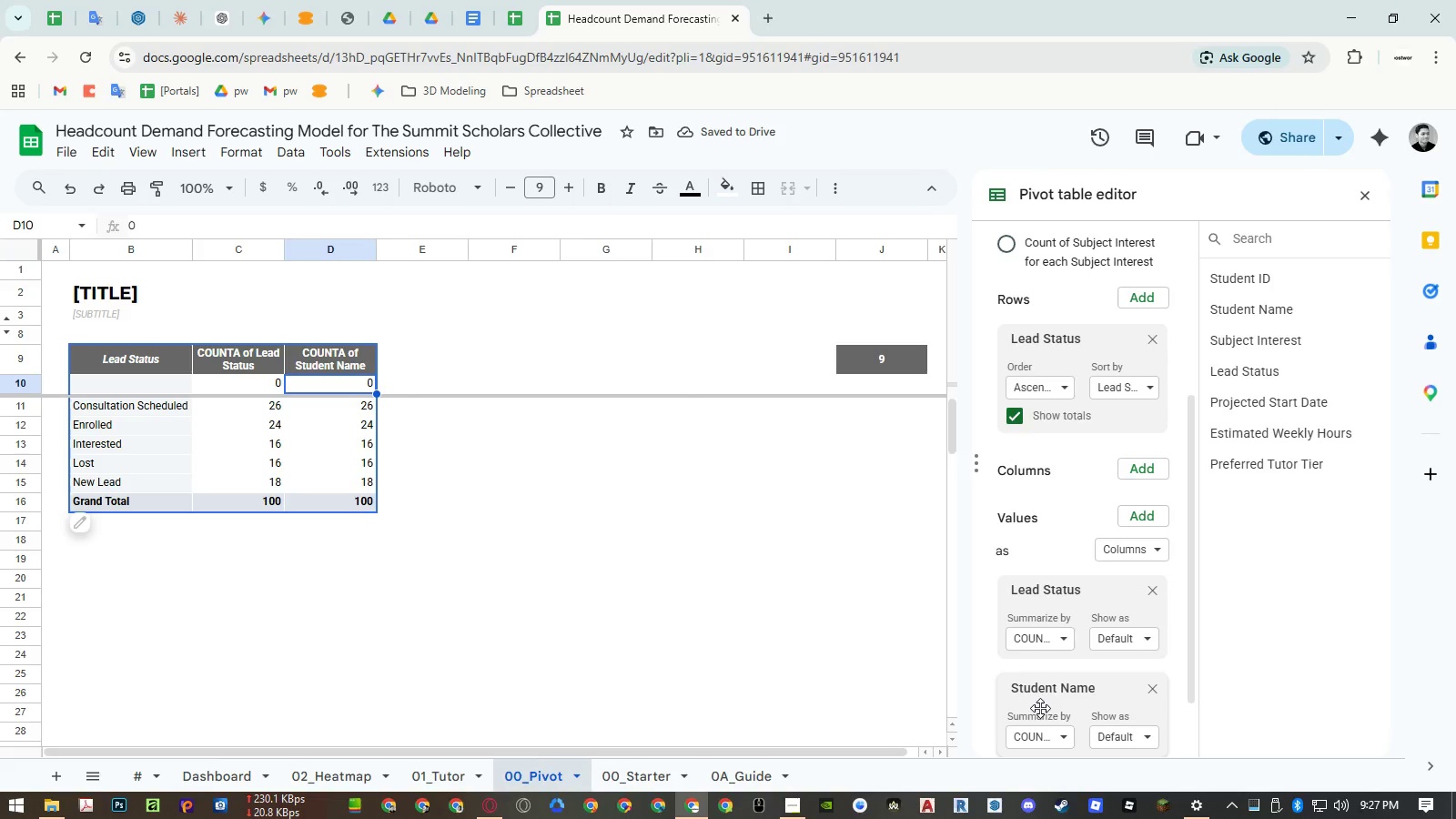 
mouse_move([1089, 692])
 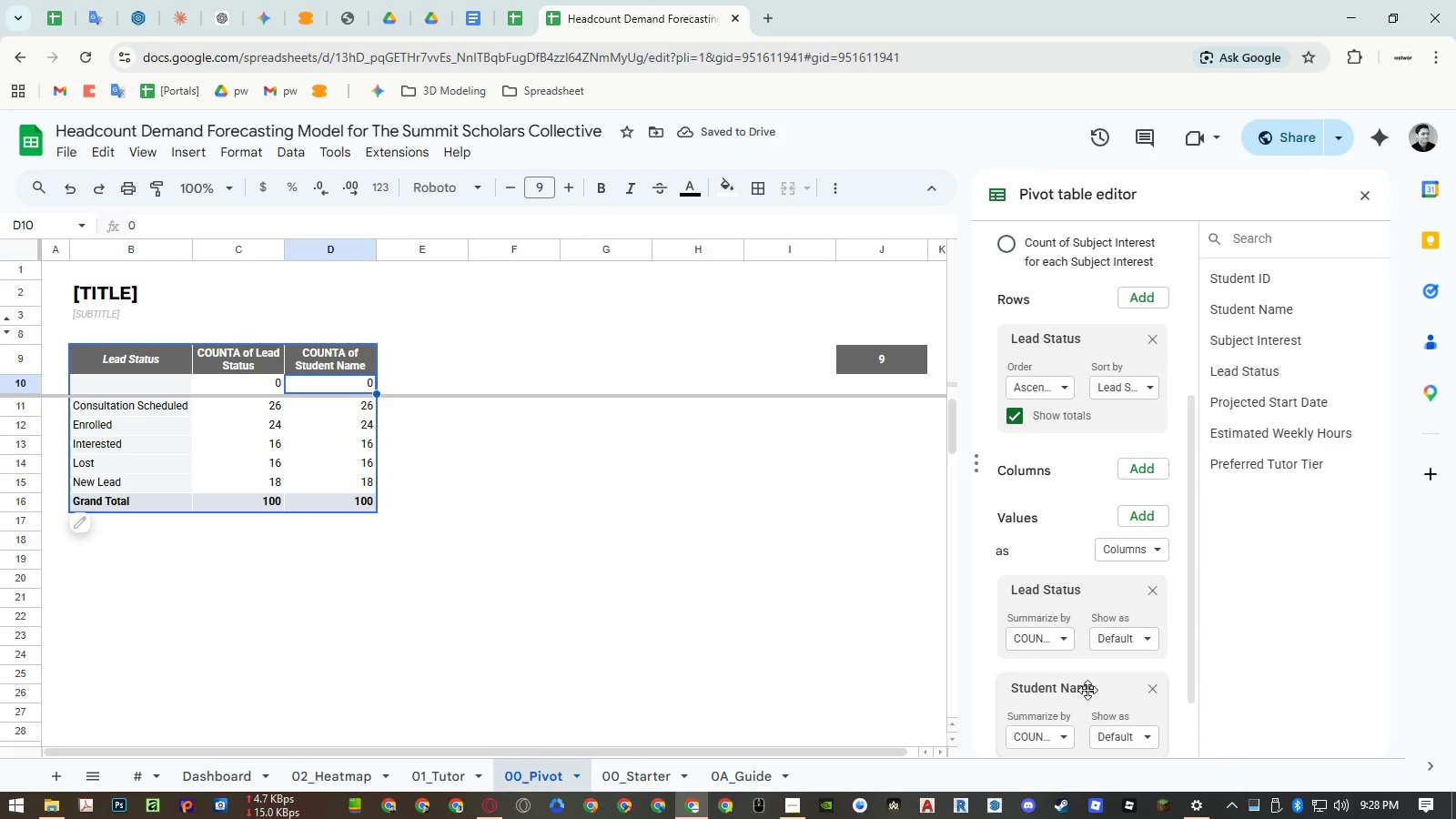 
left_click_drag(start_coordinate=[1087, 690], to_coordinate=[1097, 511])
 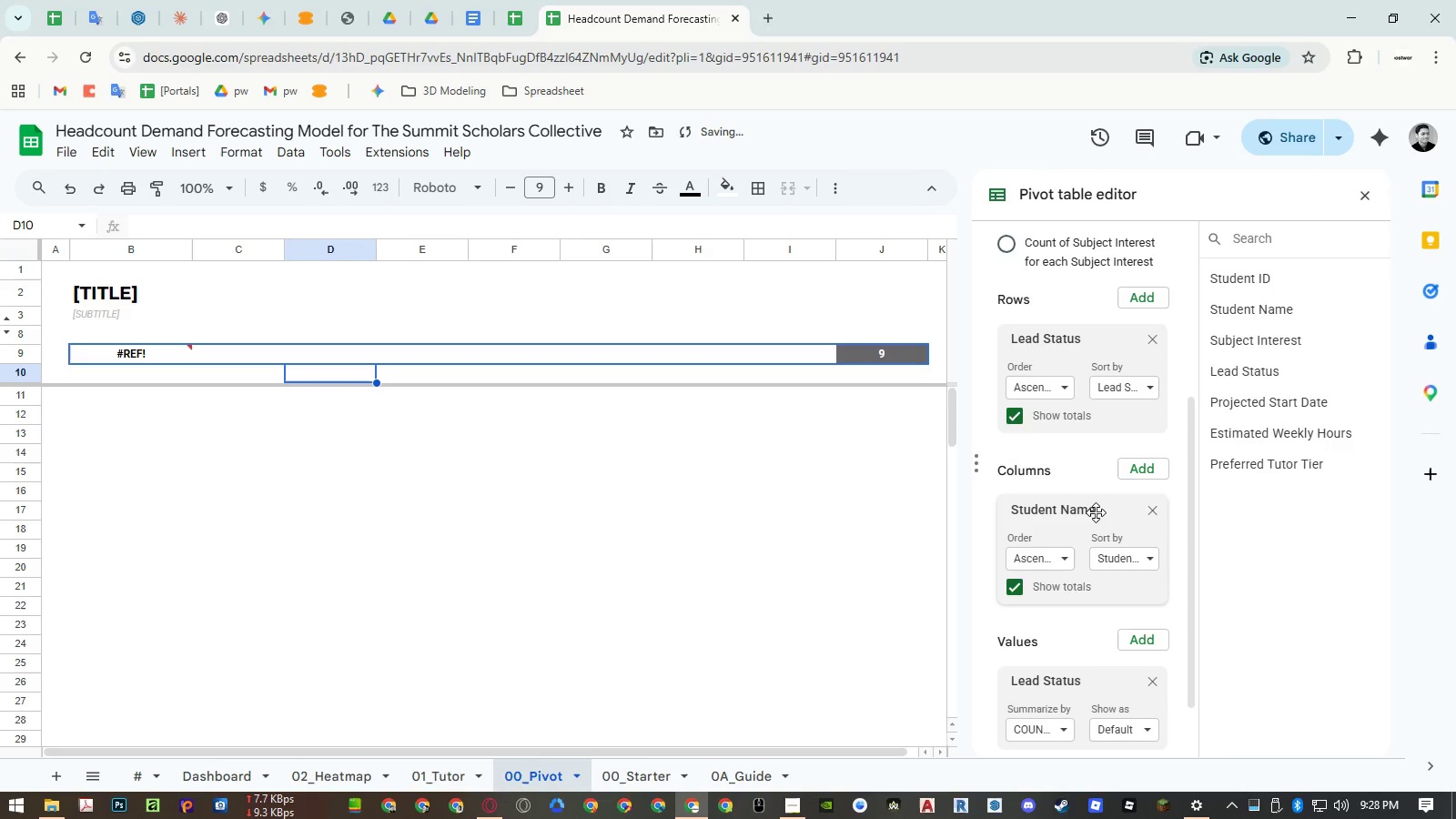 
left_click_drag(start_coordinate=[1082, 514], to_coordinate=[1079, 464])
 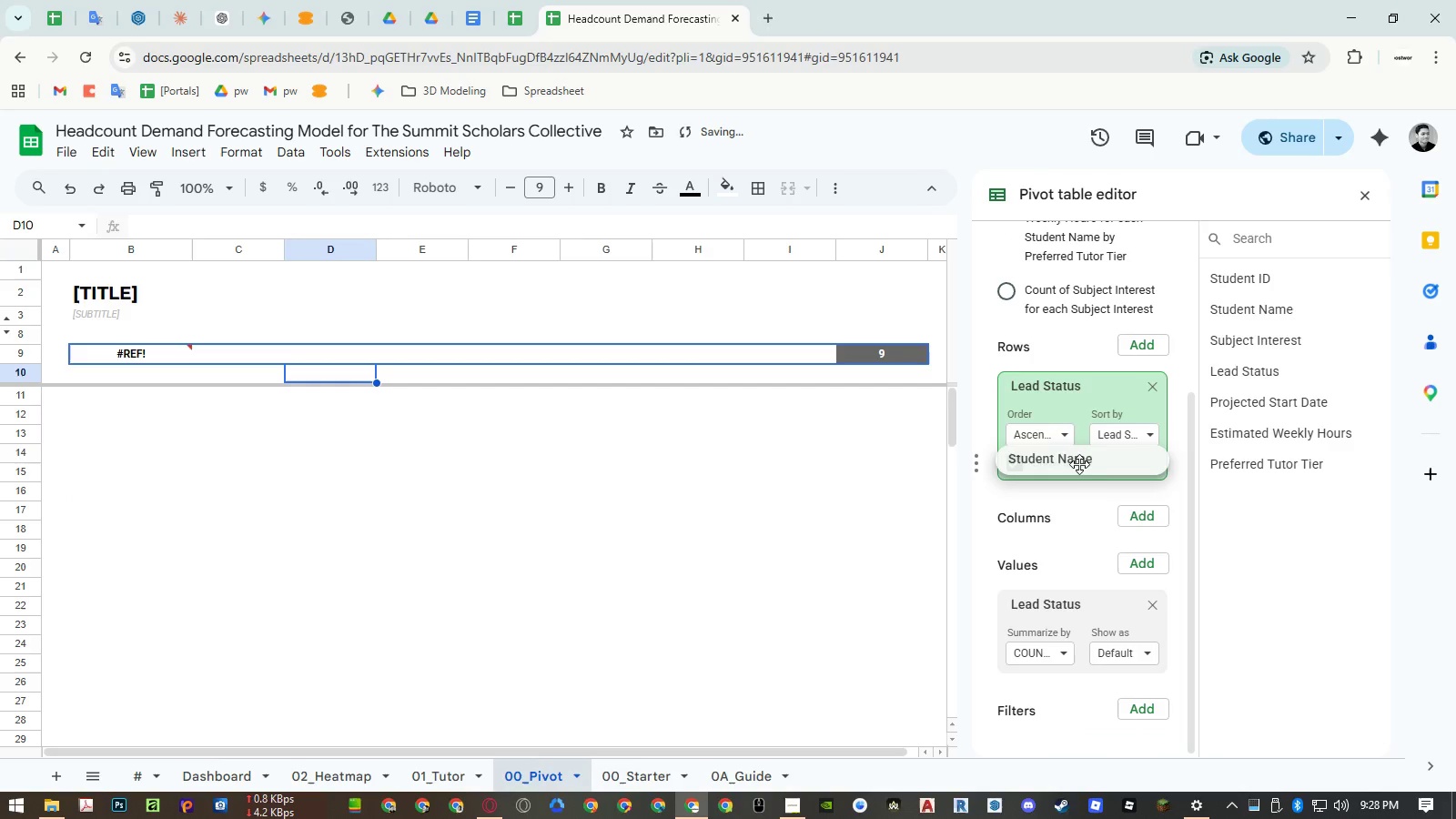 
left_click_drag(start_coordinate=[1079, 464], to_coordinate=[1079, 479])
 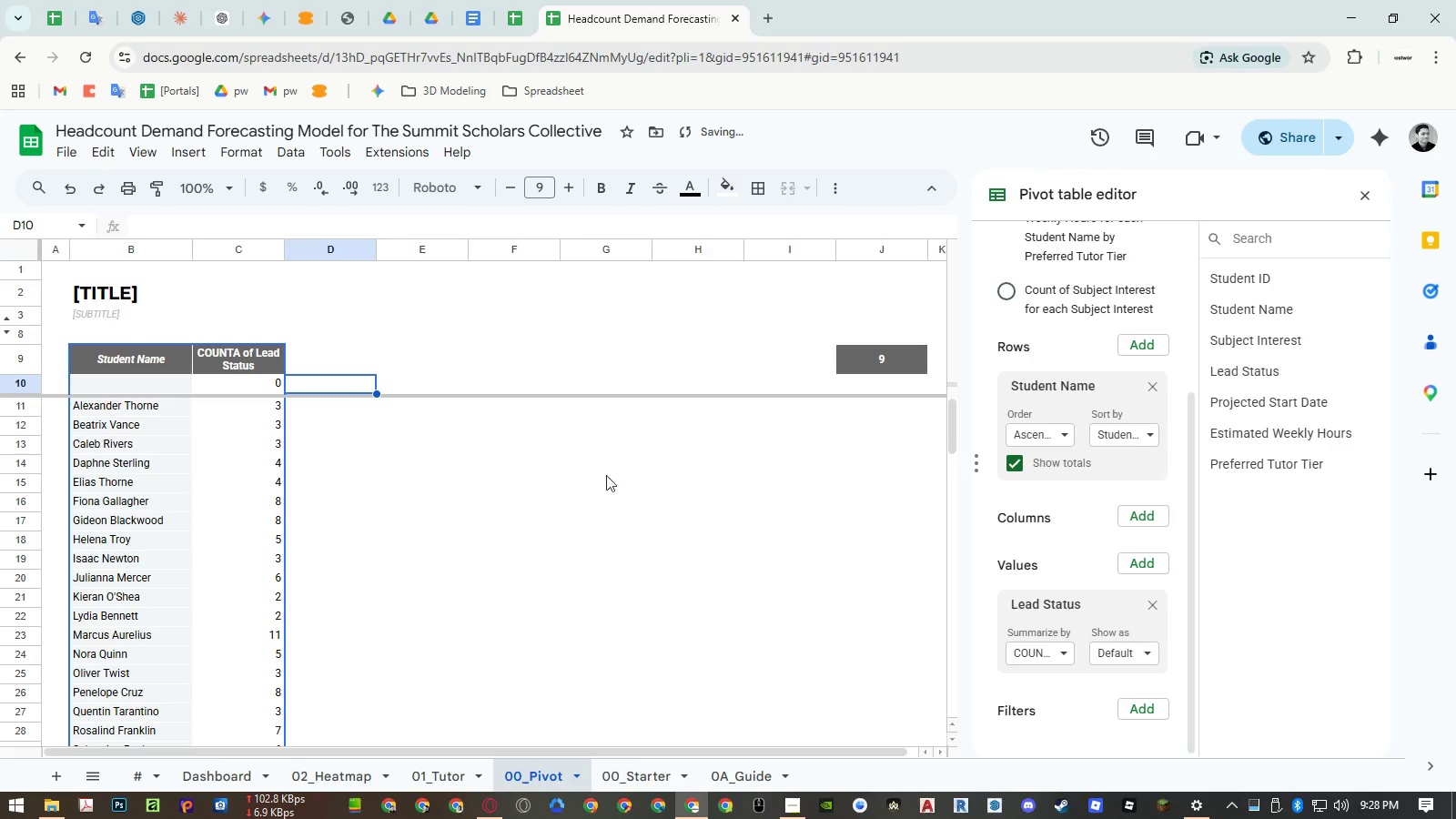 
left_click([582, 473])
 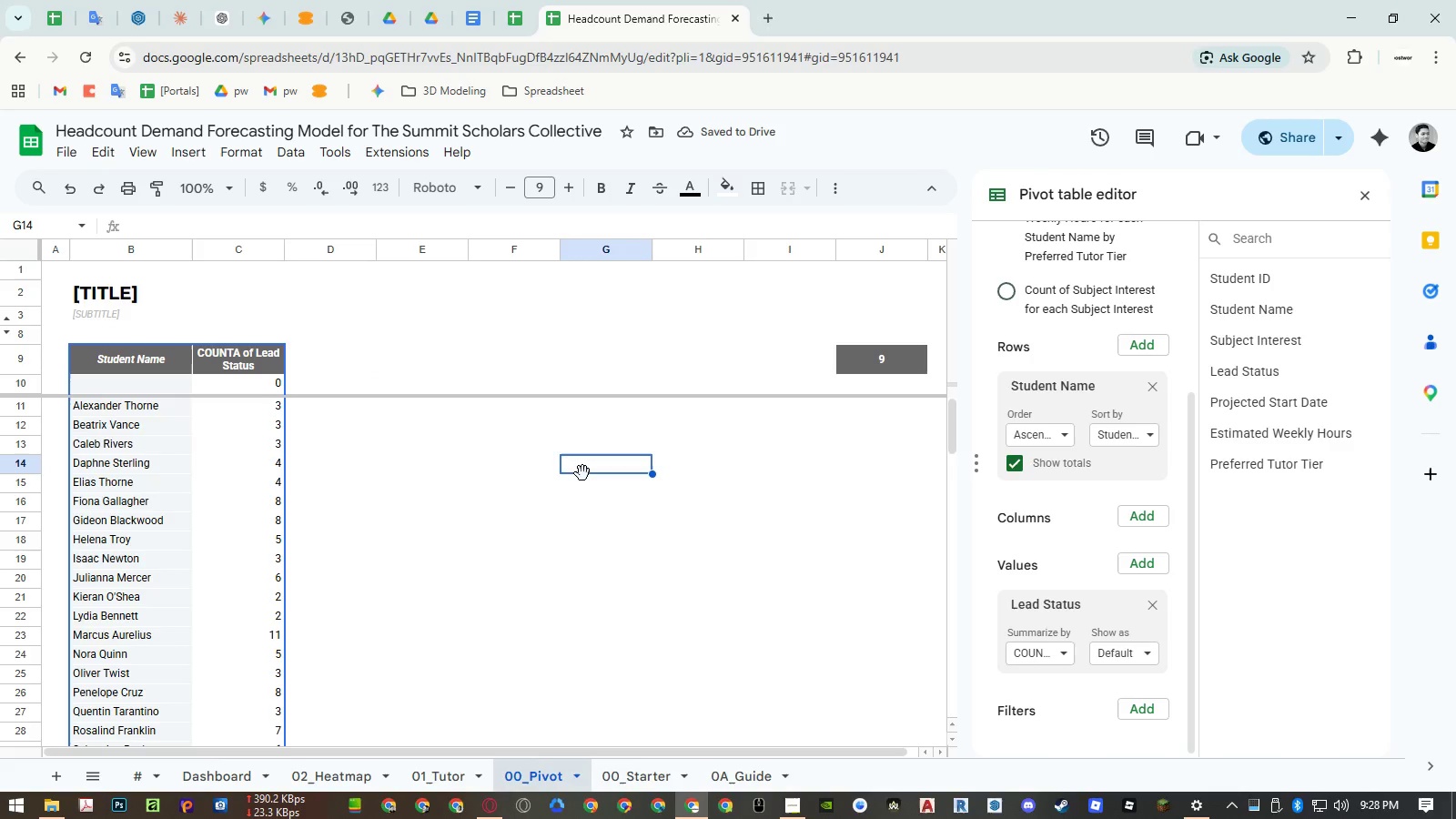 
key(Control+Z)
 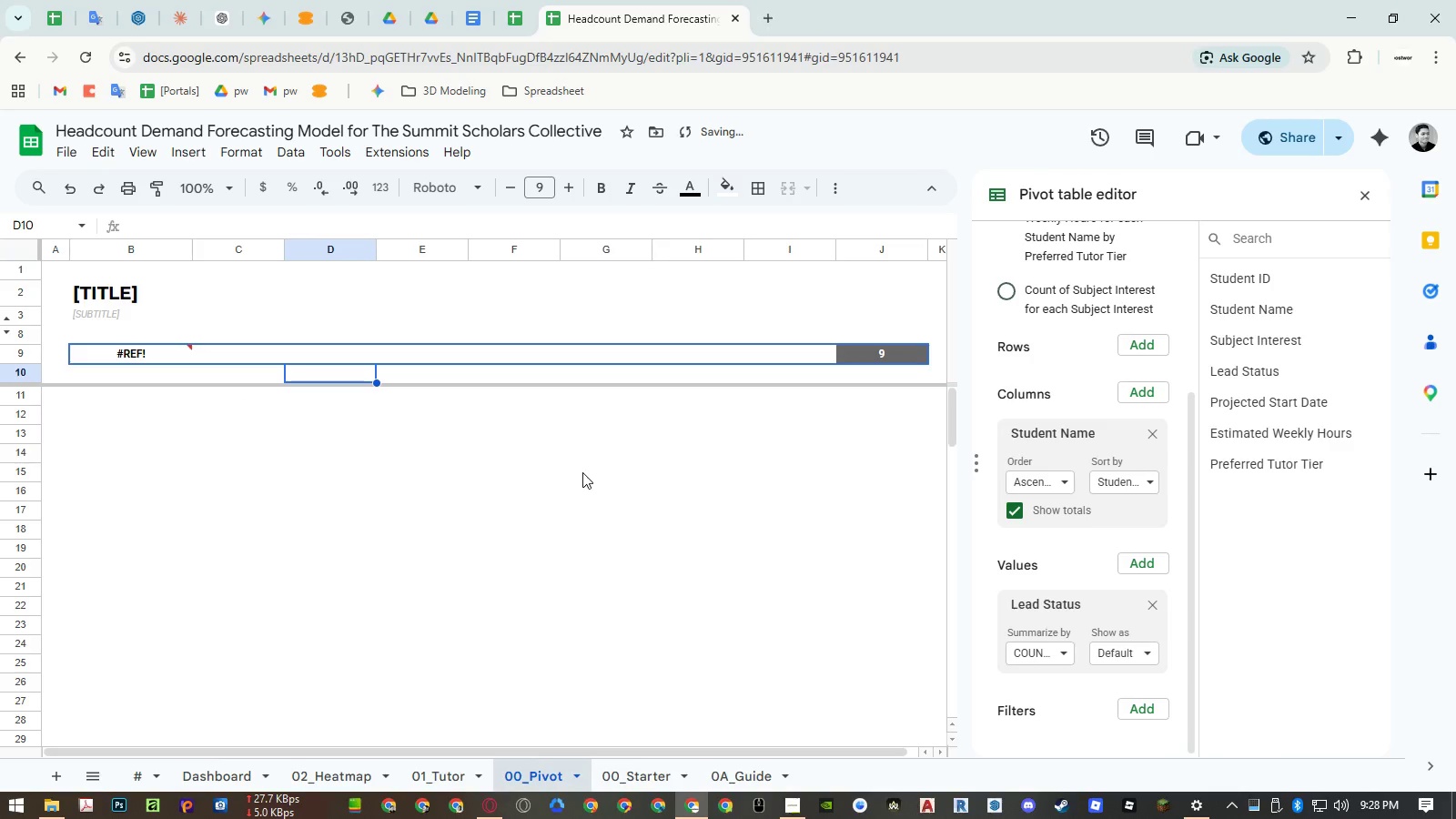 
key(Control+ControlLeft)
 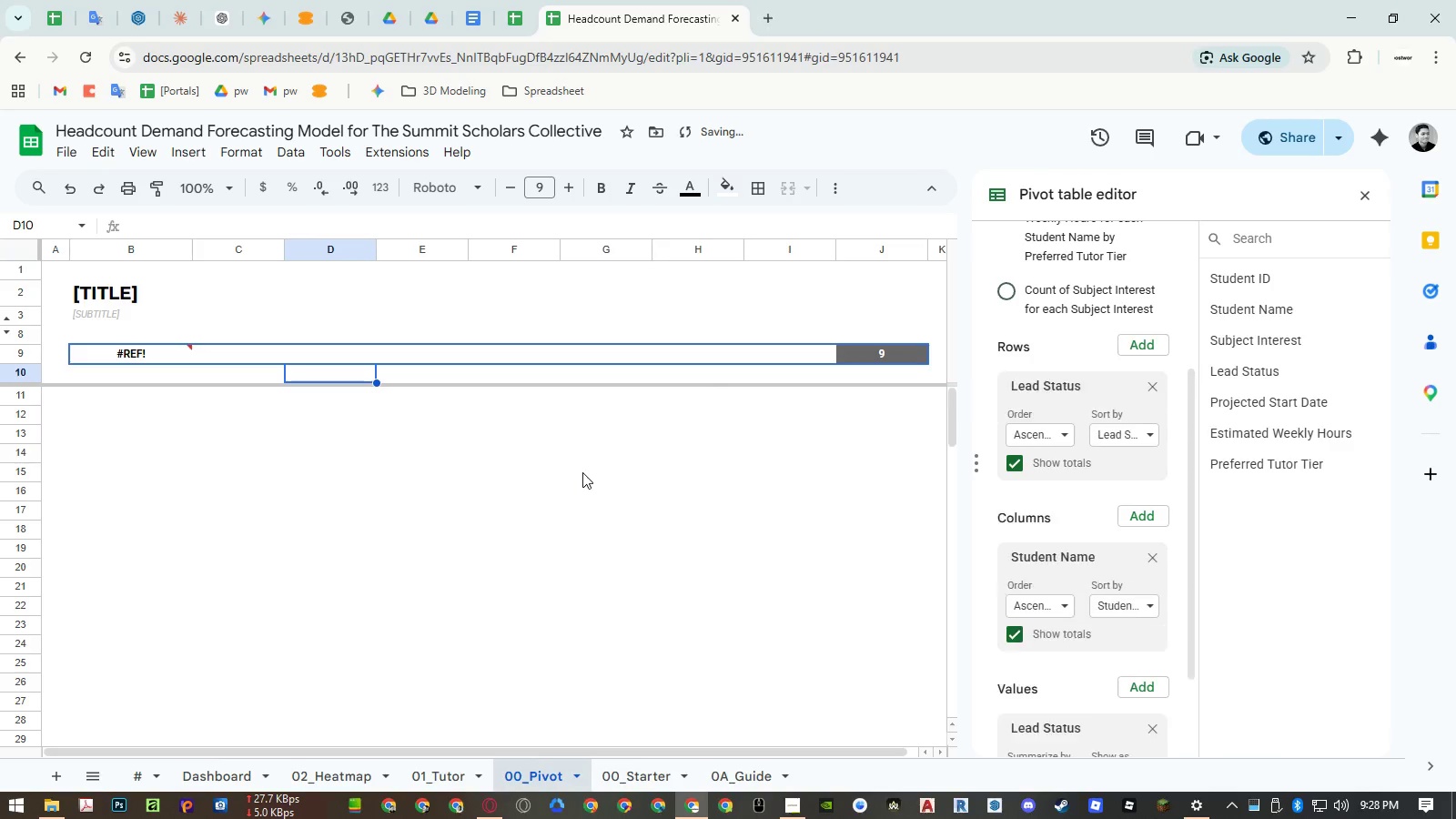 
key(Control+Z)
 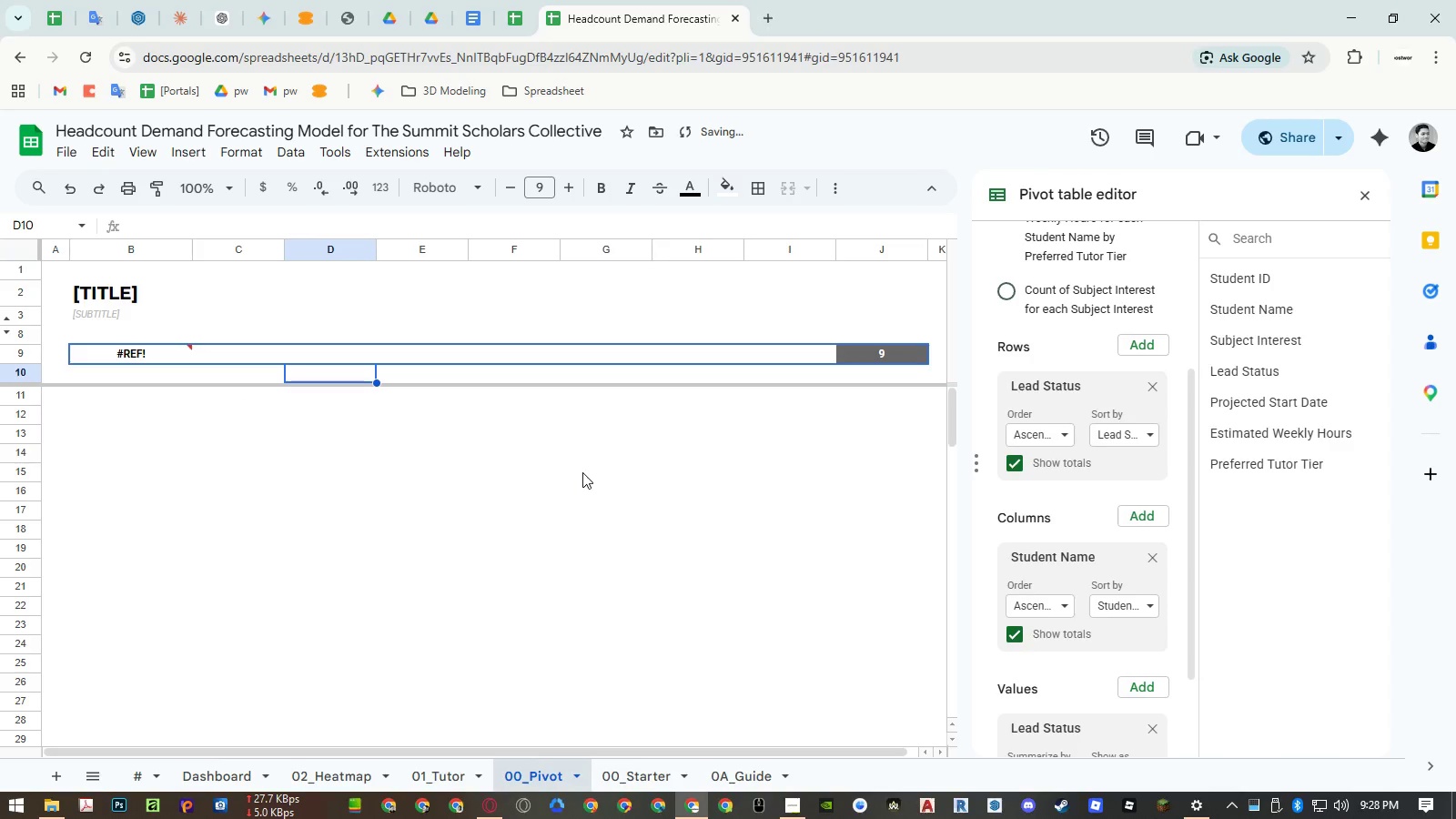 
key(Control+Z)
 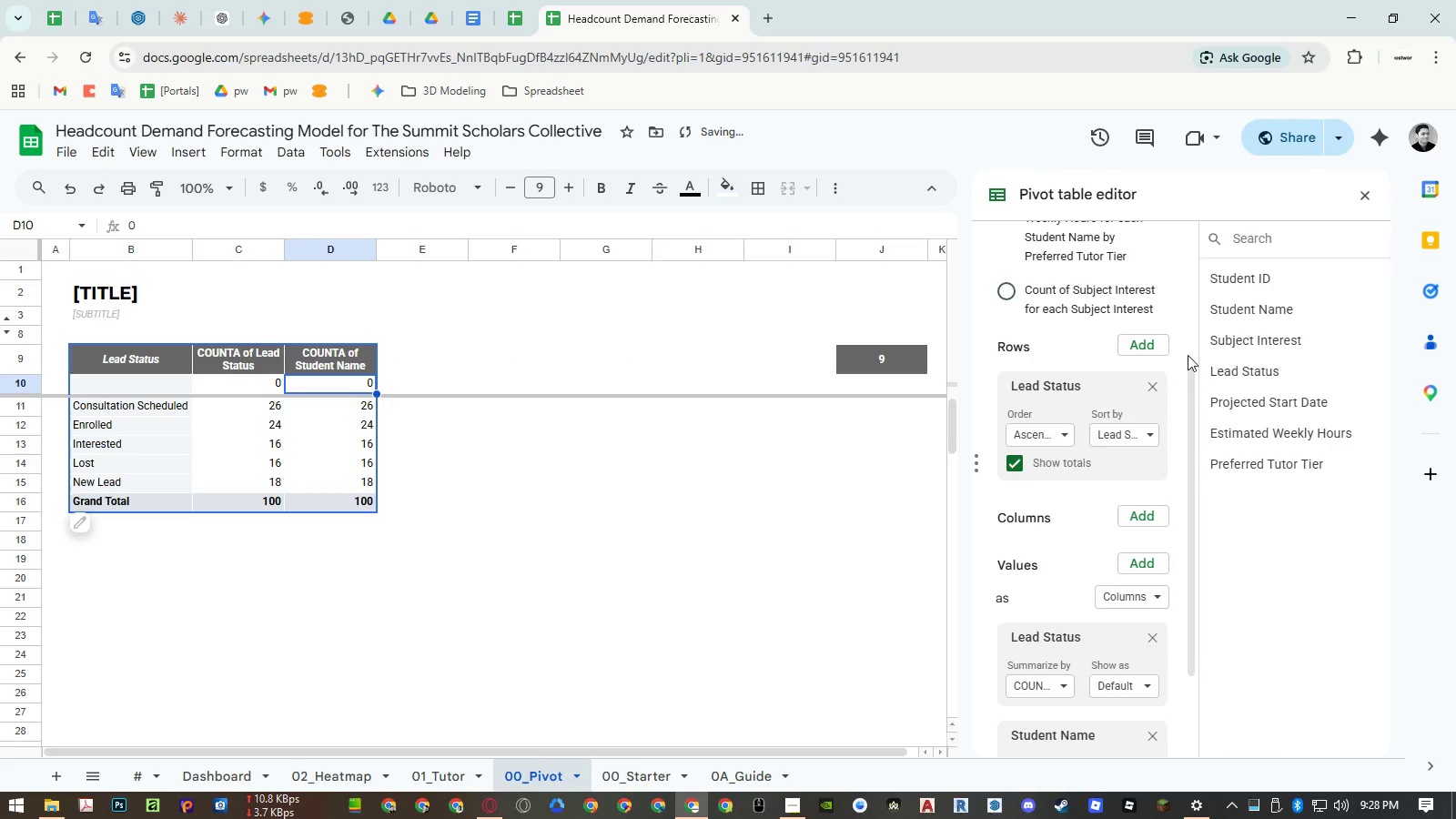 
scroll: coordinate [1064, 569], scroll_direction: down, amount: 1.0
 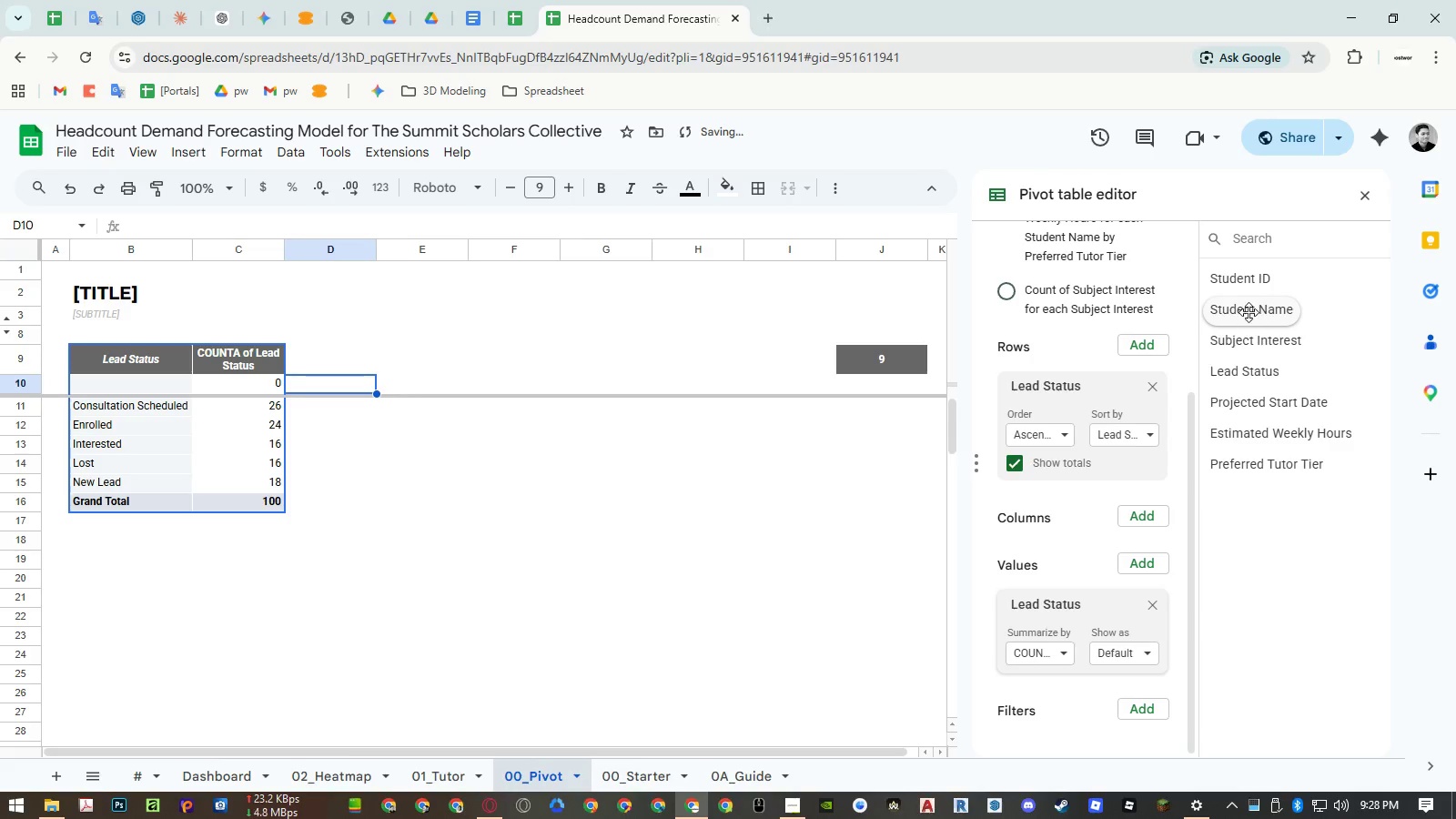 
left_click_drag(start_coordinate=[1249, 312], to_coordinate=[1110, 505])
 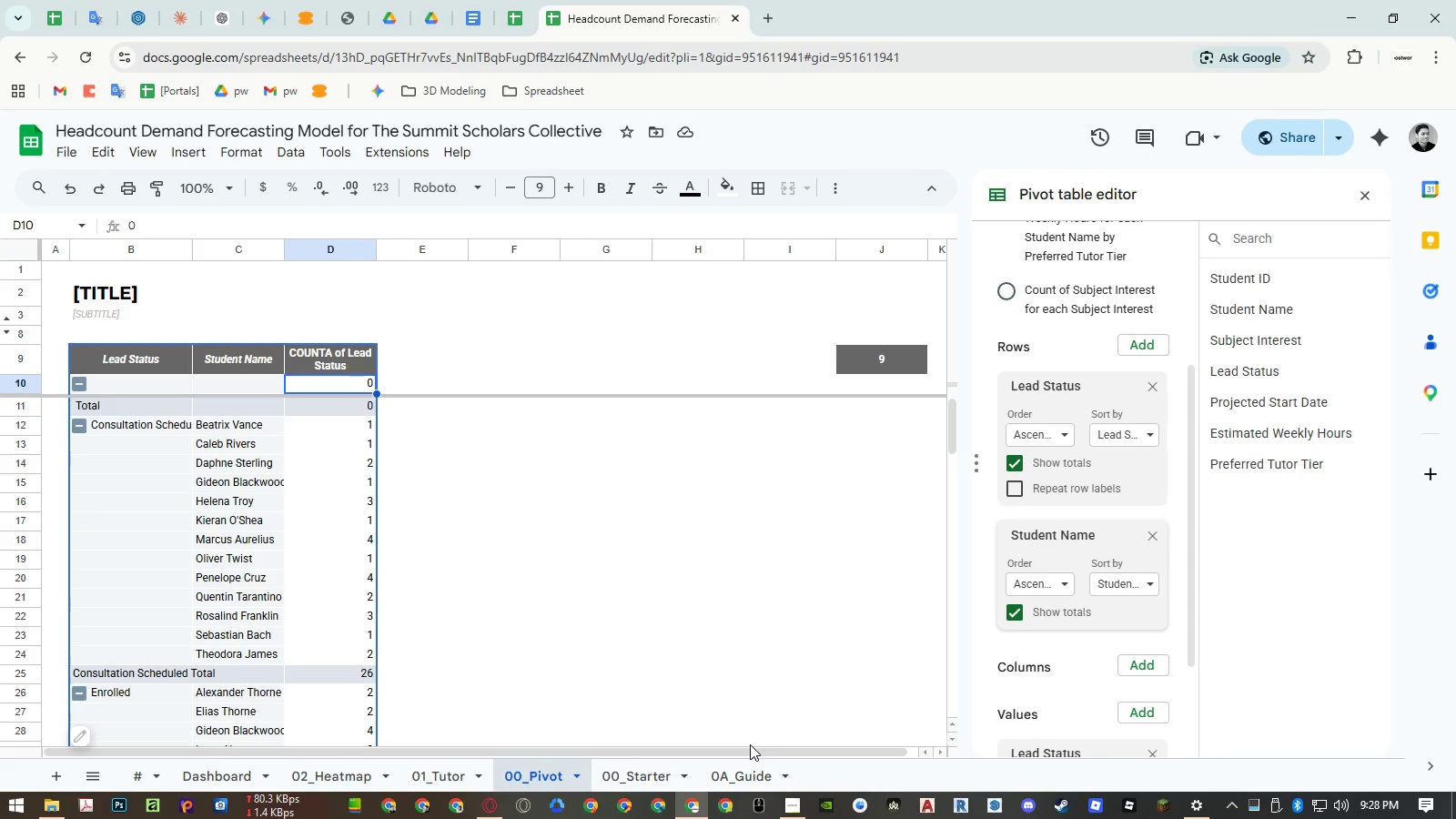 
wait(15.27)
 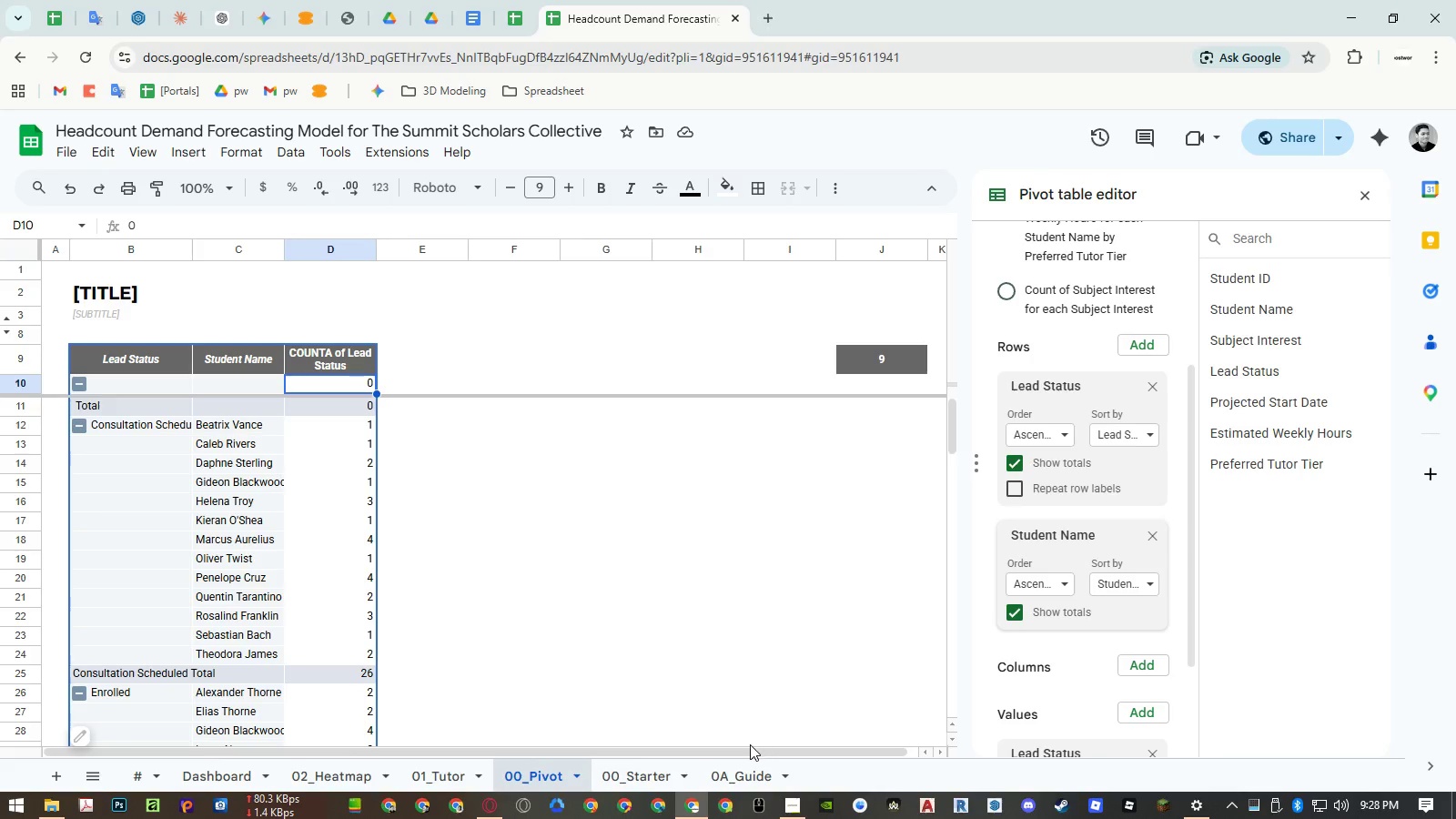 
left_click([658, 769])
 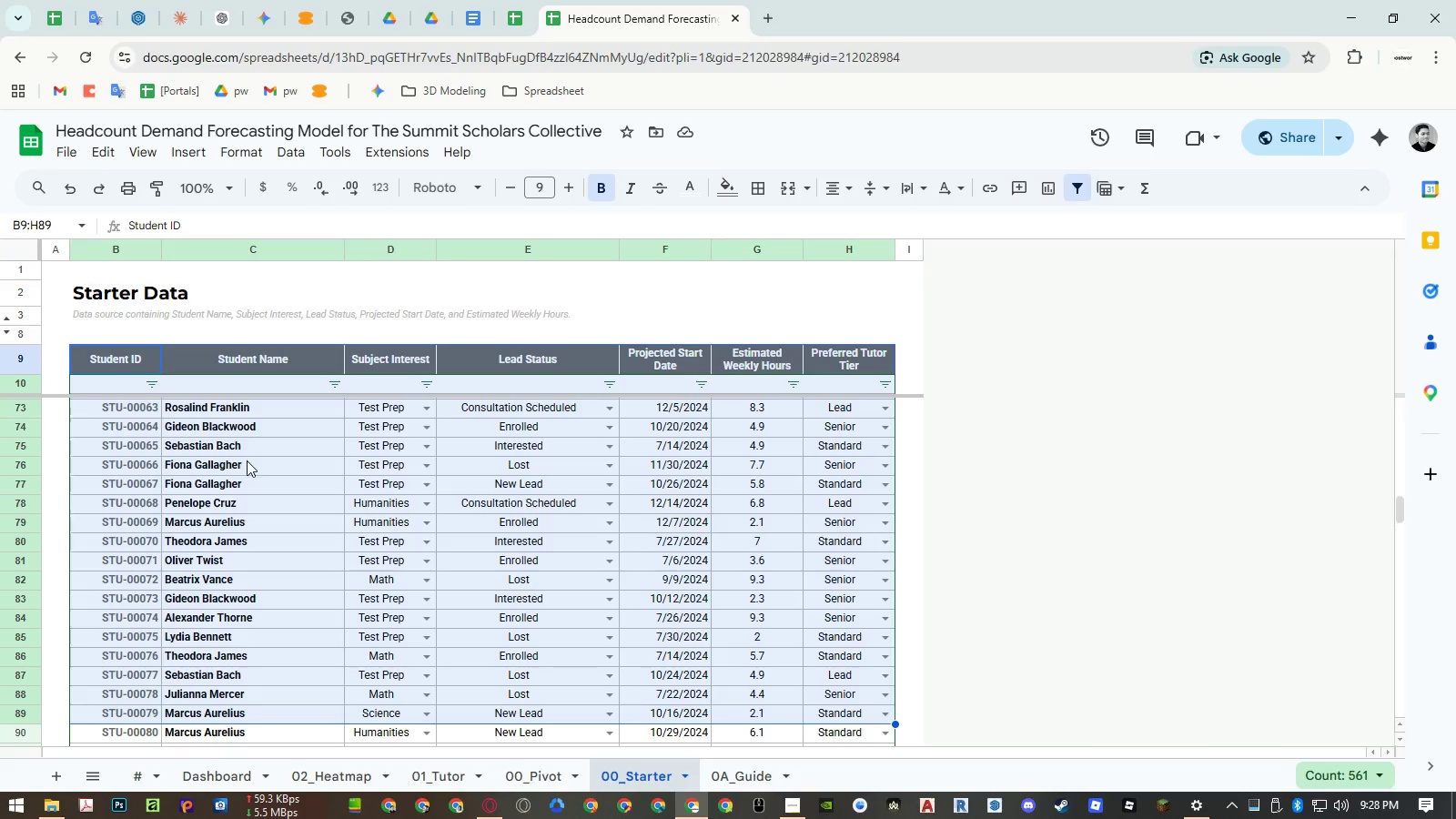 
scroll: coordinate [258, 470], scroll_direction: up, amount: 13.0
 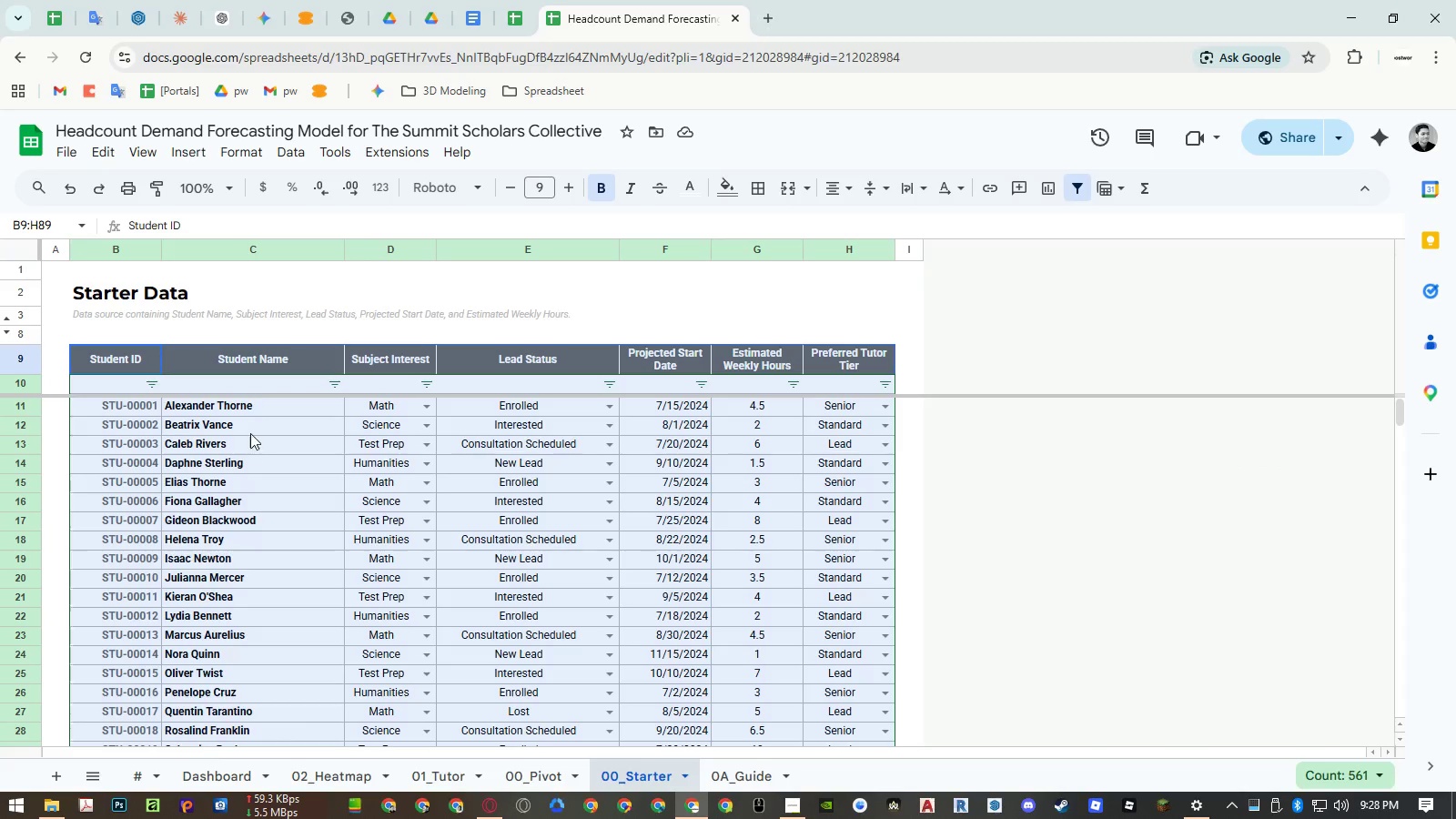 
left_click([249, 427])
 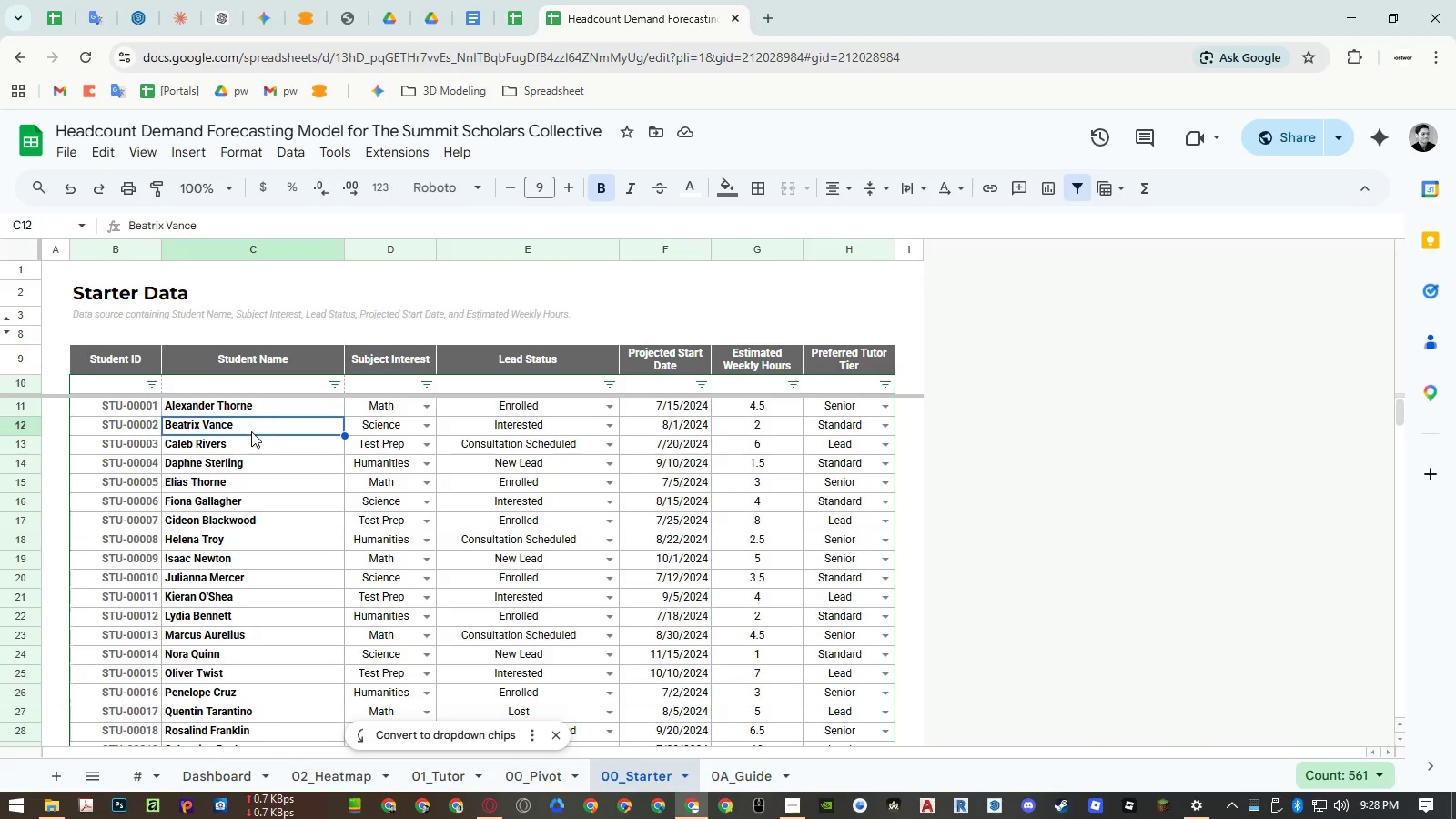 
key(Control+ControlLeft)
 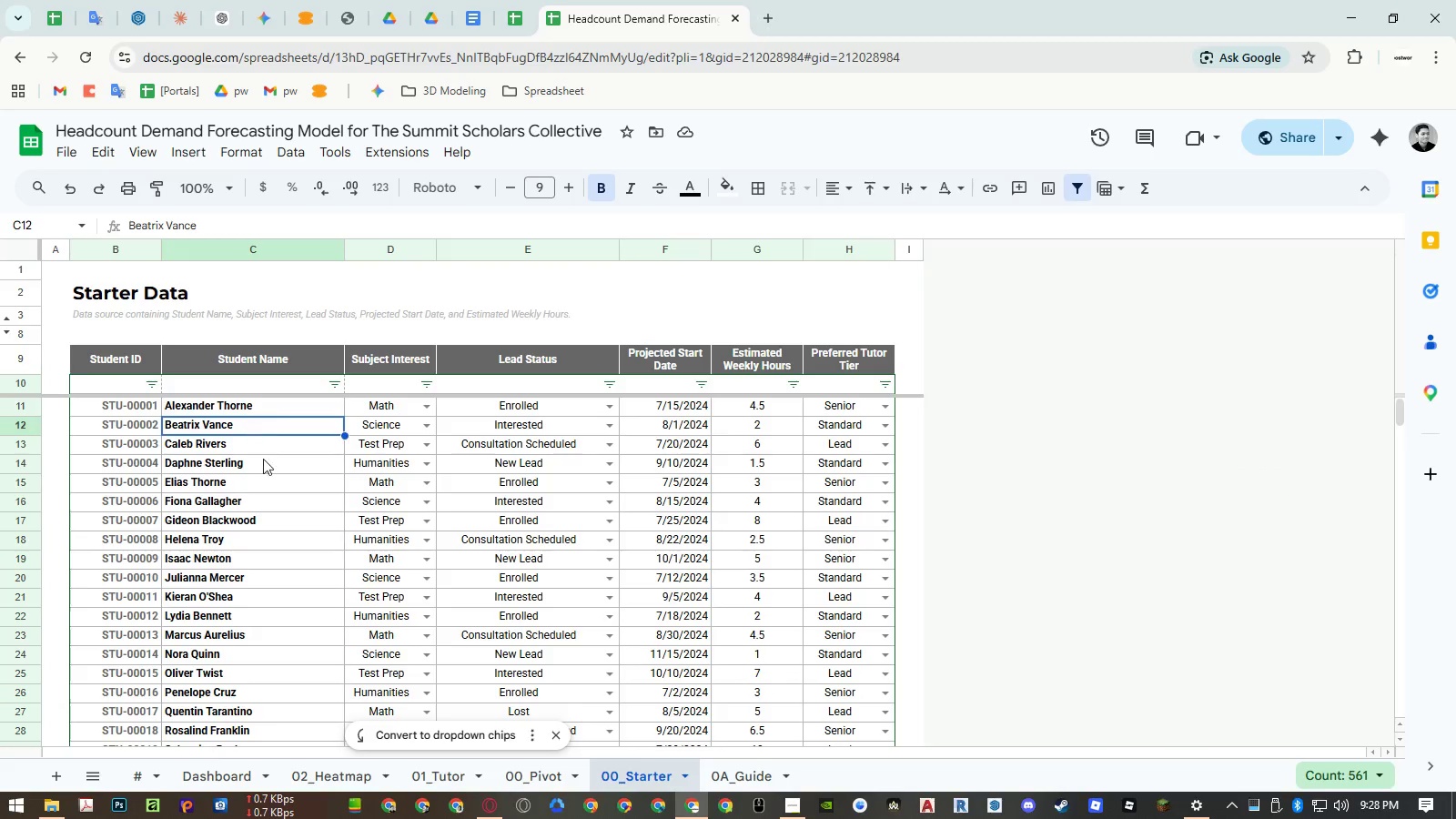 
key(Control+C)
 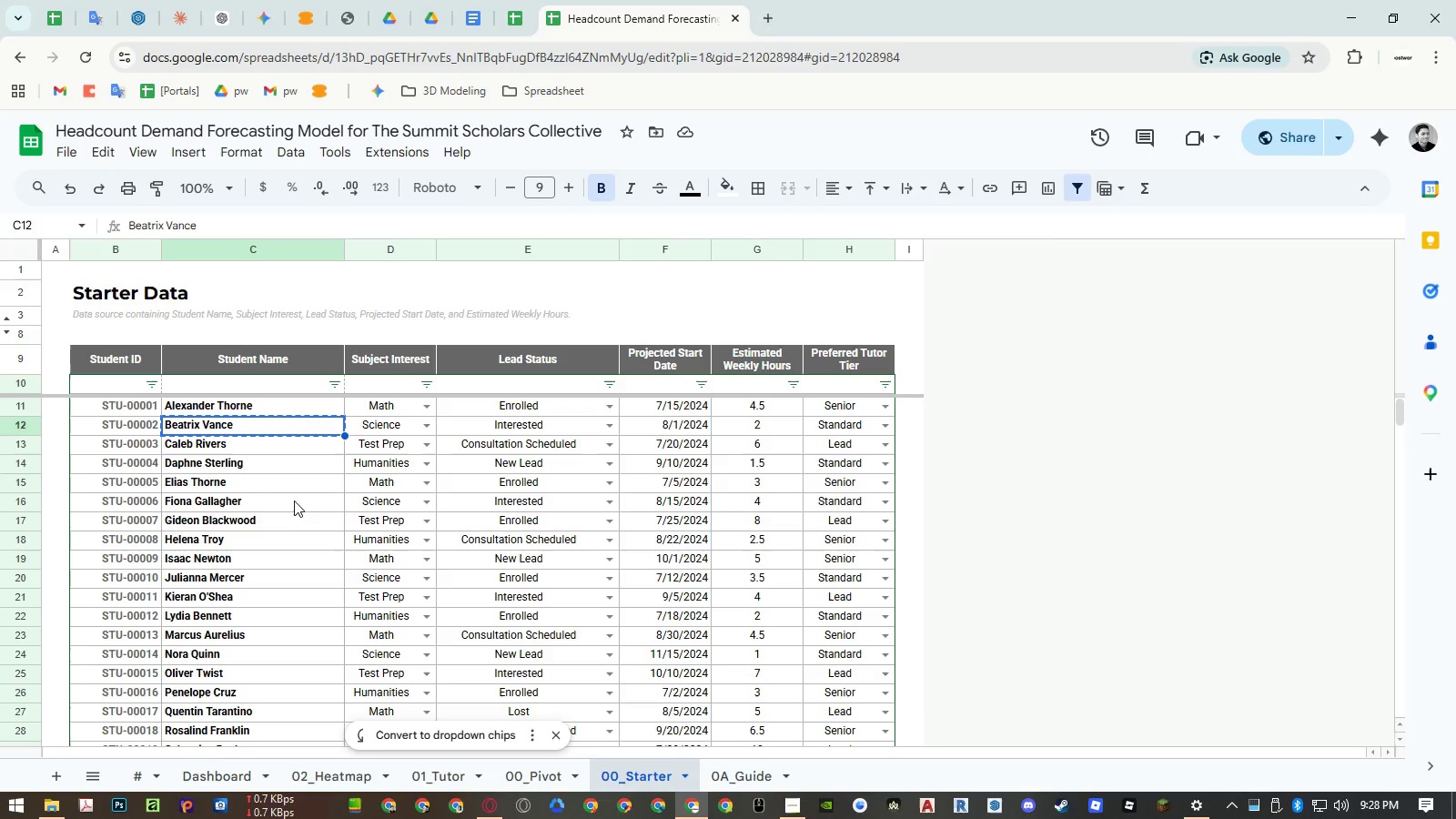 
hold_key(key=ControlLeft, duration=0.77)
 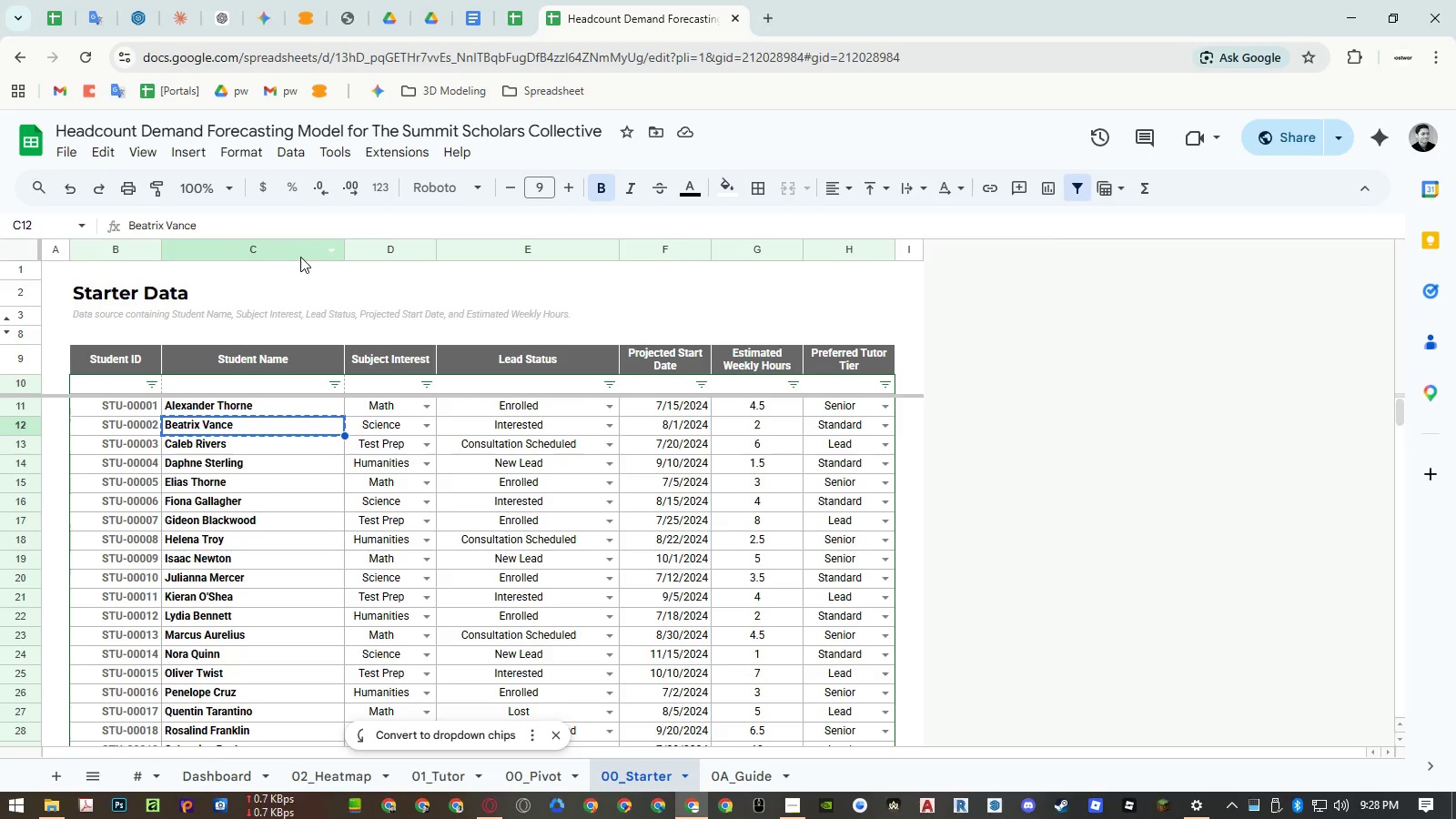 
left_click([300, 256])
 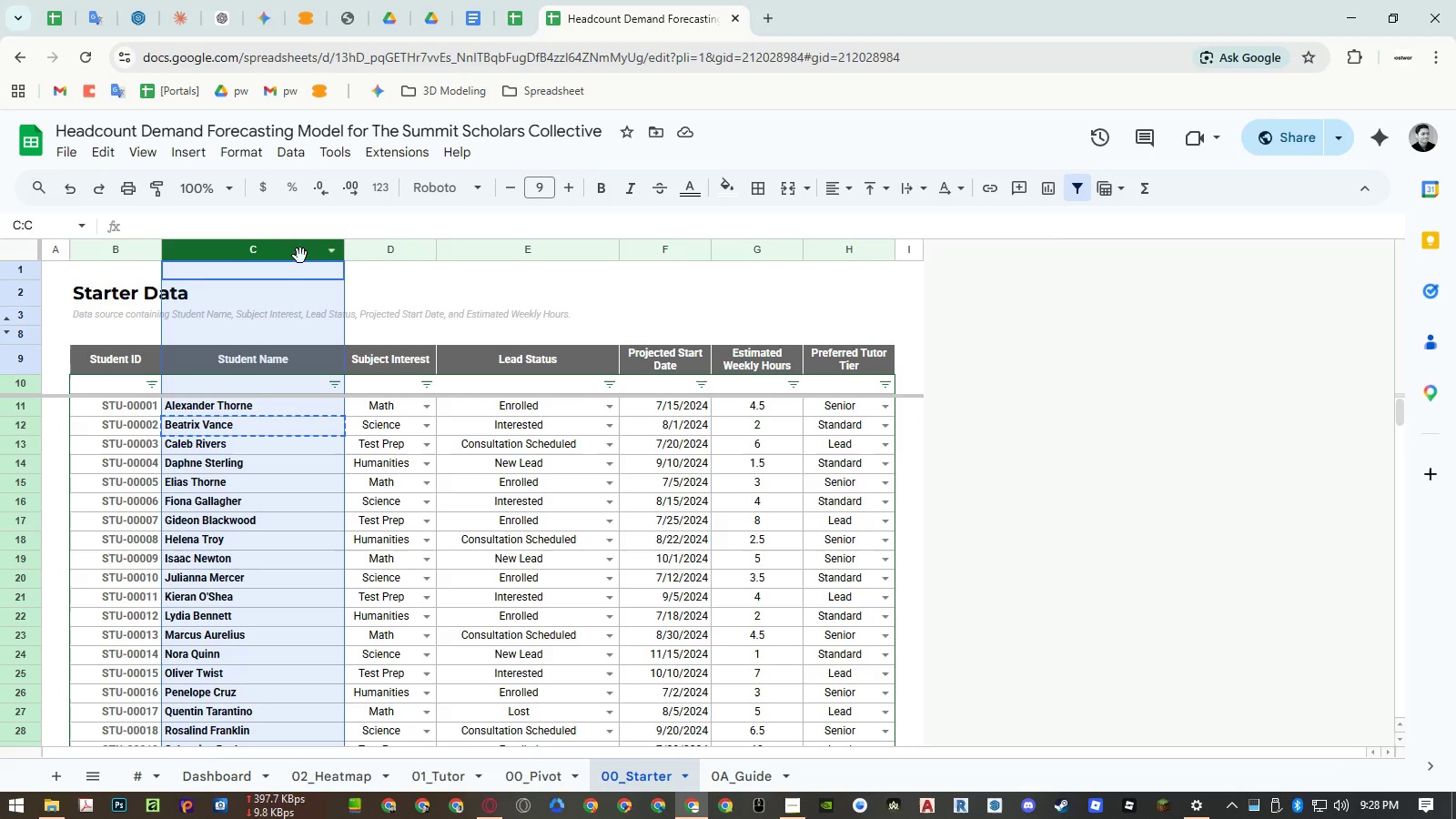 
key(Control+F)
 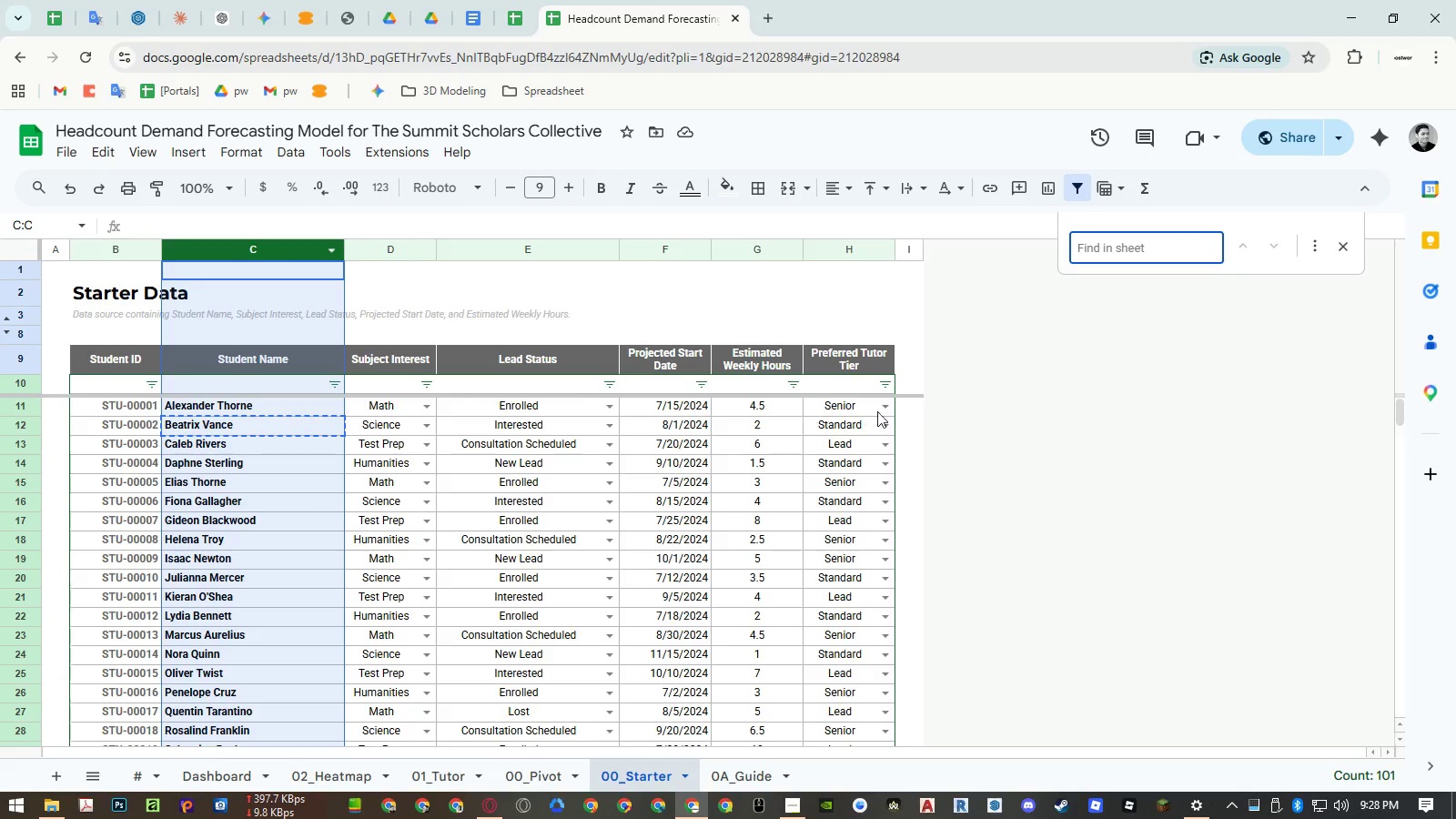 
key(Control+ControlLeft)
 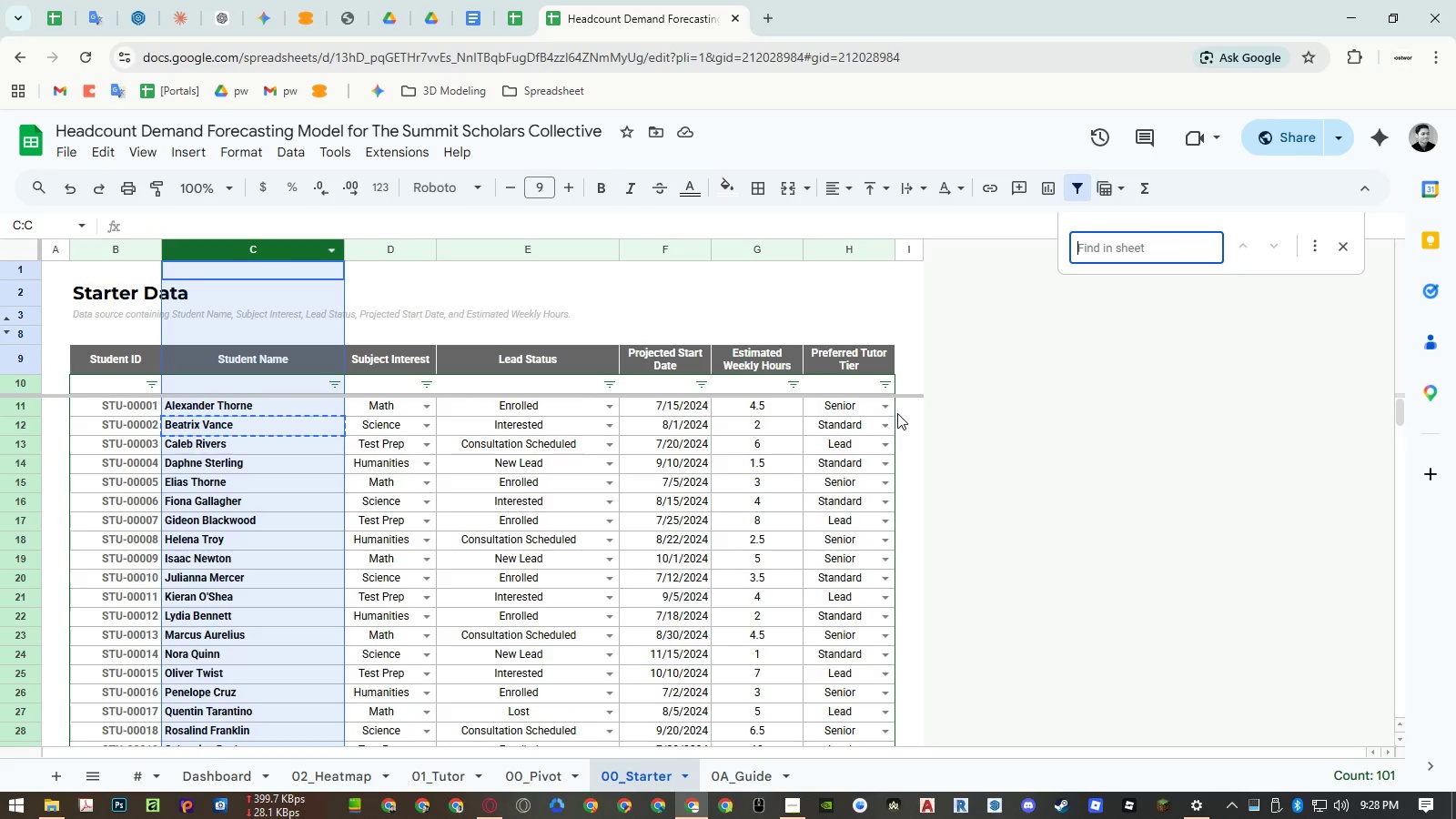 
key(Control+V)
 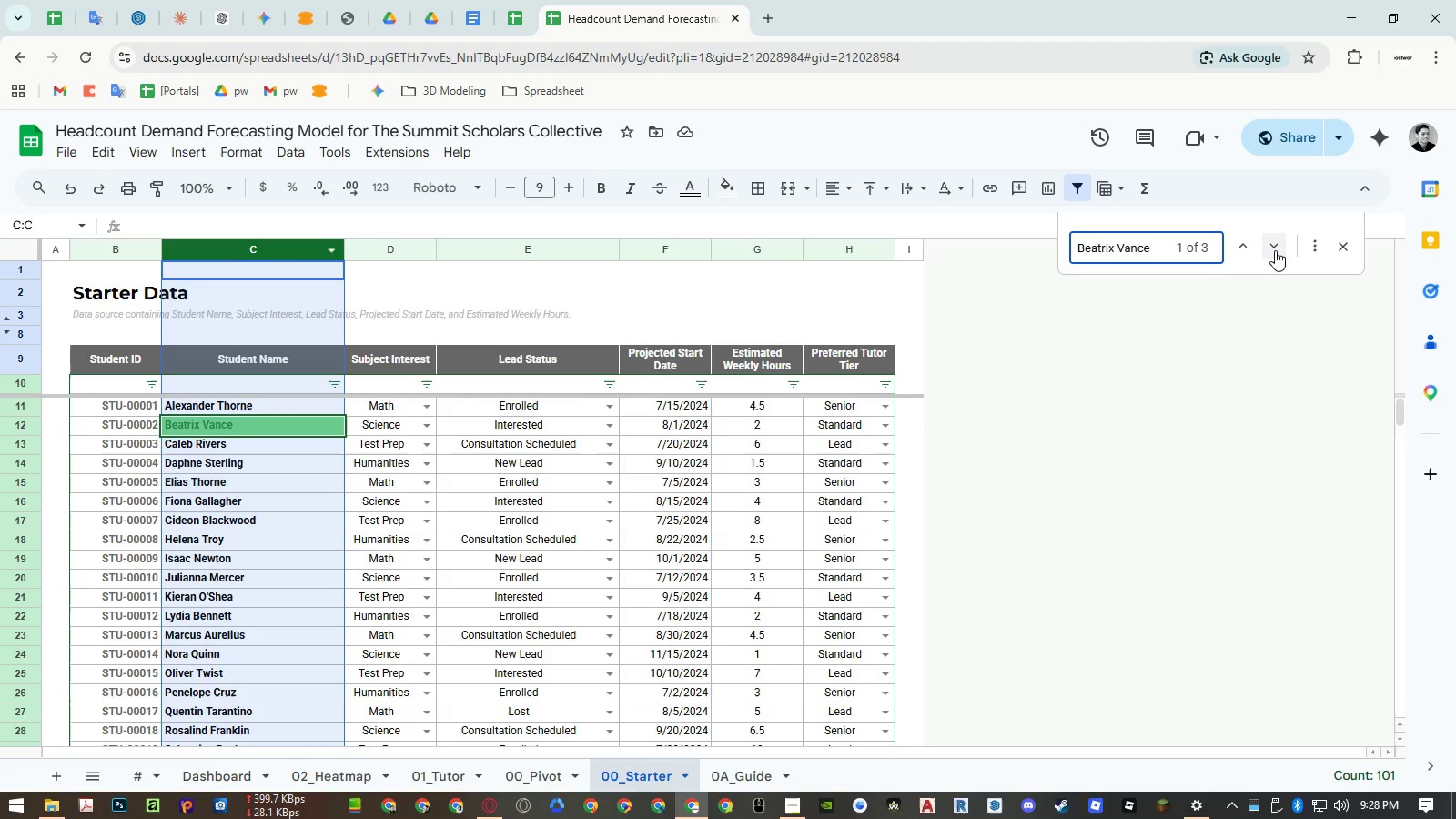 
left_click([1275, 250])
 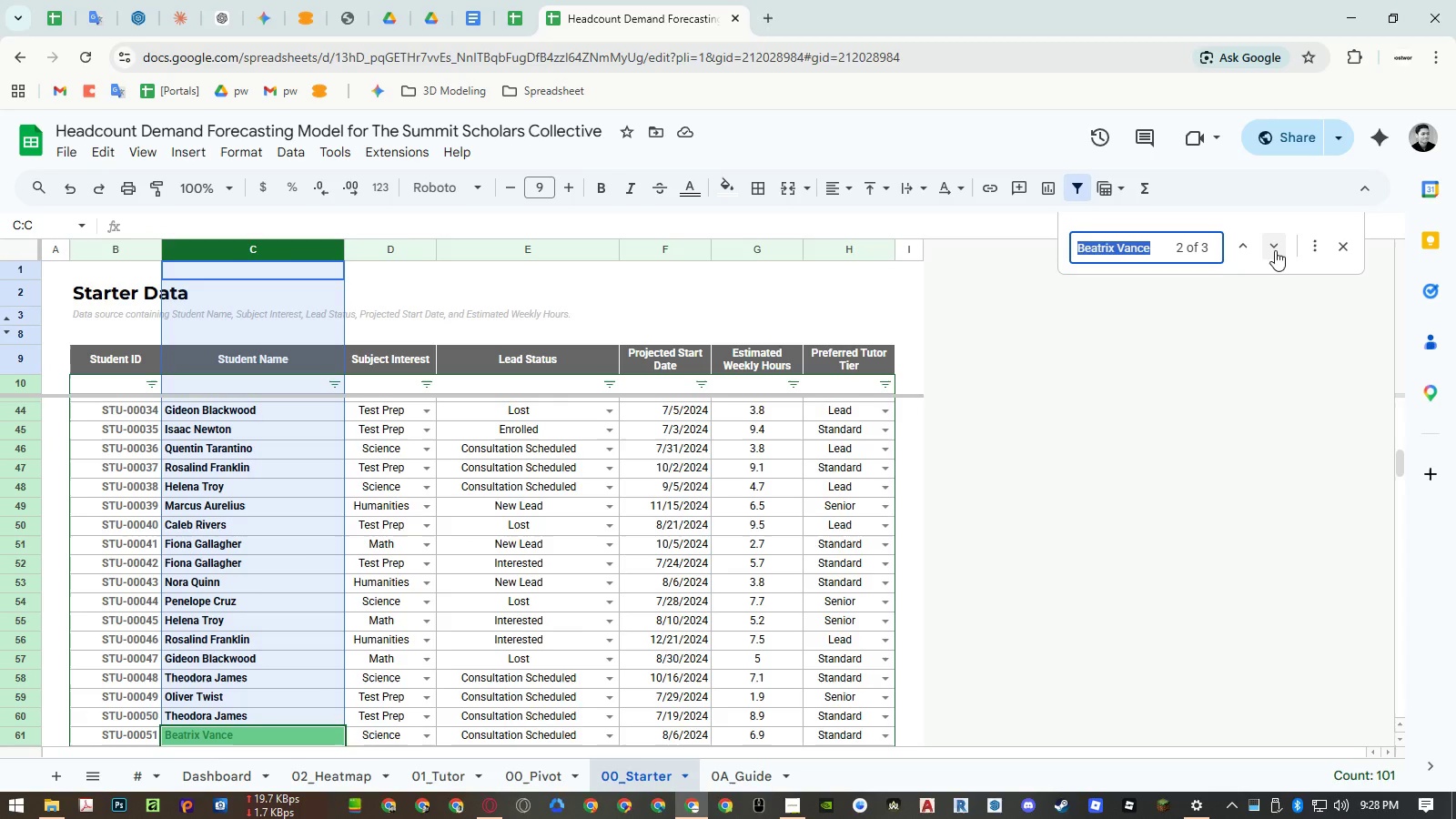 
left_click([1275, 250])
 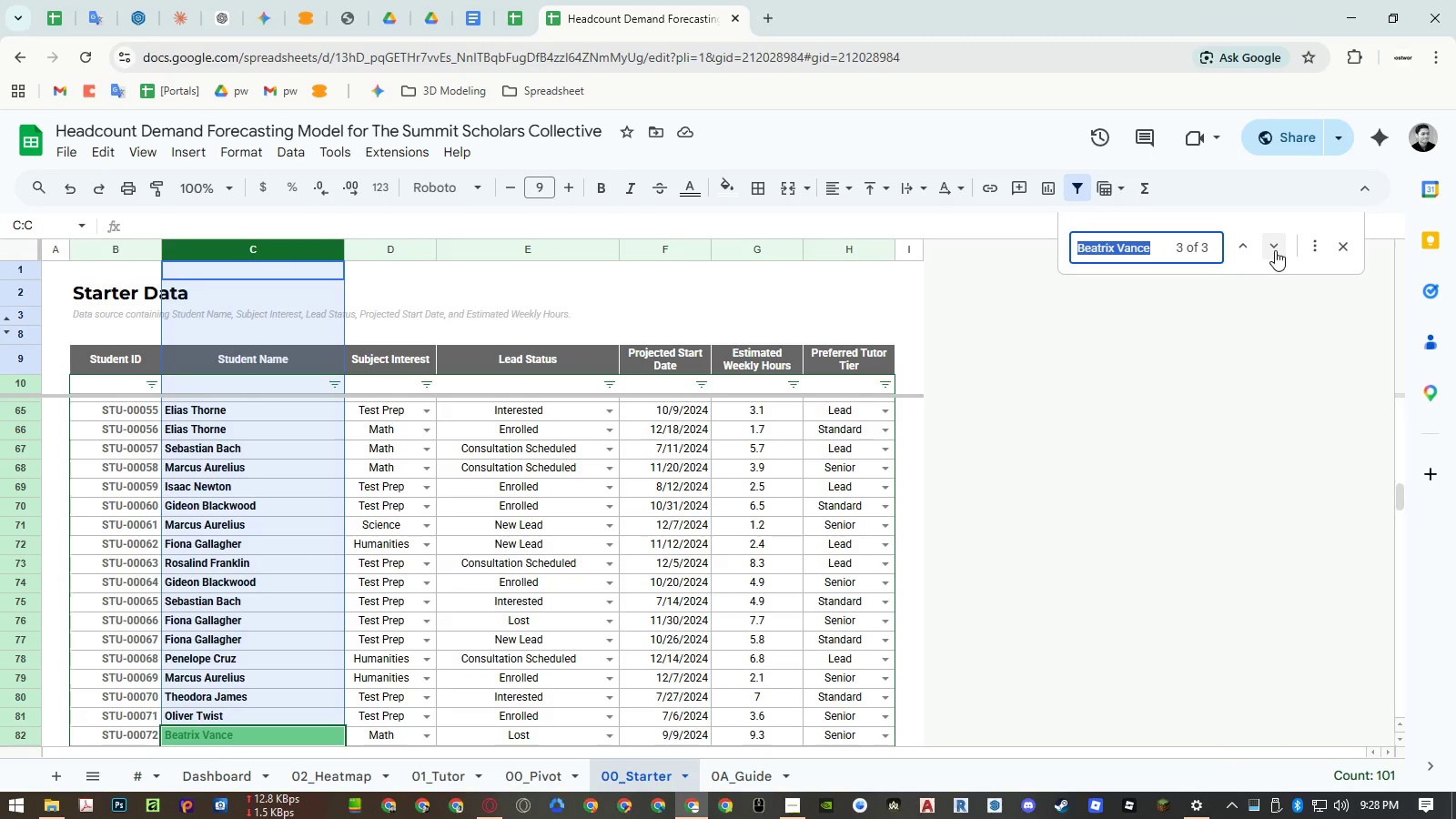 
left_click([1275, 250])
 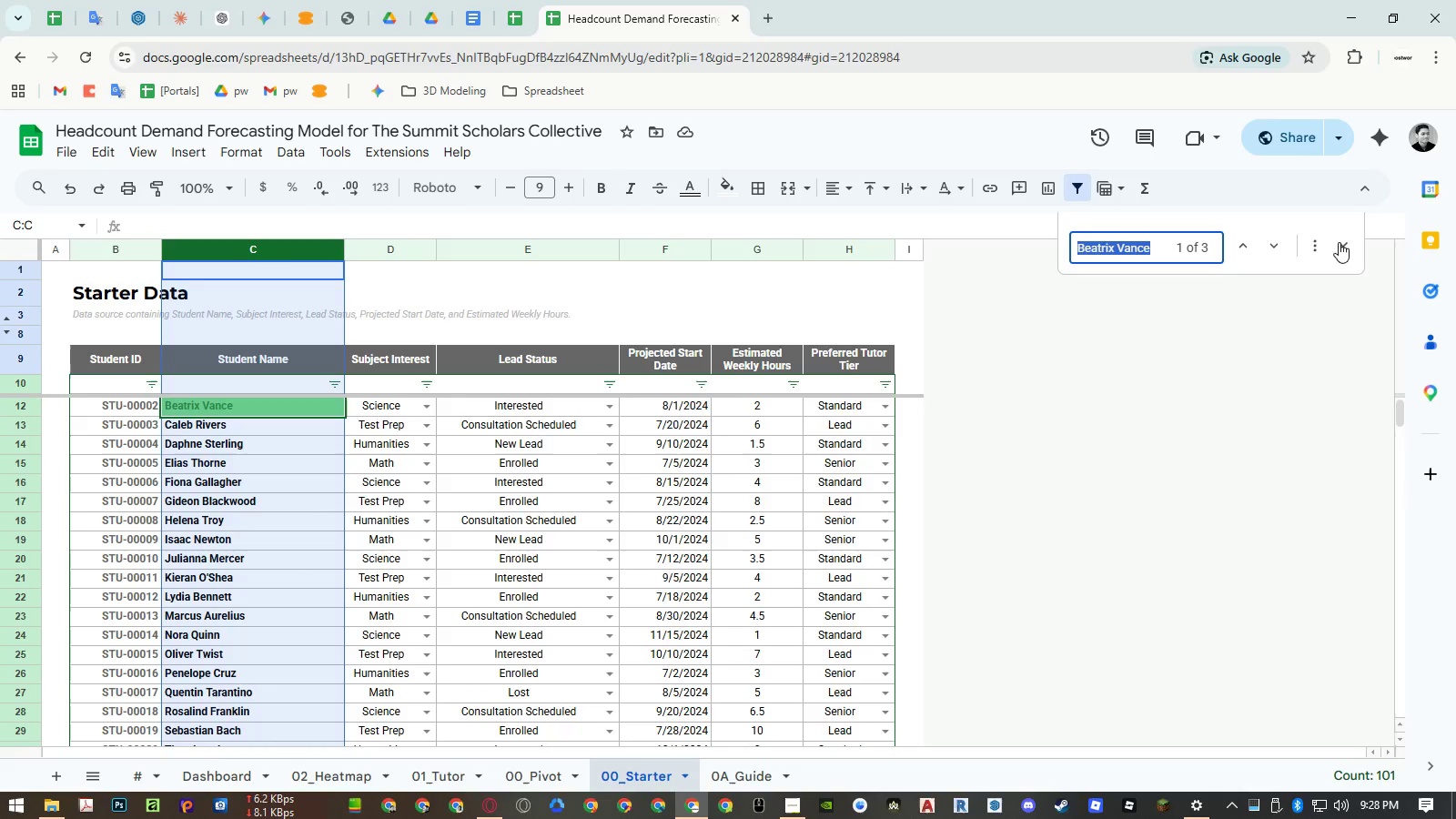 
left_click([1340, 242])
 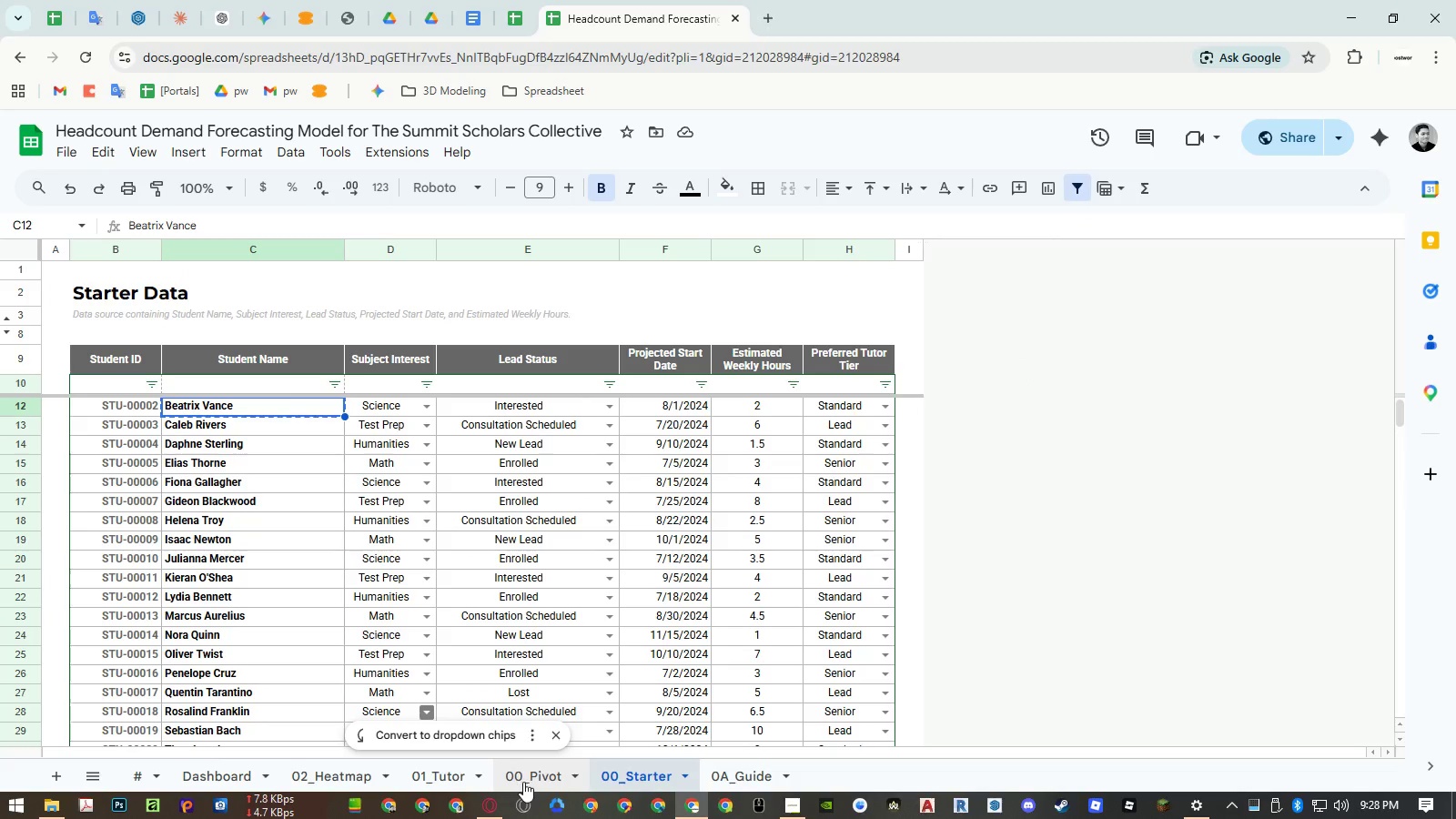 
left_click([531, 782])
 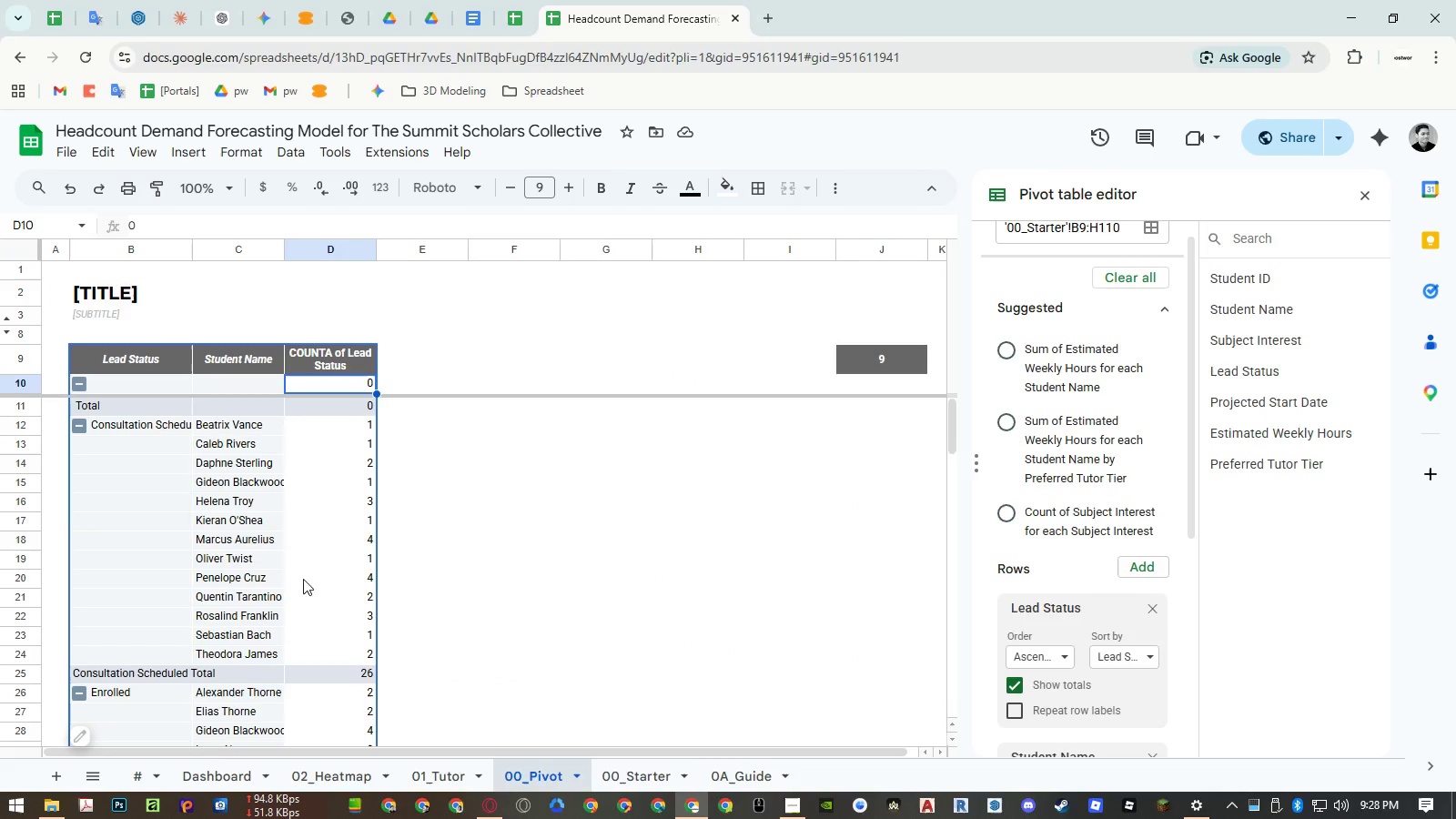 
left_click([261, 544])
 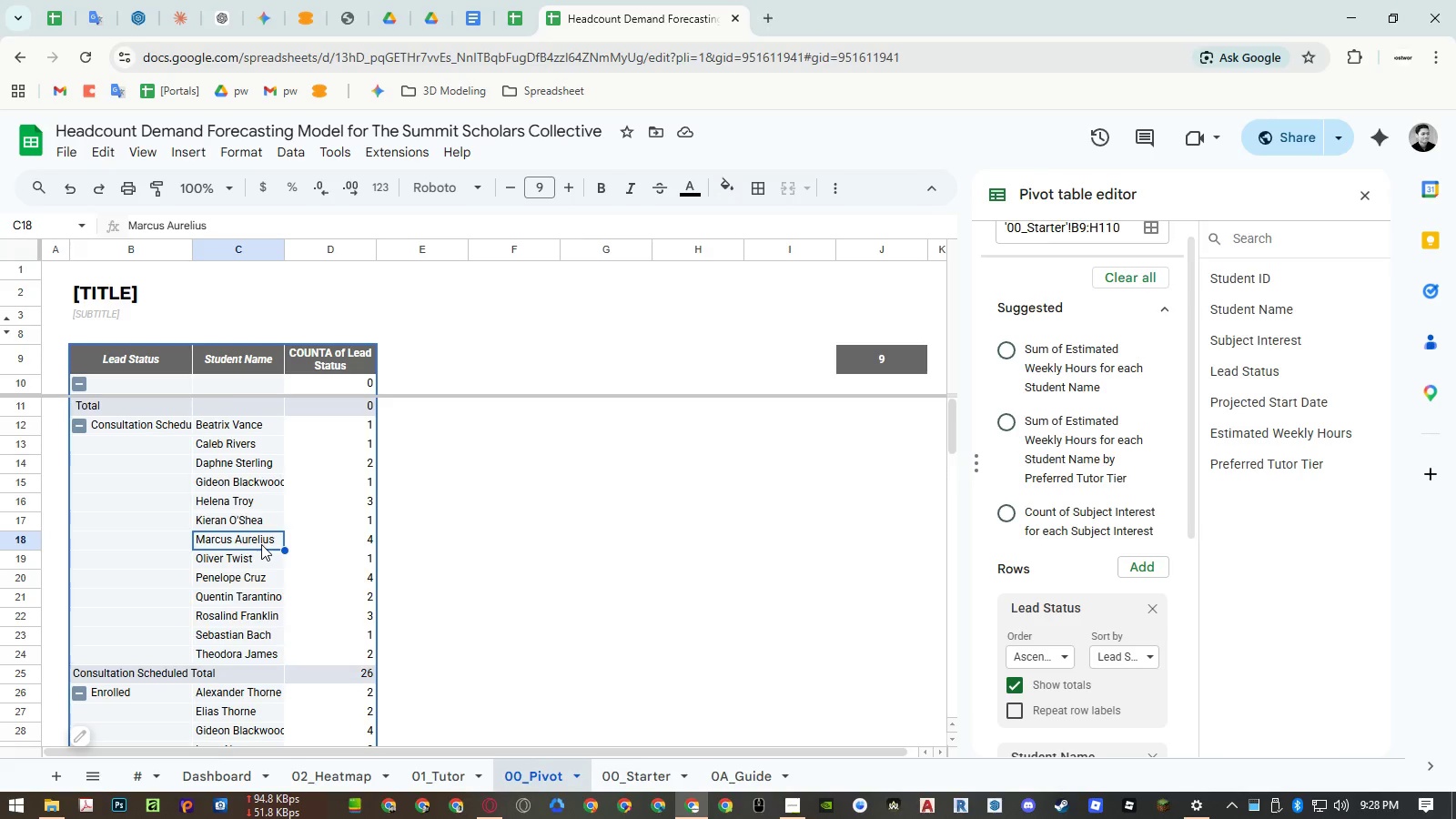 
scroll: coordinate [261, 544], scroll_direction: down, amount: 5.0
 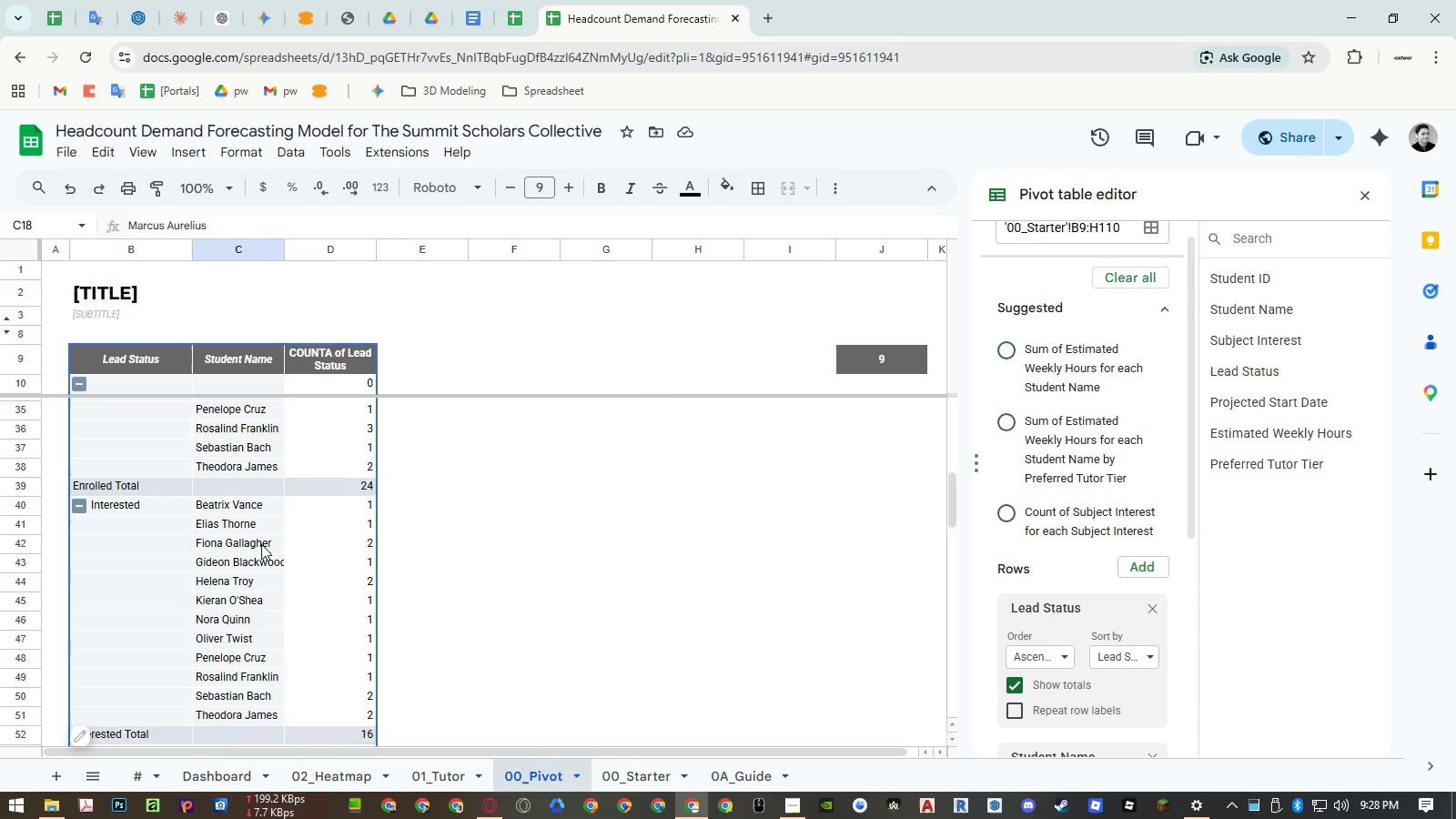 
scroll: coordinate [293, 532], scroll_direction: up, amount: 14.0
 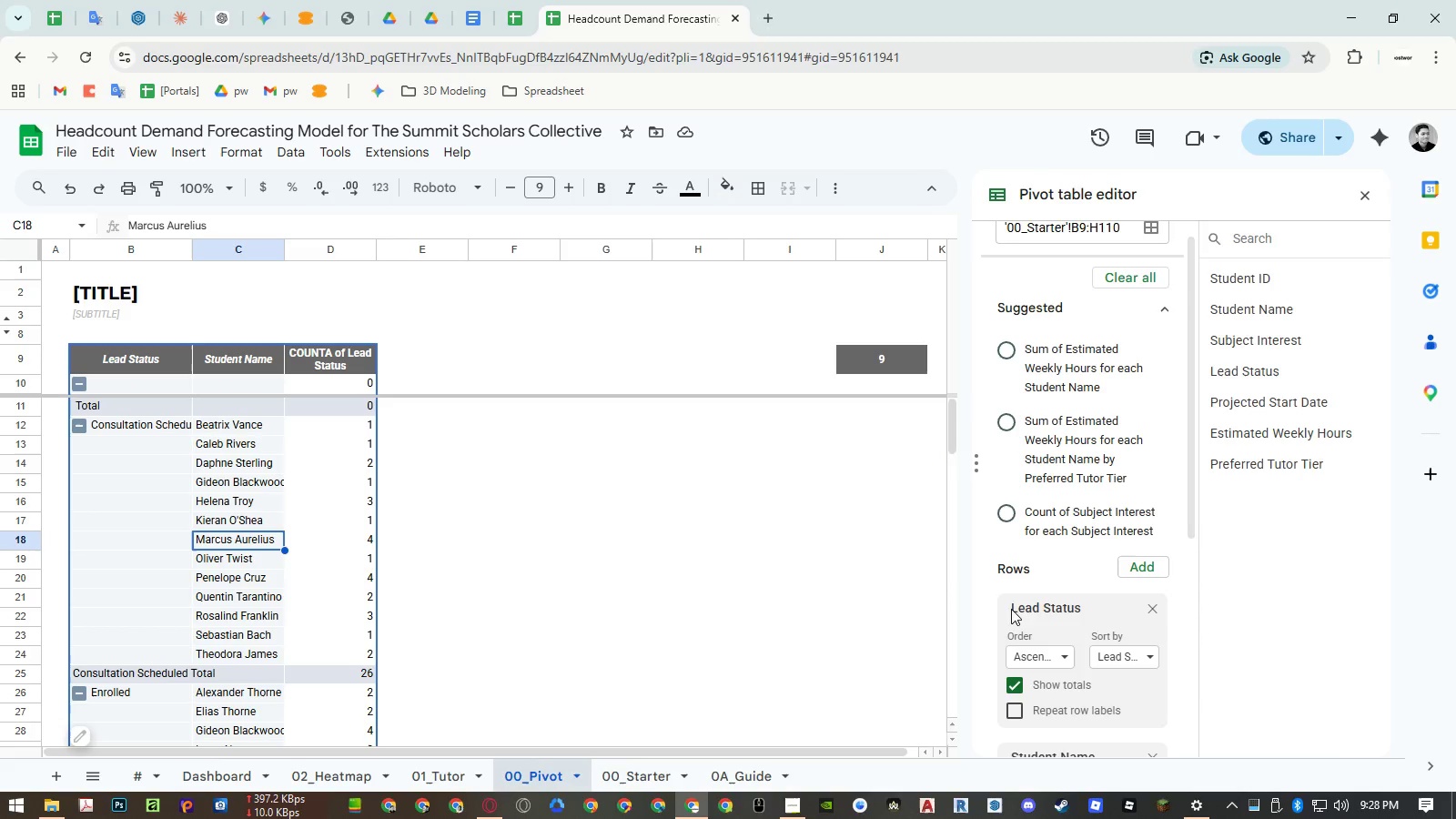 
scroll: coordinate [1123, 602], scroll_direction: none, amount: 0.0
 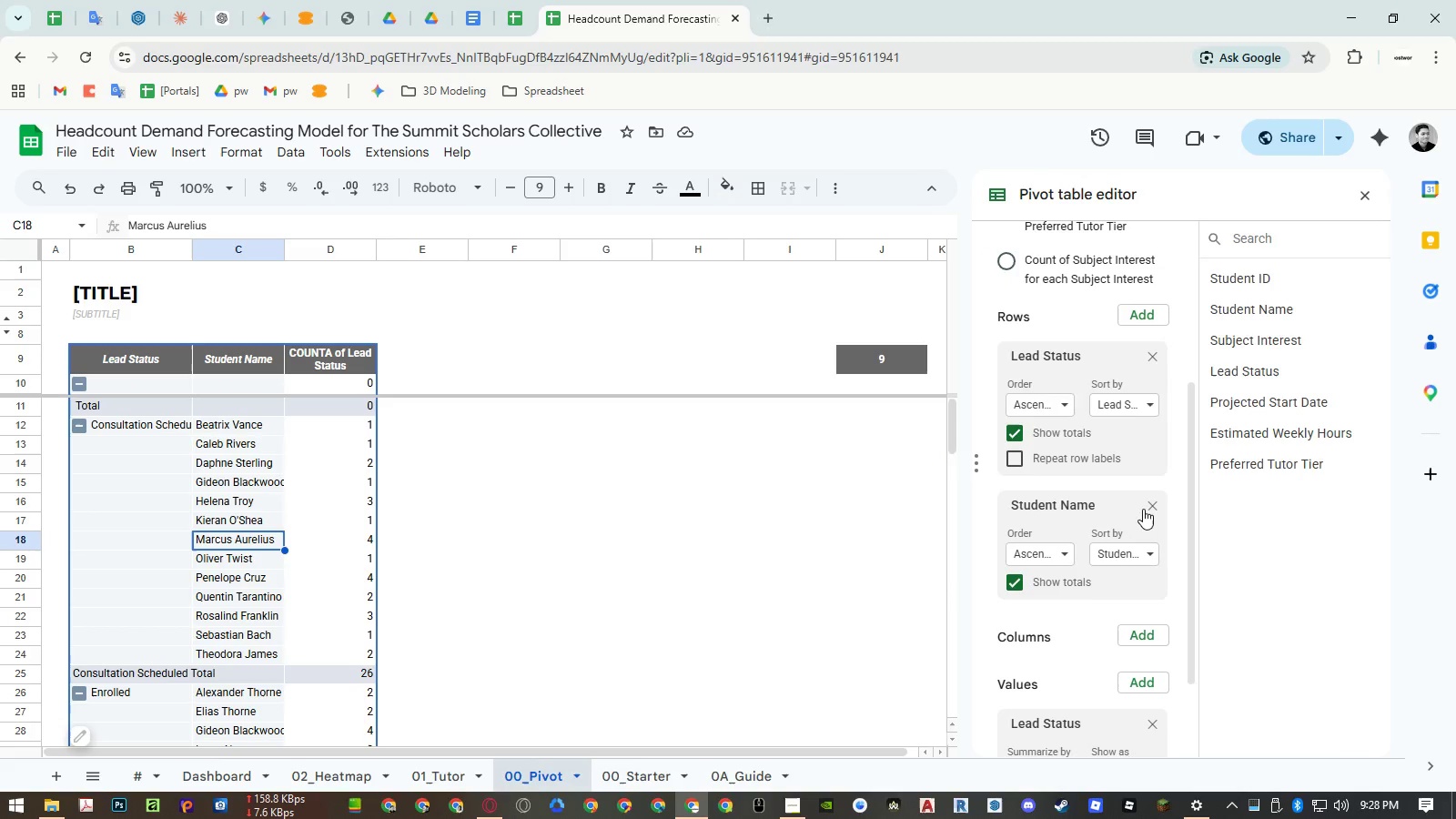 
left_click([1144, 508])
 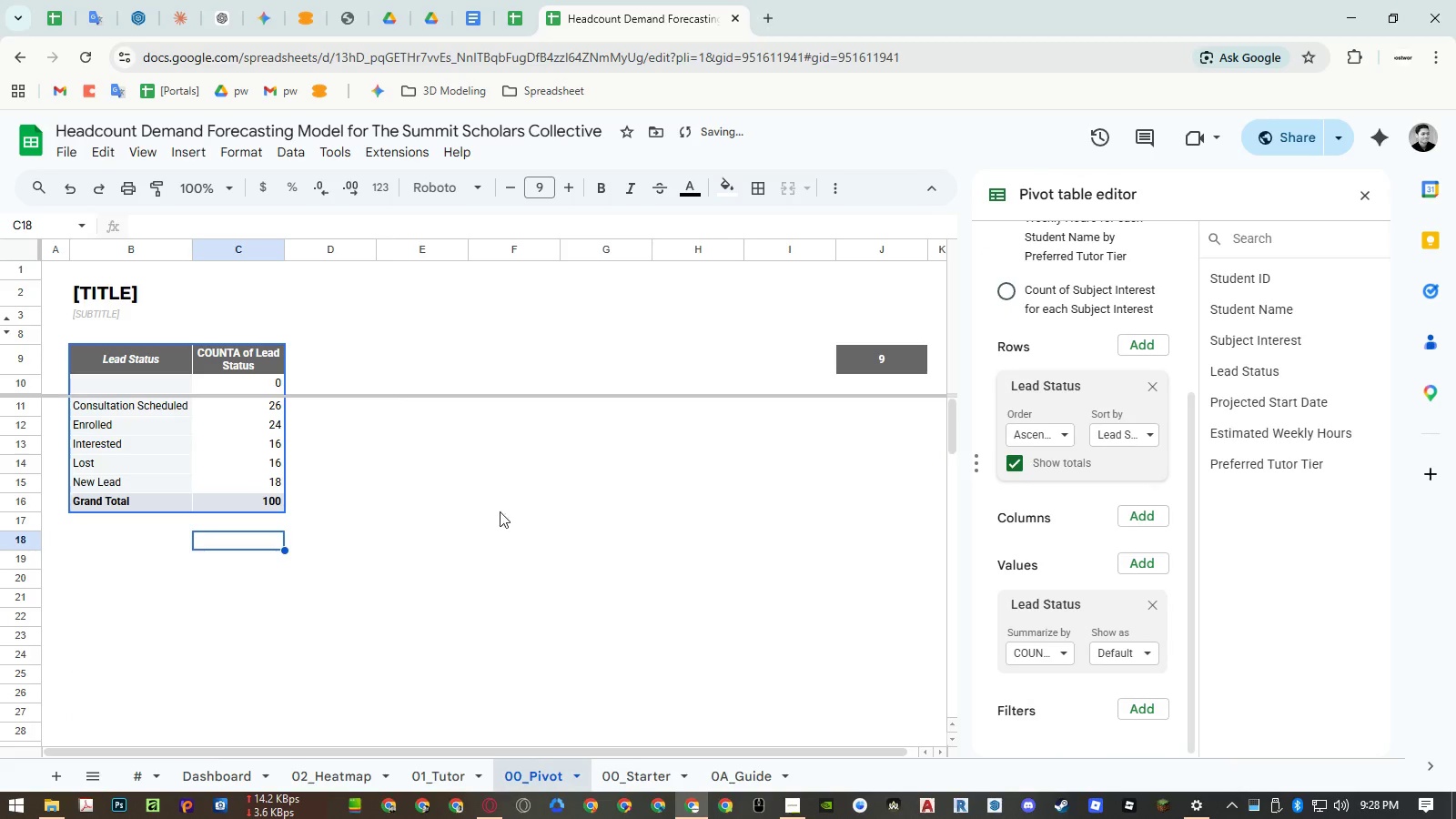 
left_click([343, 490])
 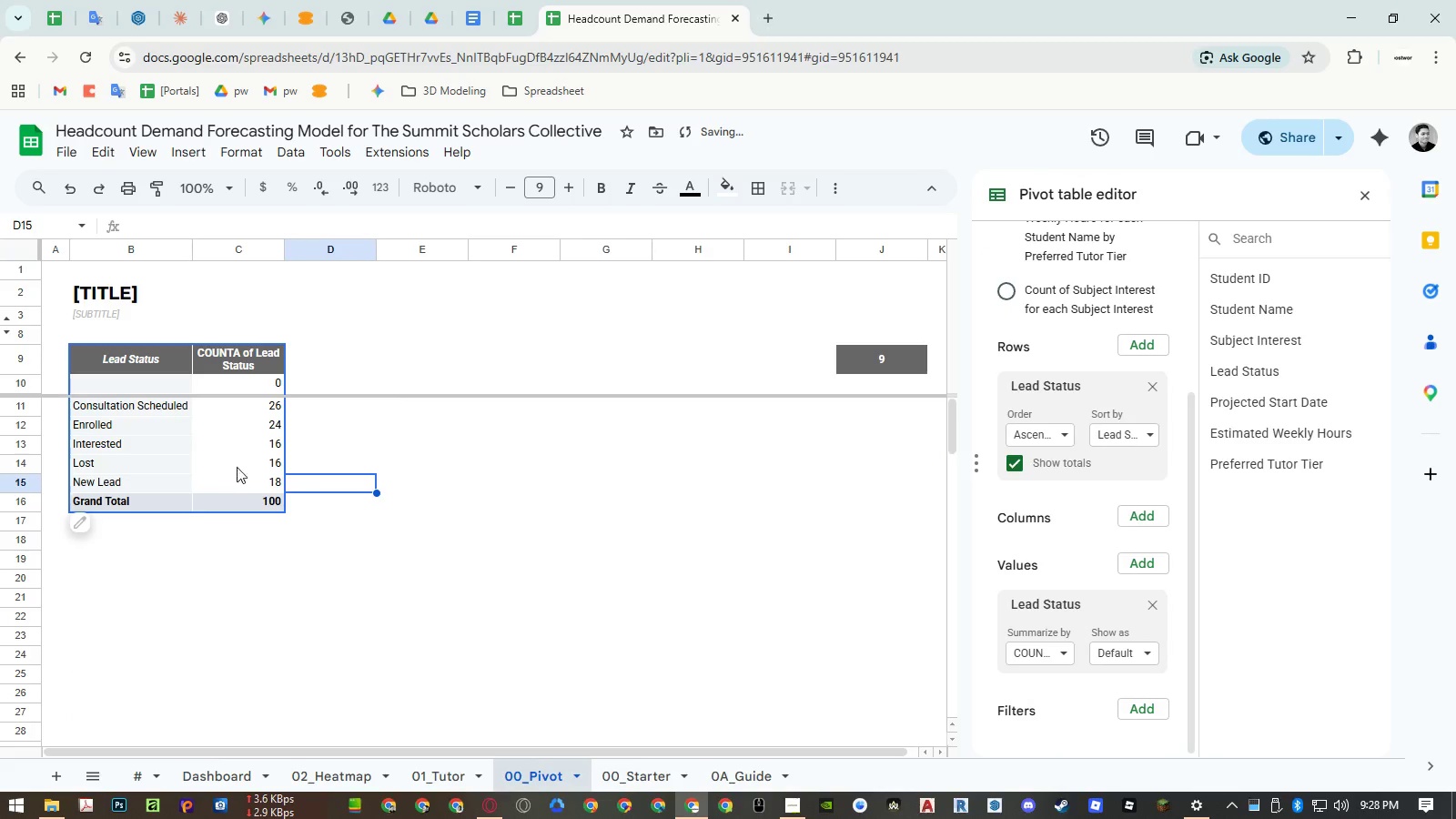 
scroll: coordinate [232, 459], scroll_direction: up, amount: 5.0
 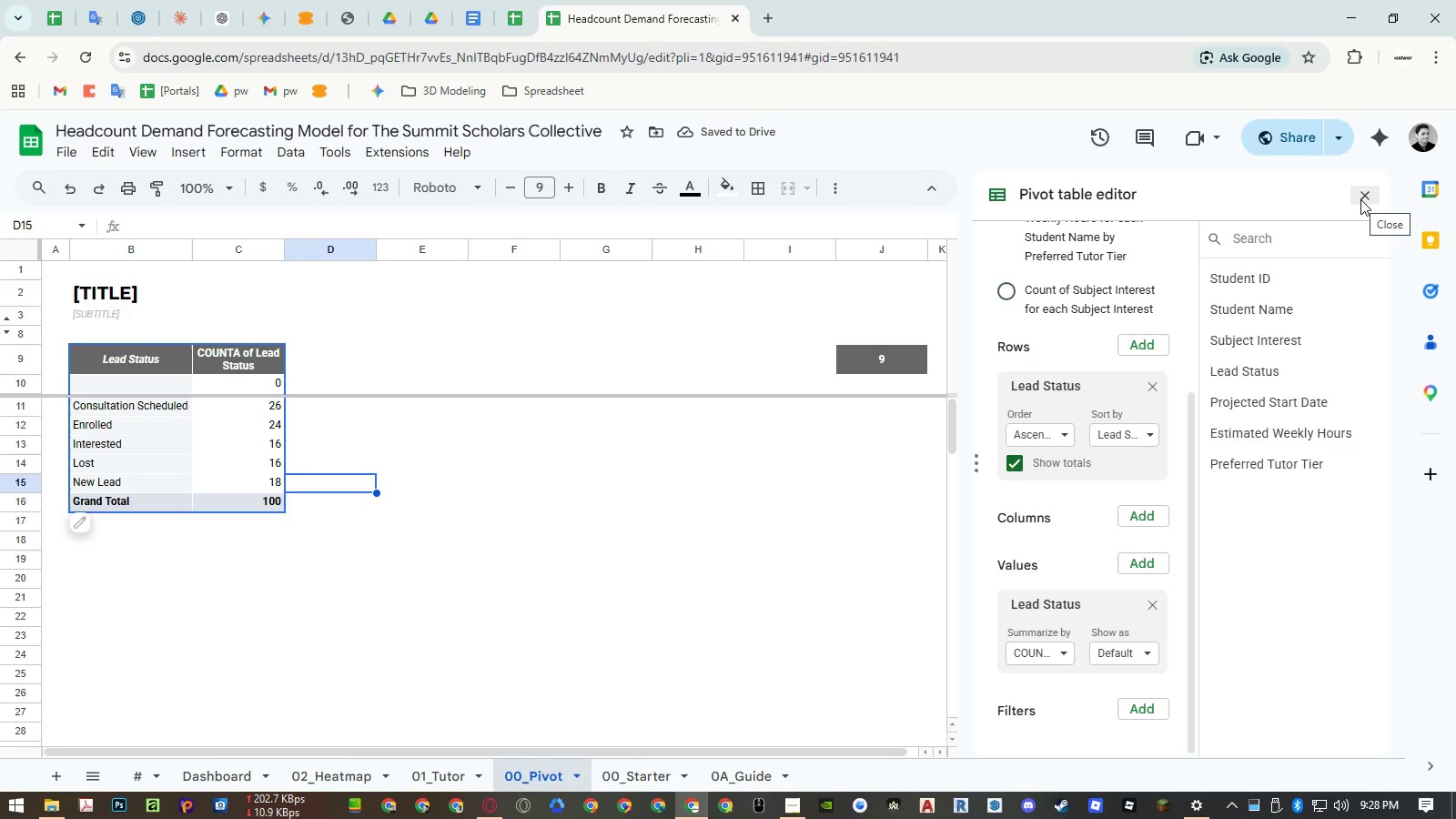 
left_click([1360, 199])
 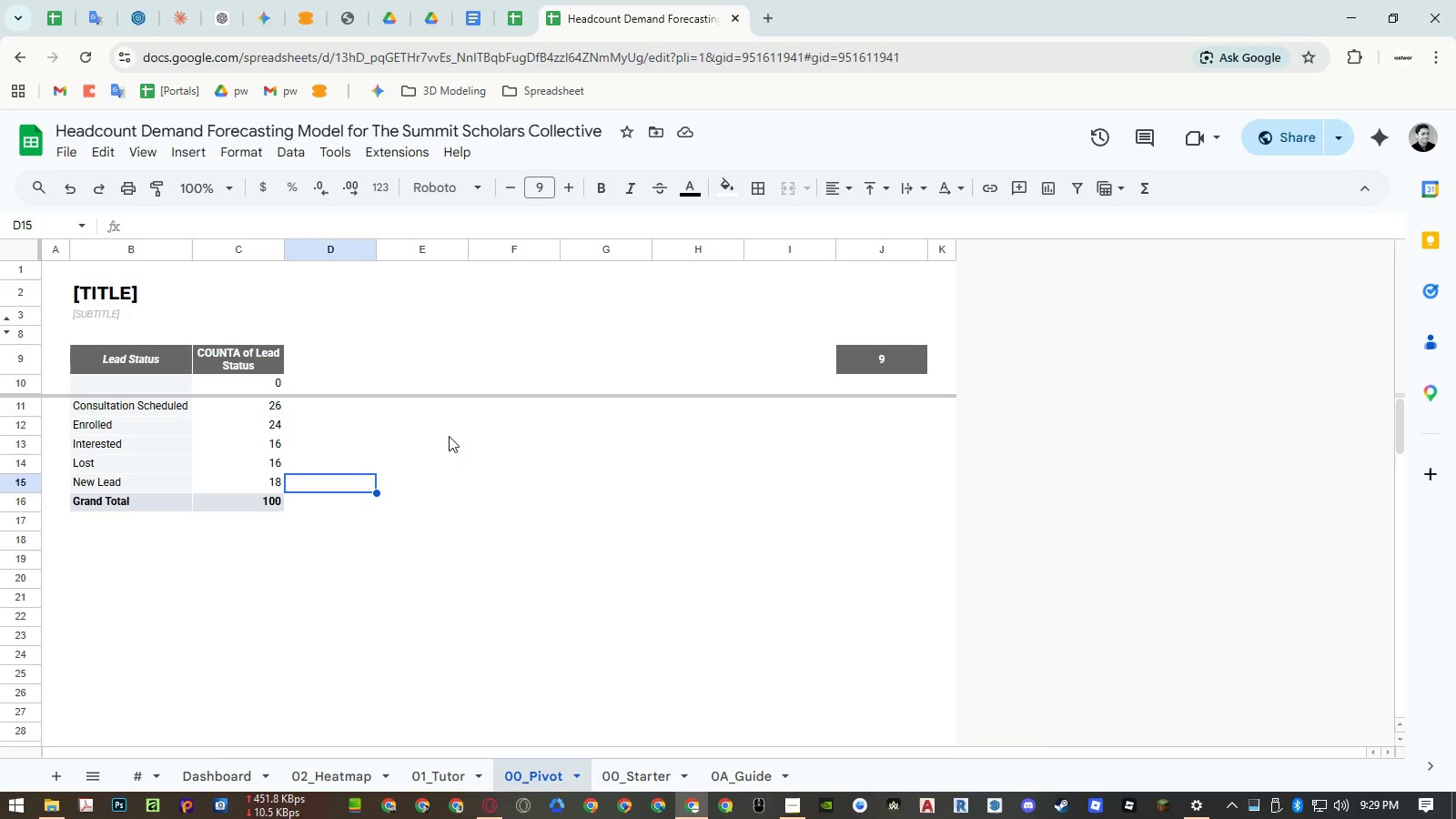 
left_click([443, 453])
 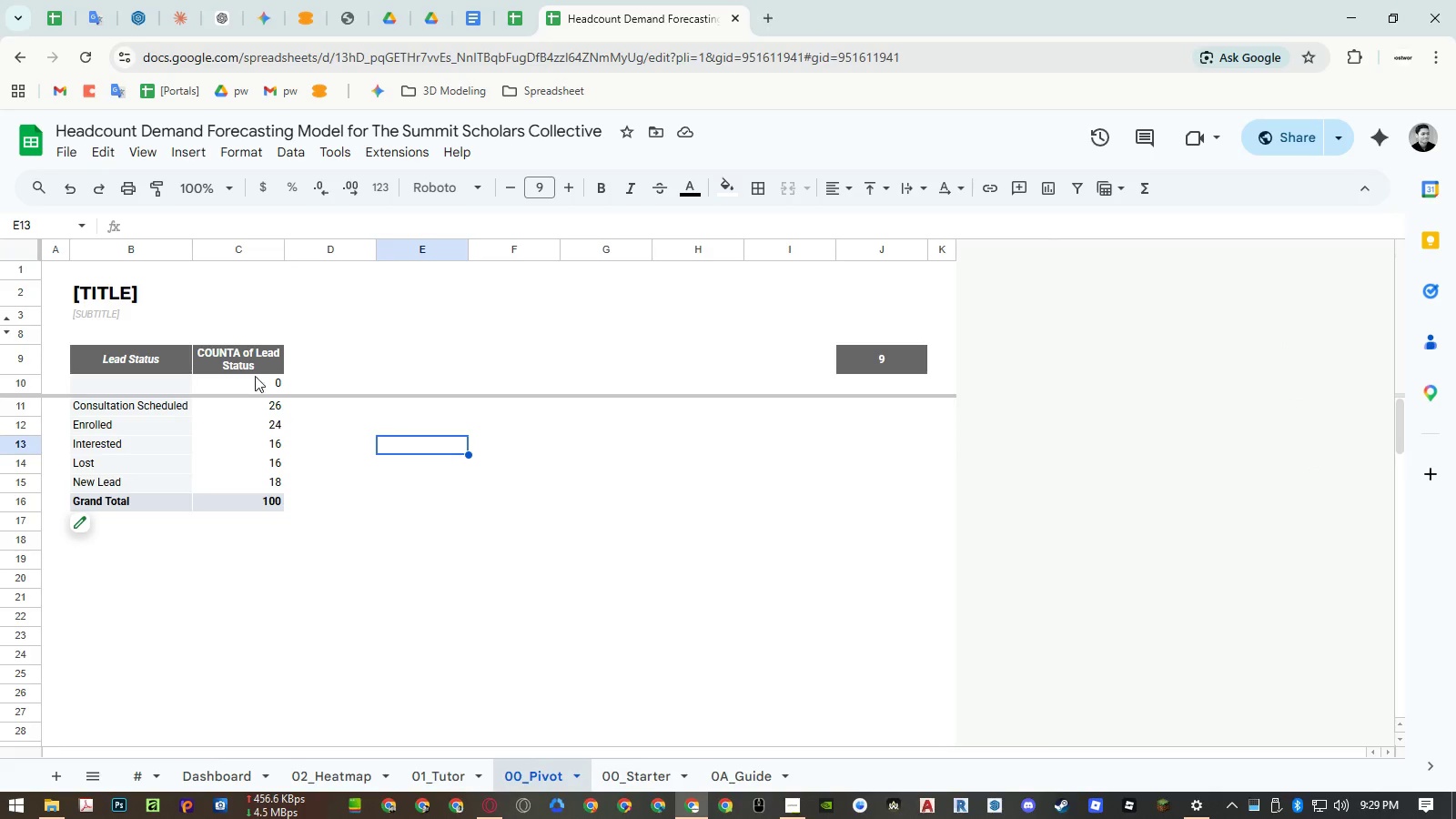 
left_click([230, 248])
 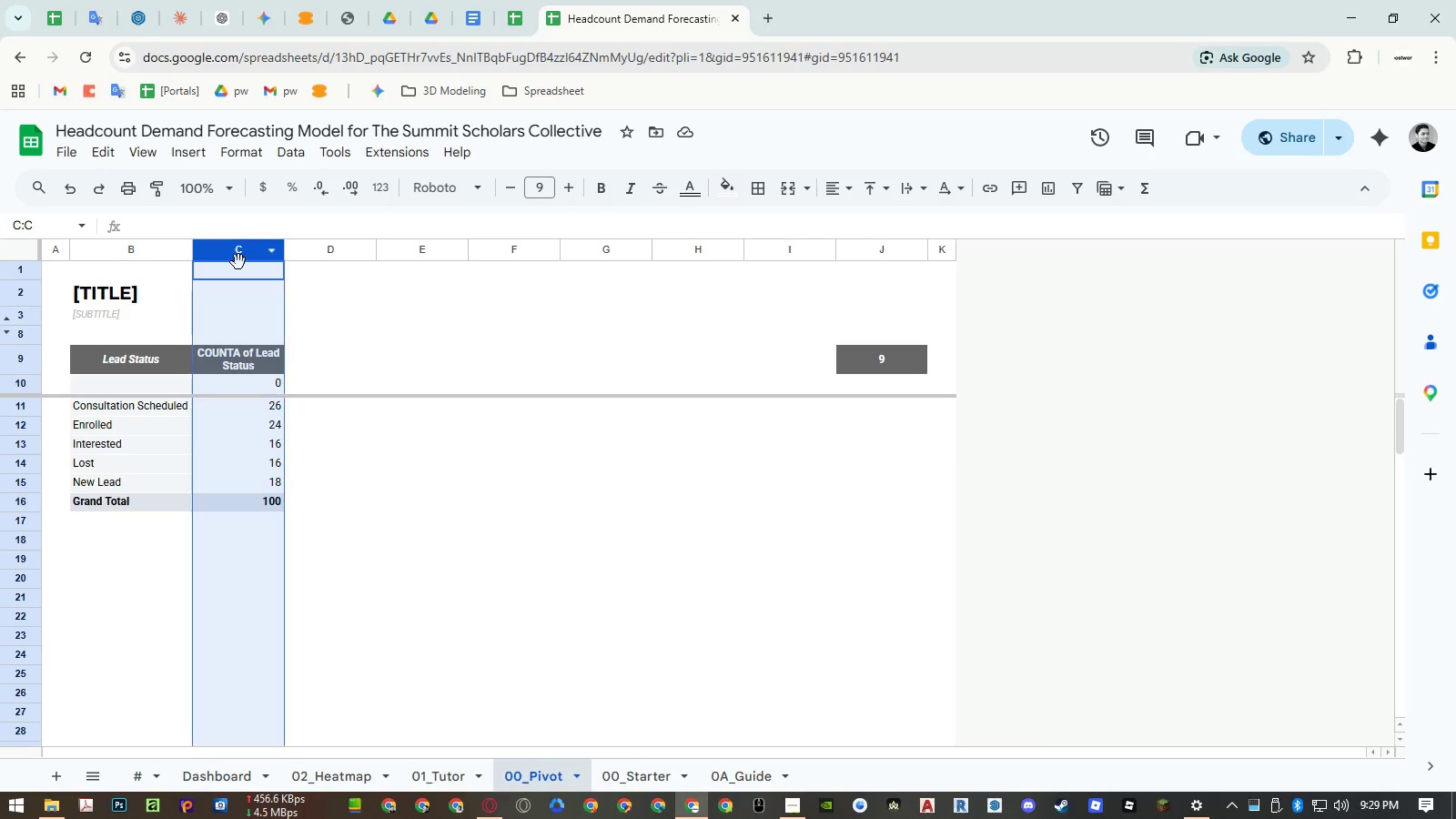 
key(Control+ControlLeft)
 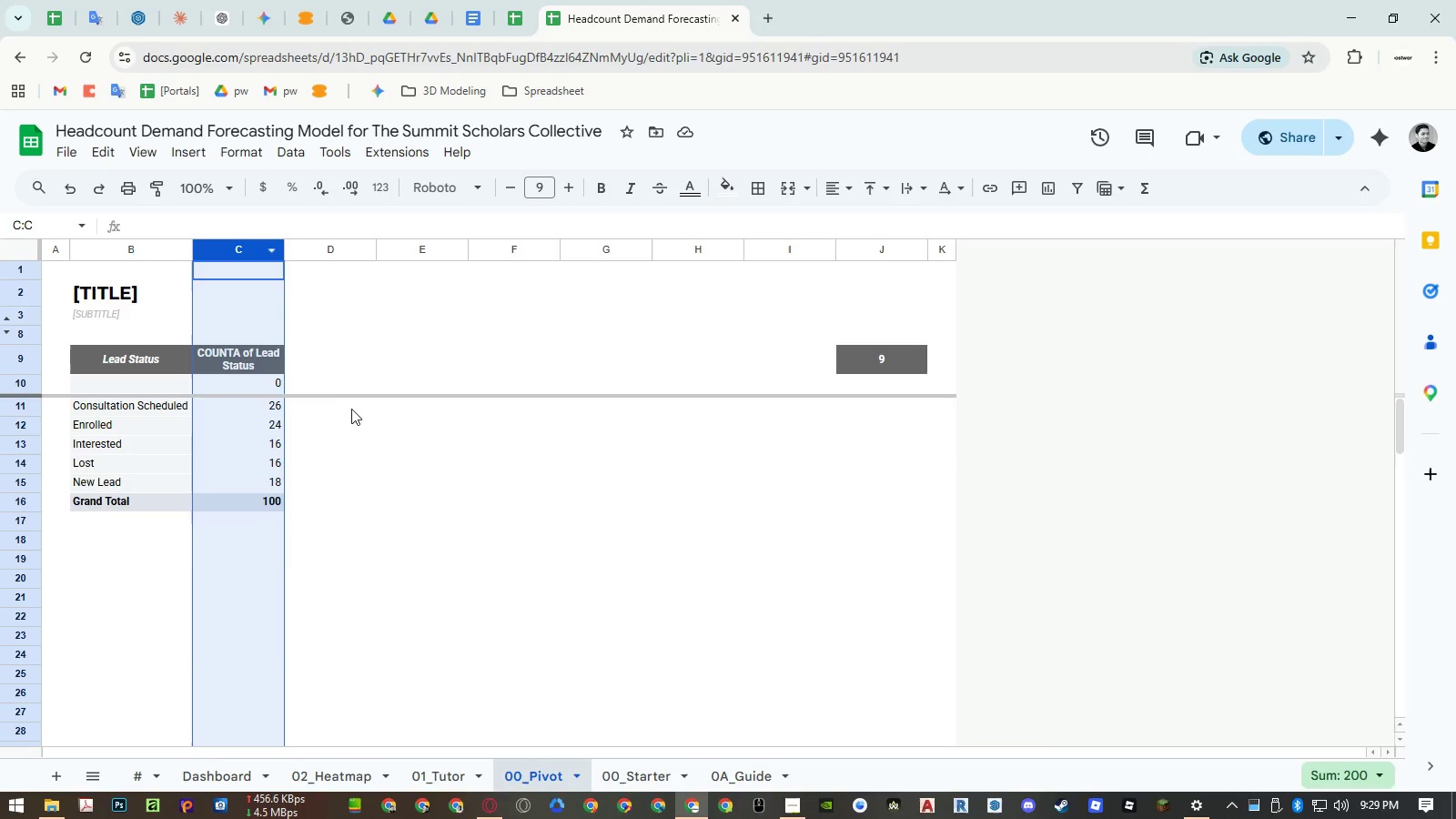 
key(Control+C)
 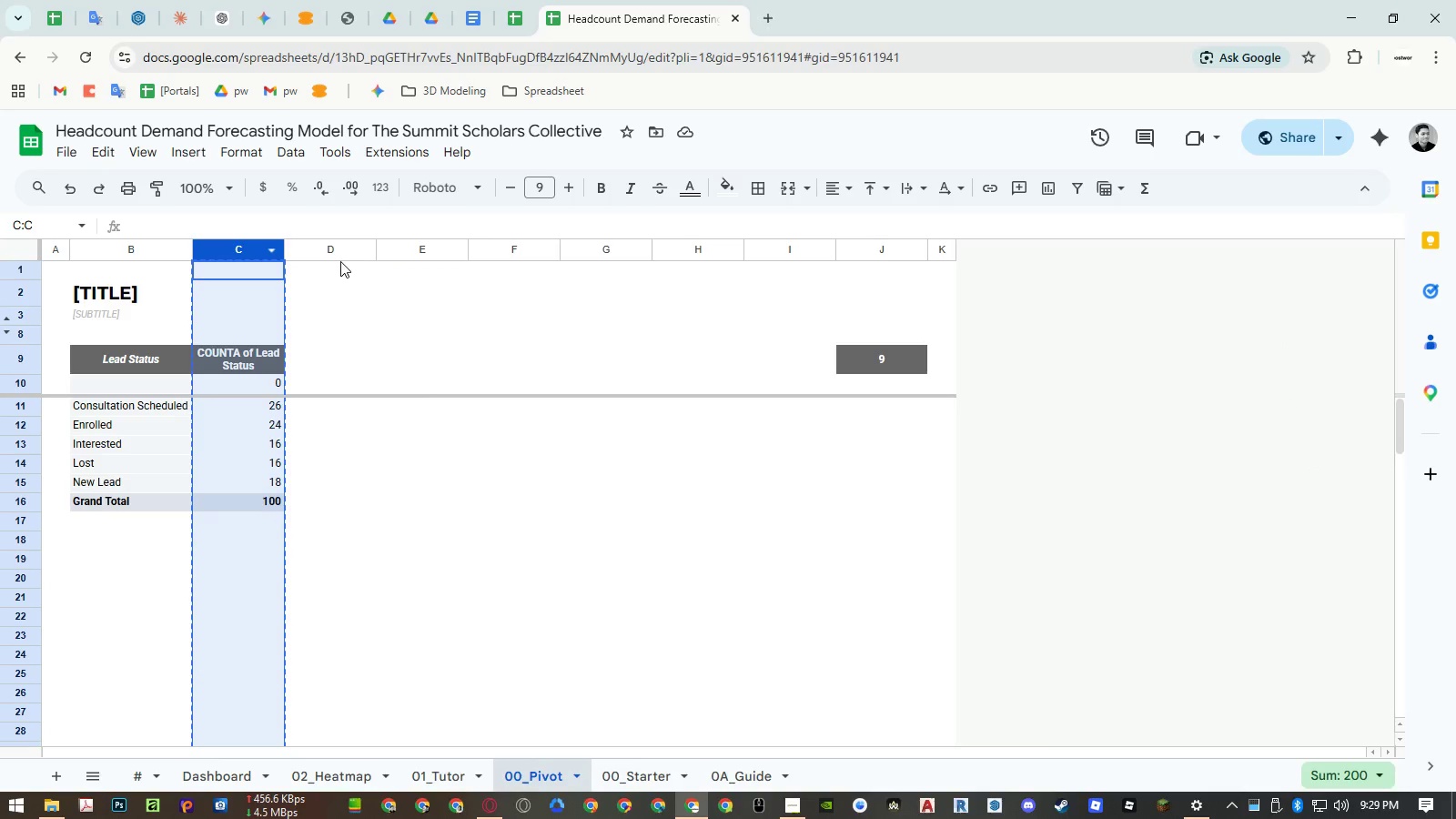 
left_click([339, 251])
 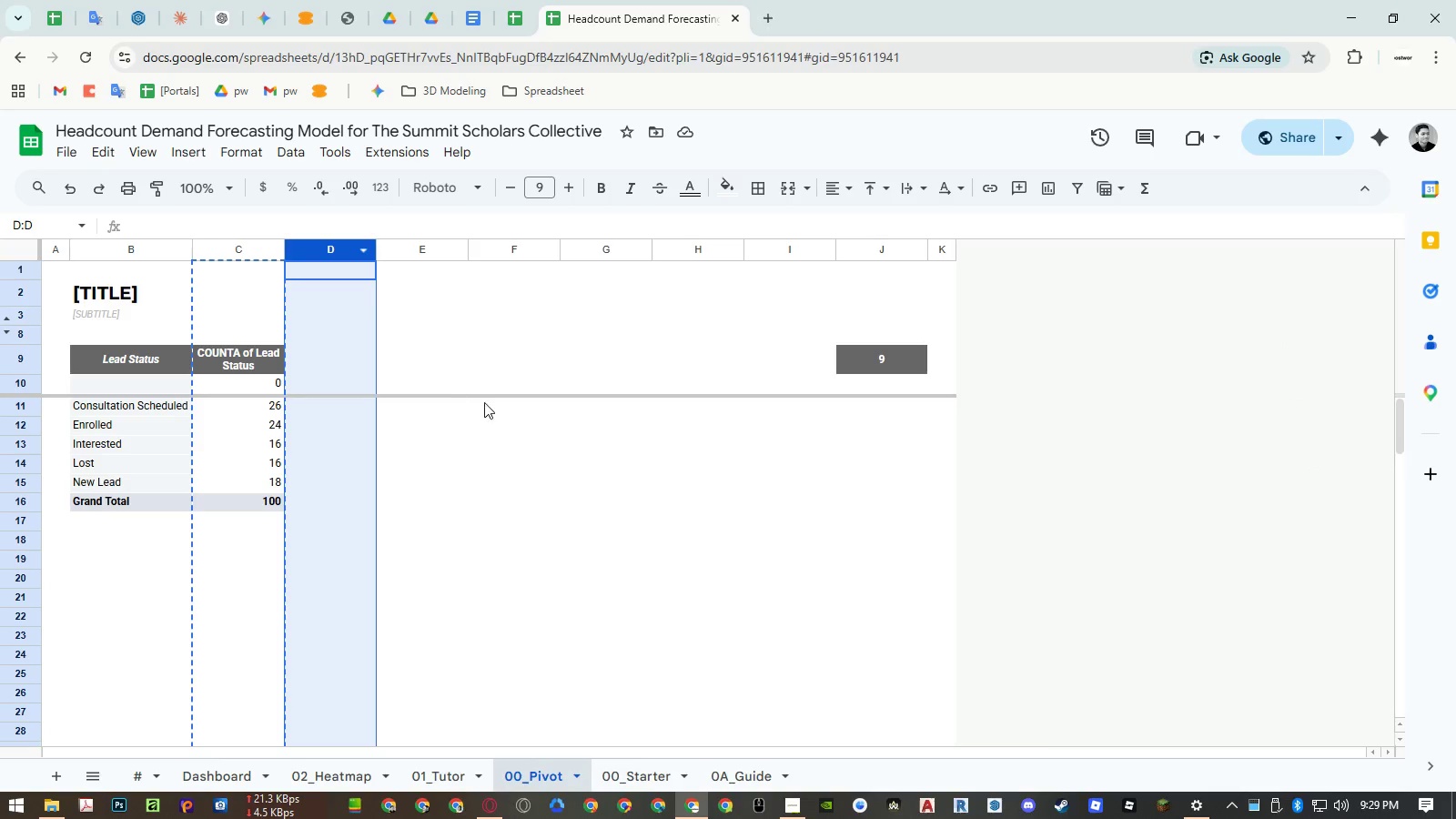 
key(Control+ControlLeft)
 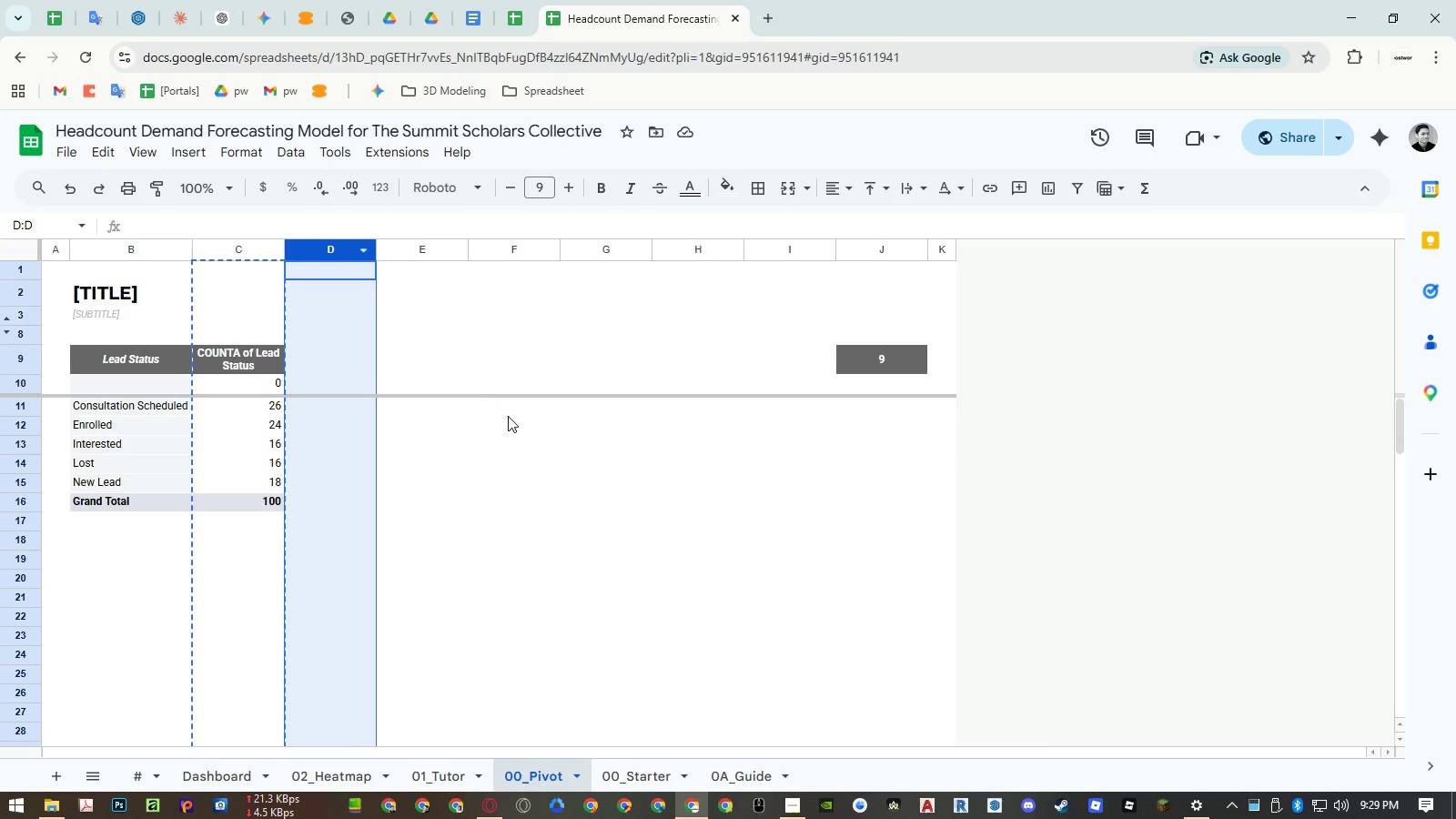 
key(Control+V)
 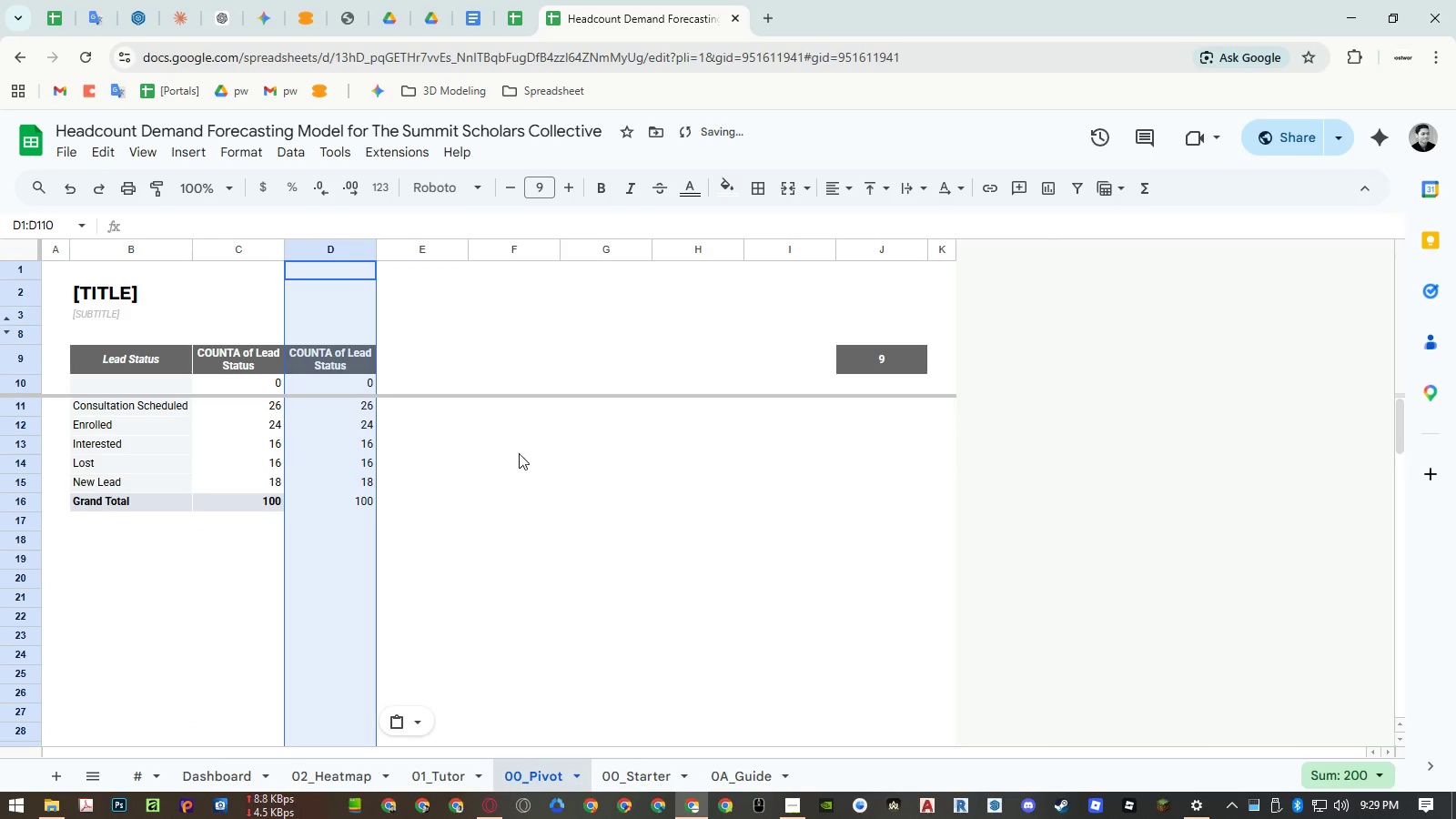 
left_click([519, 455])
 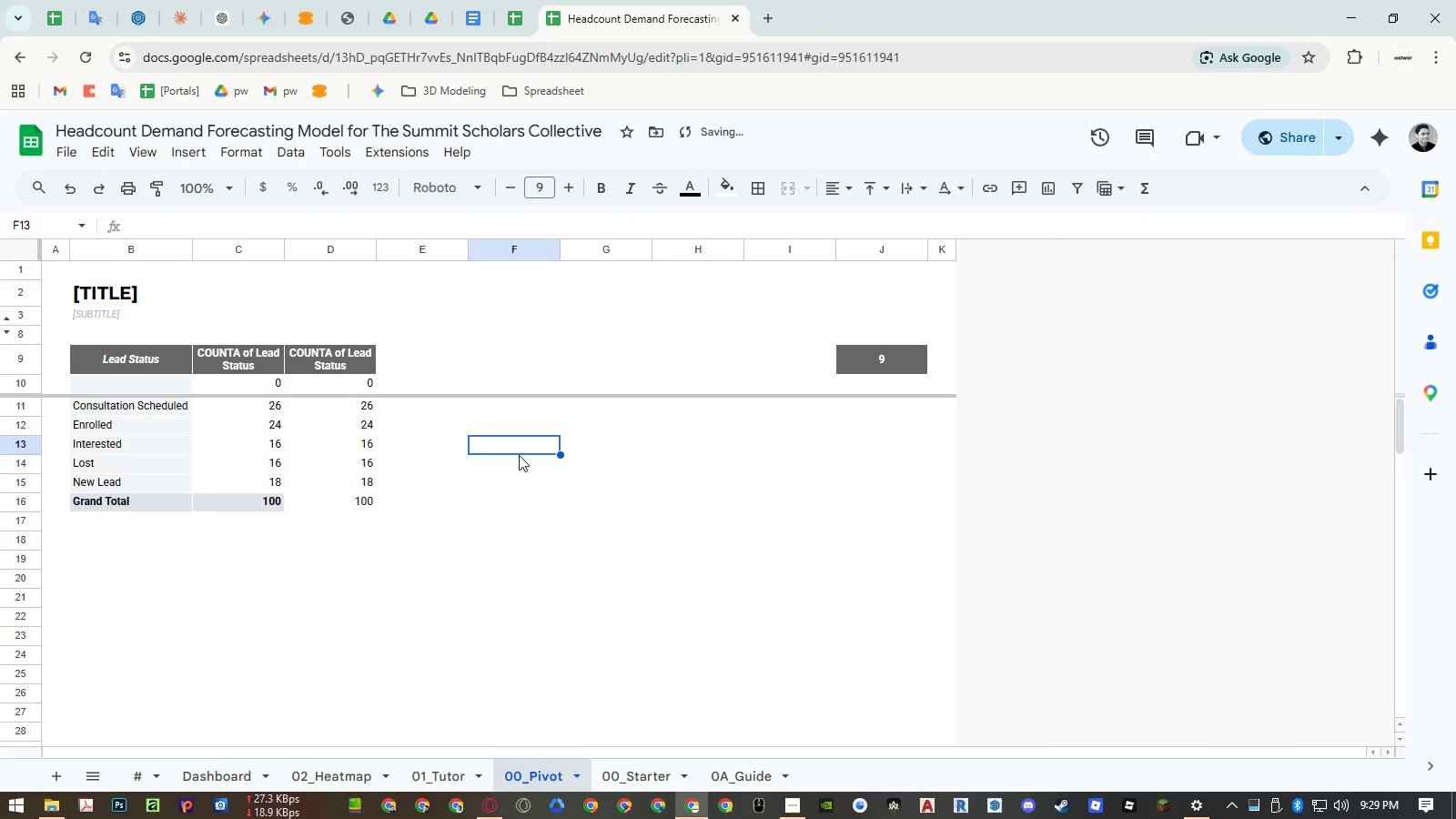 
key(Control+Z)
 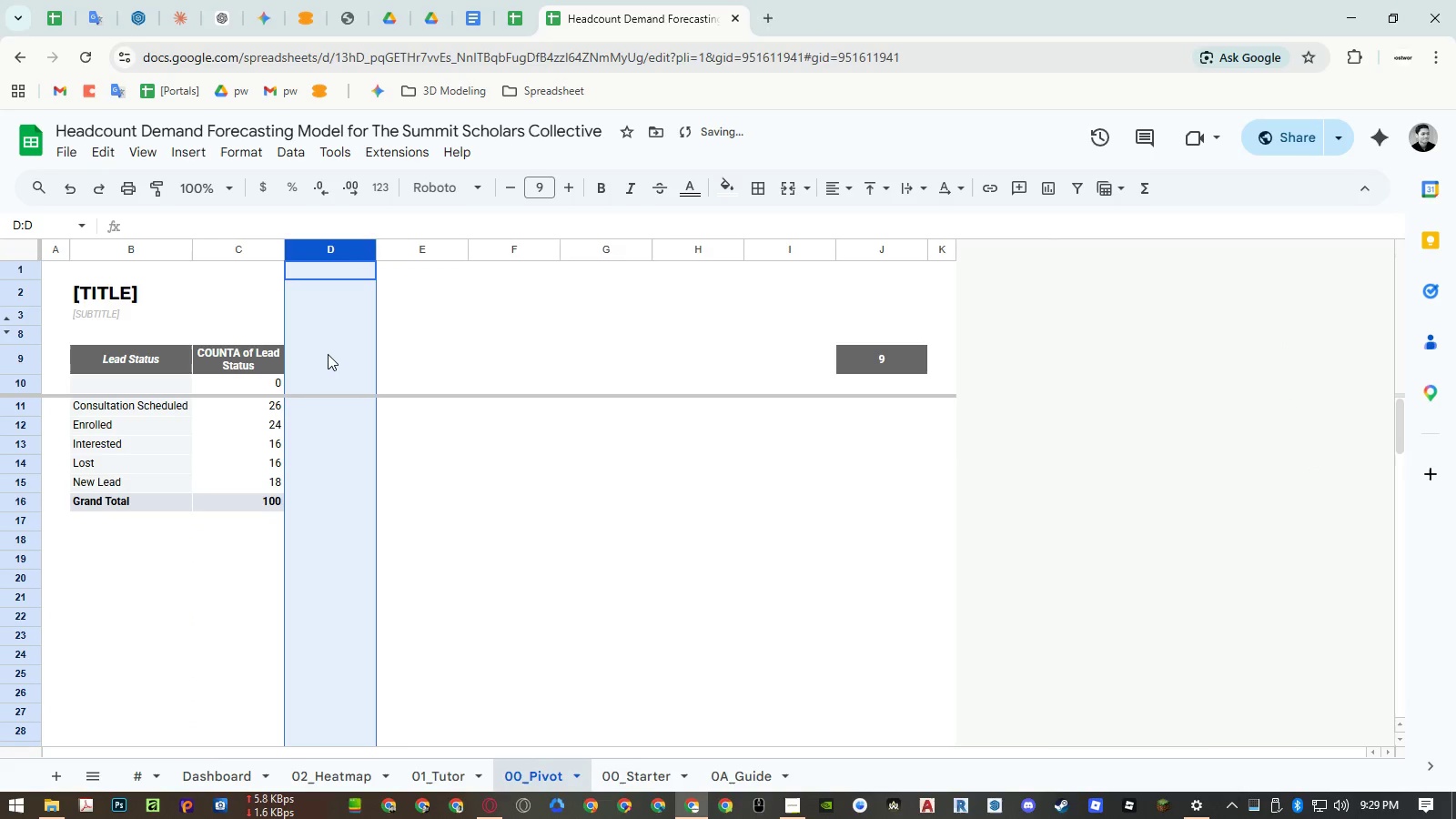 
left_click([320, 352])
 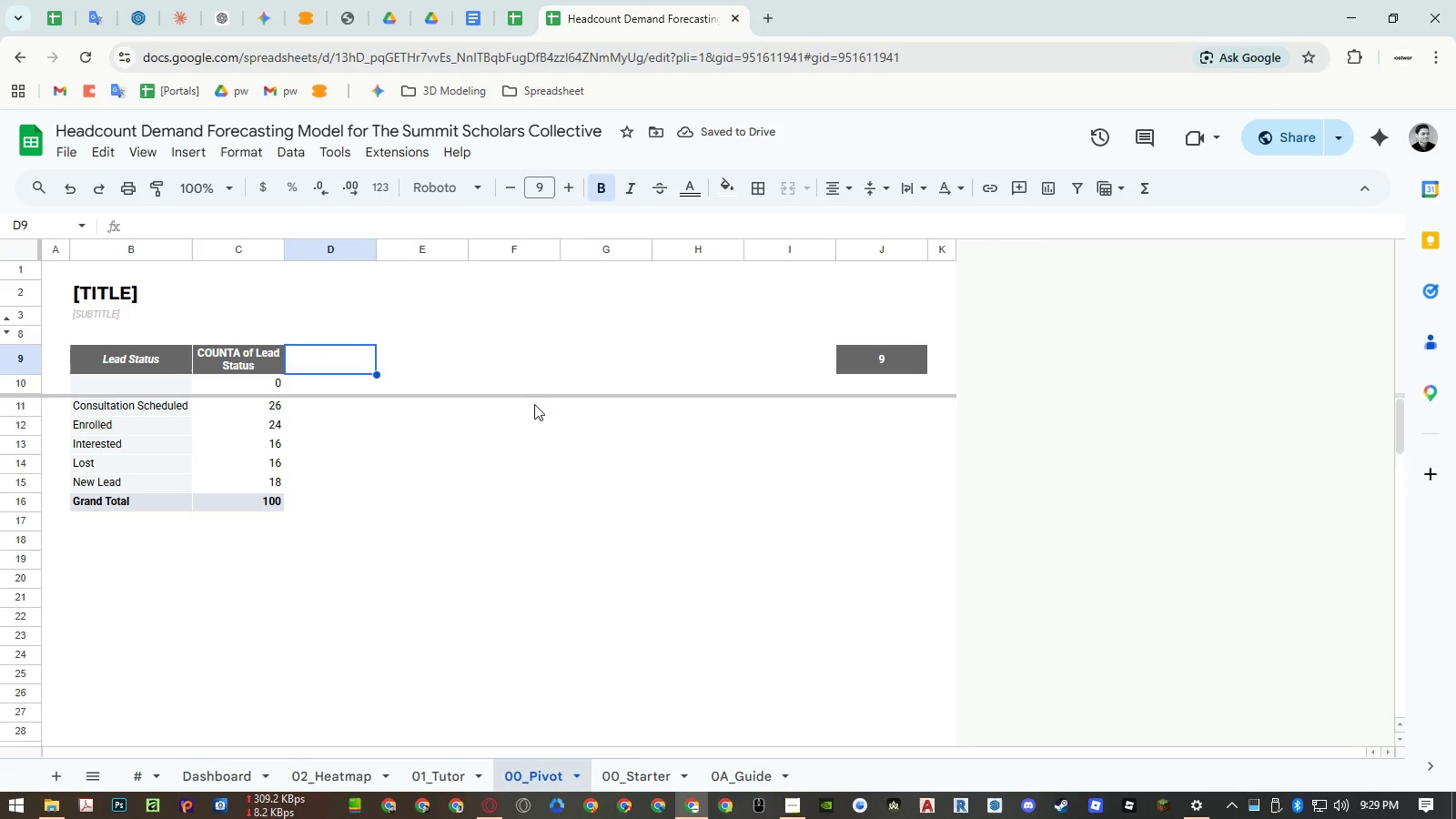 
type(Converr)
key(Escape)
 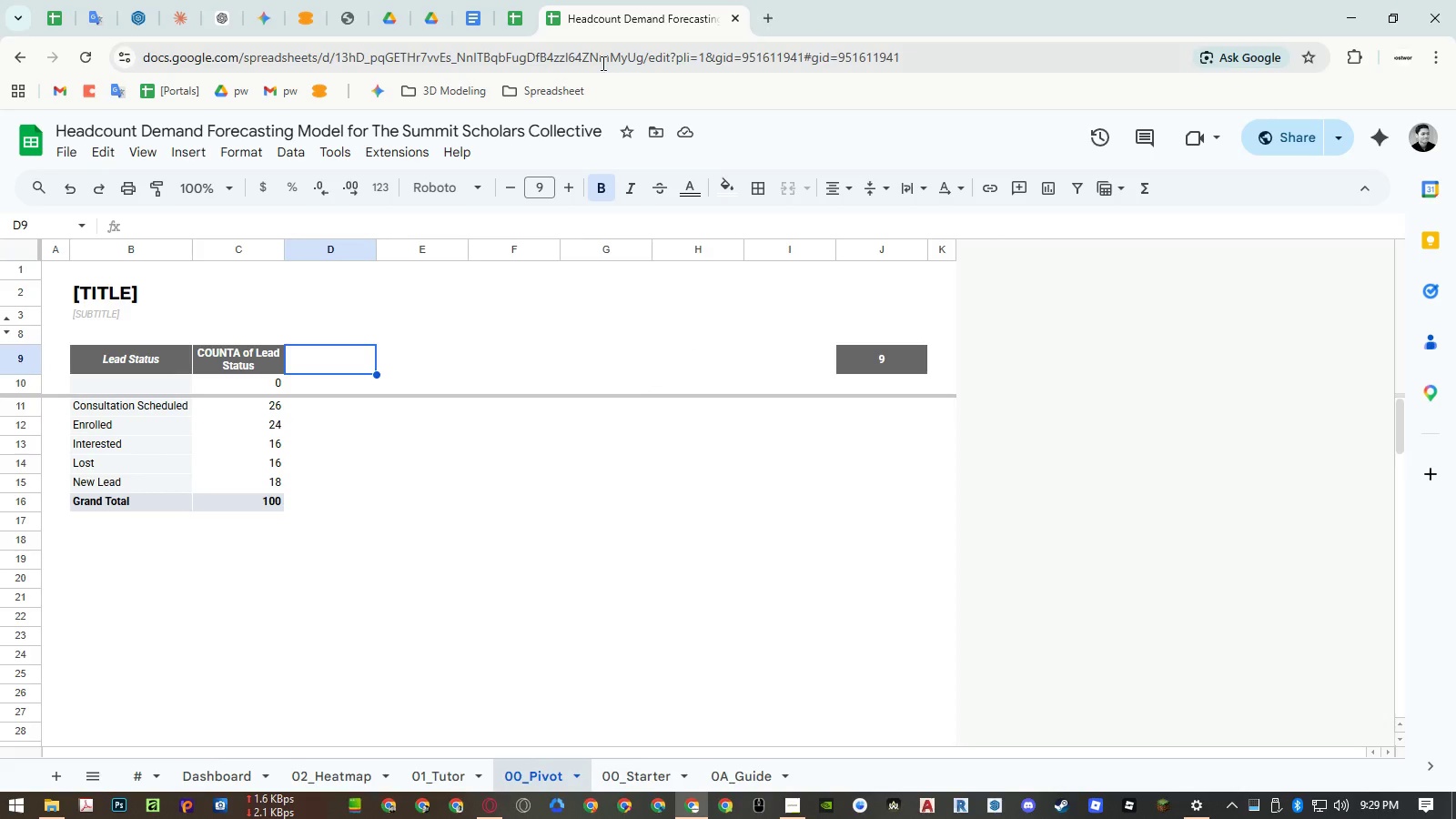 
left_click([524, 14])
 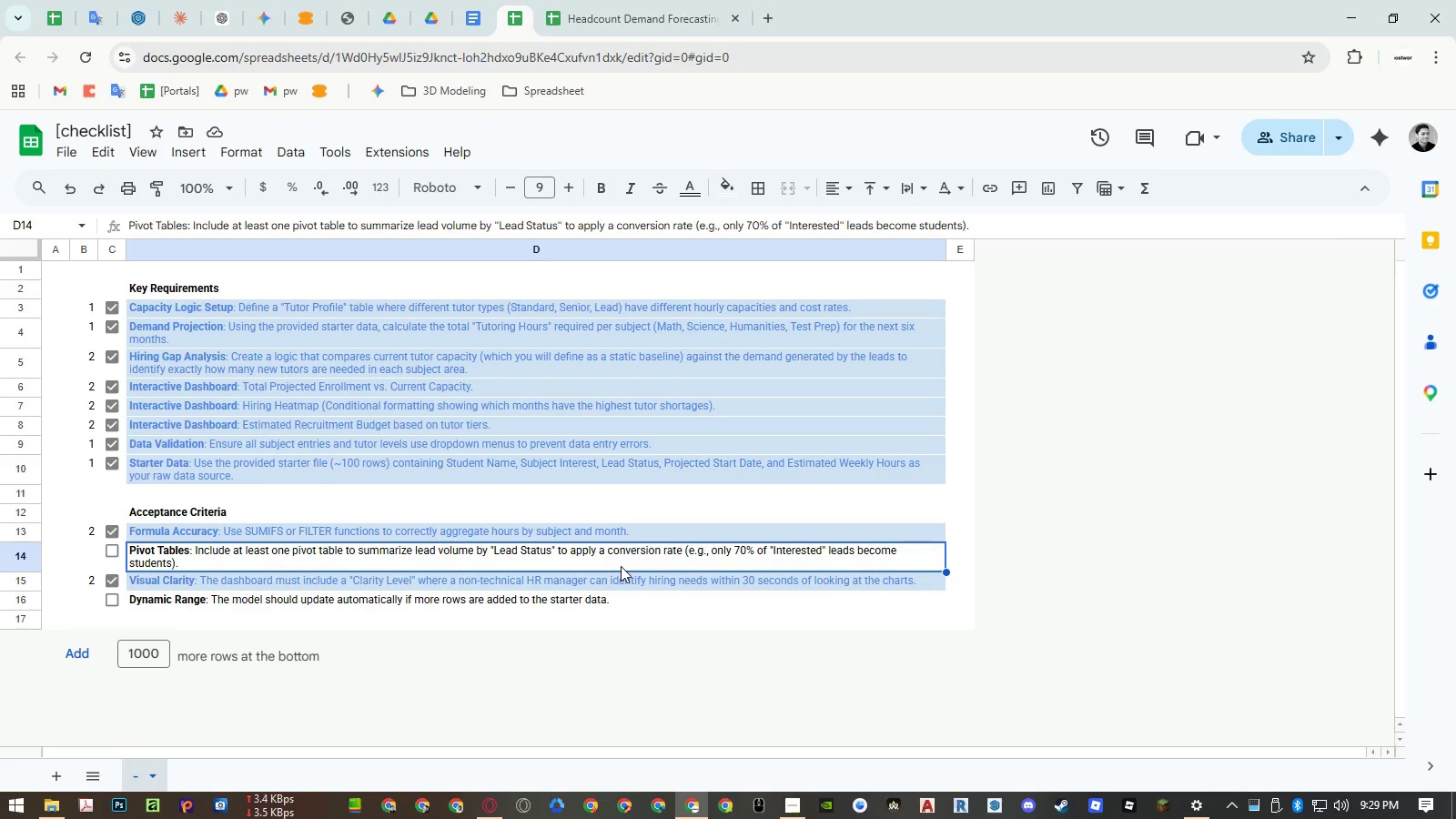 
left_click([643, 5])
 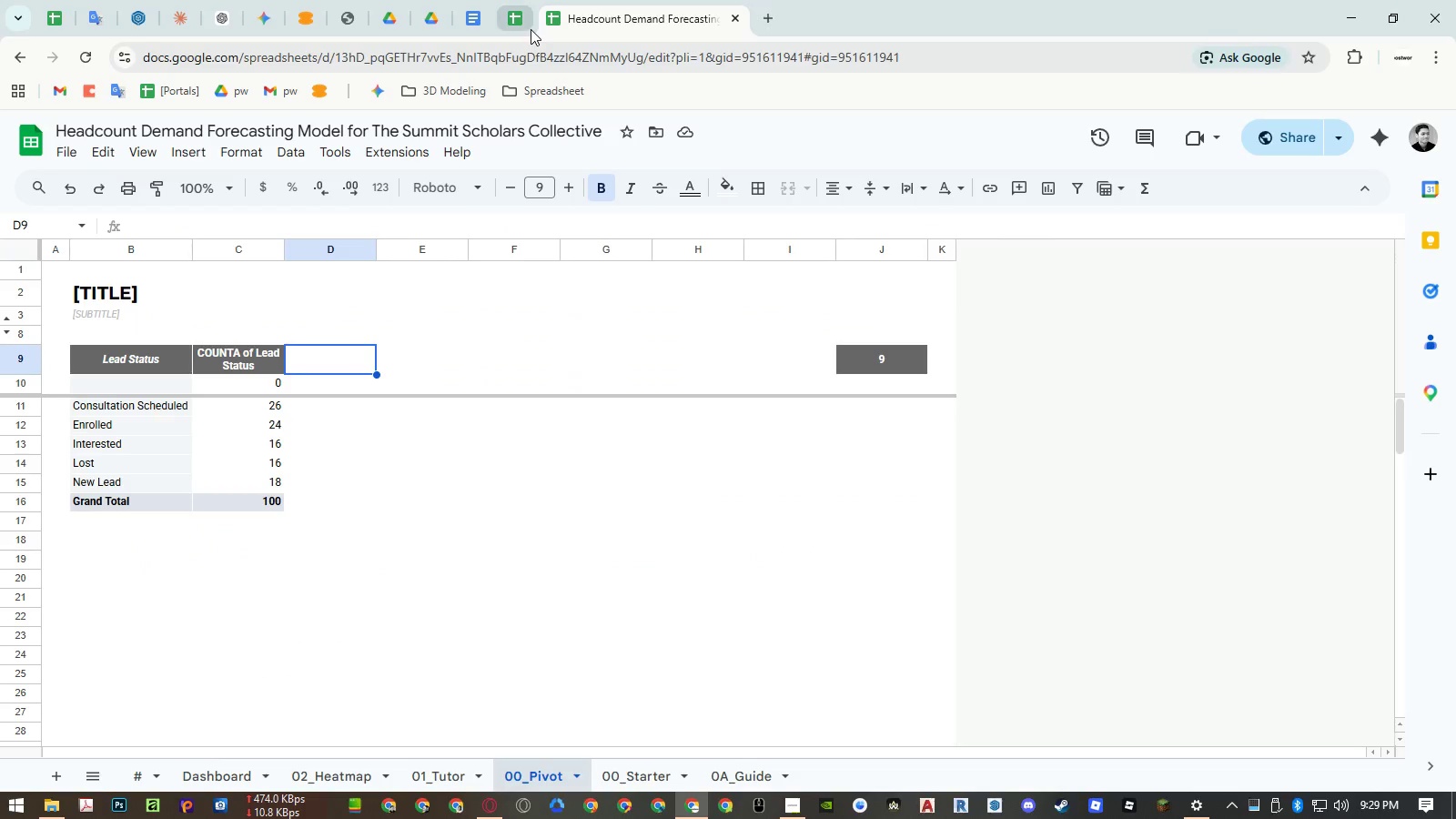 
left_click([525, 25])
 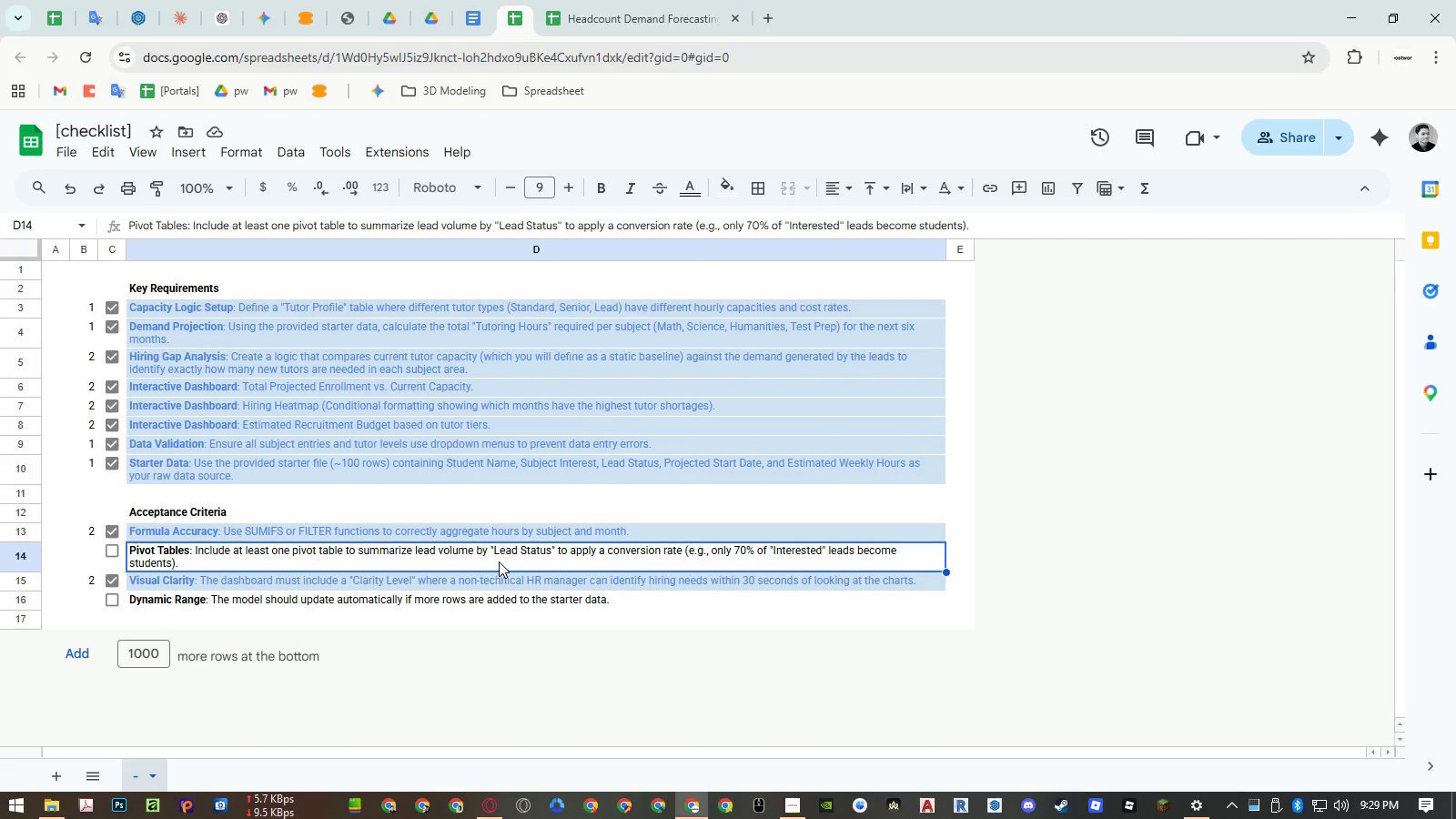 
double_click([585, 555])
 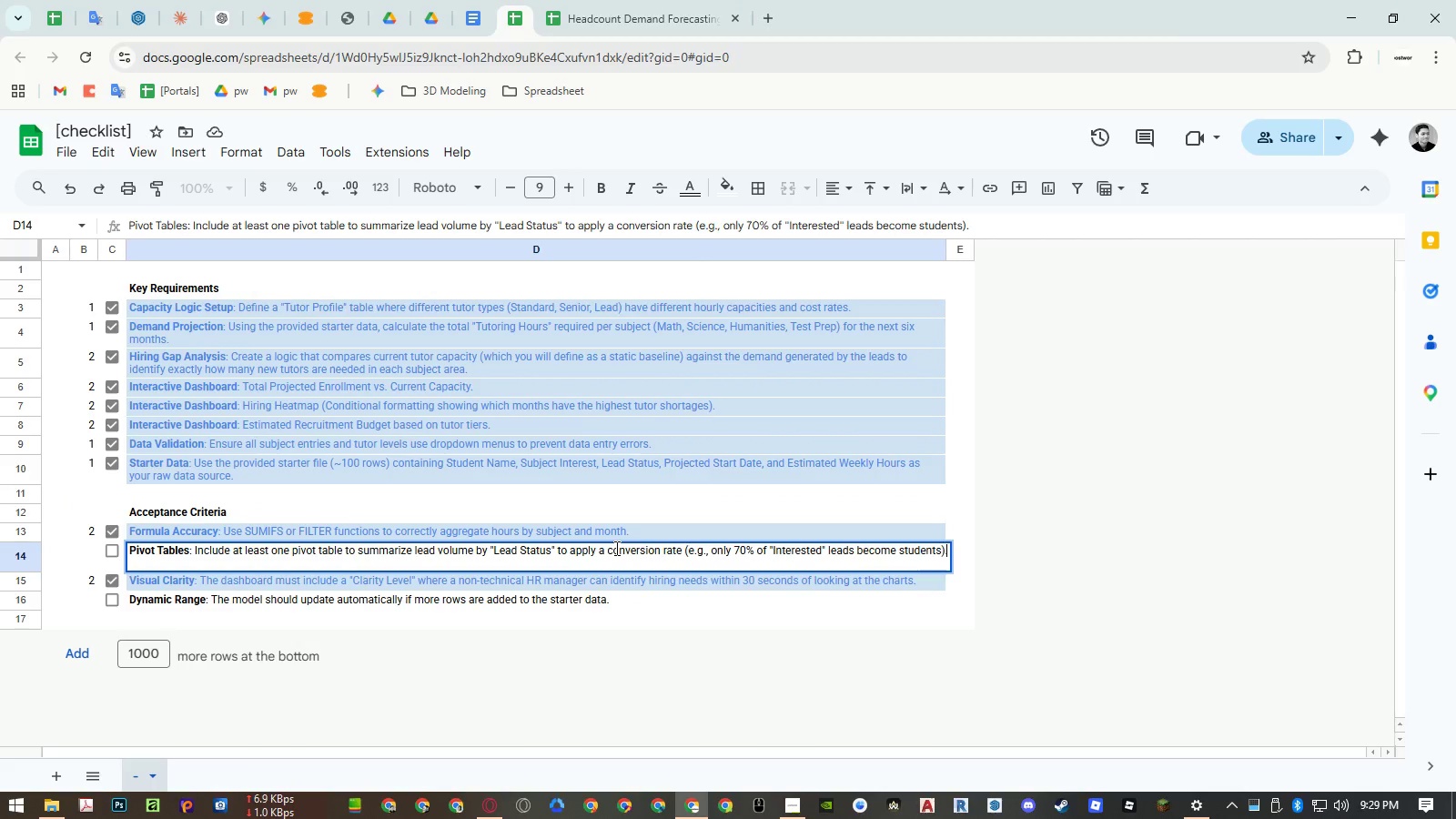 
left_click([615, 548])
 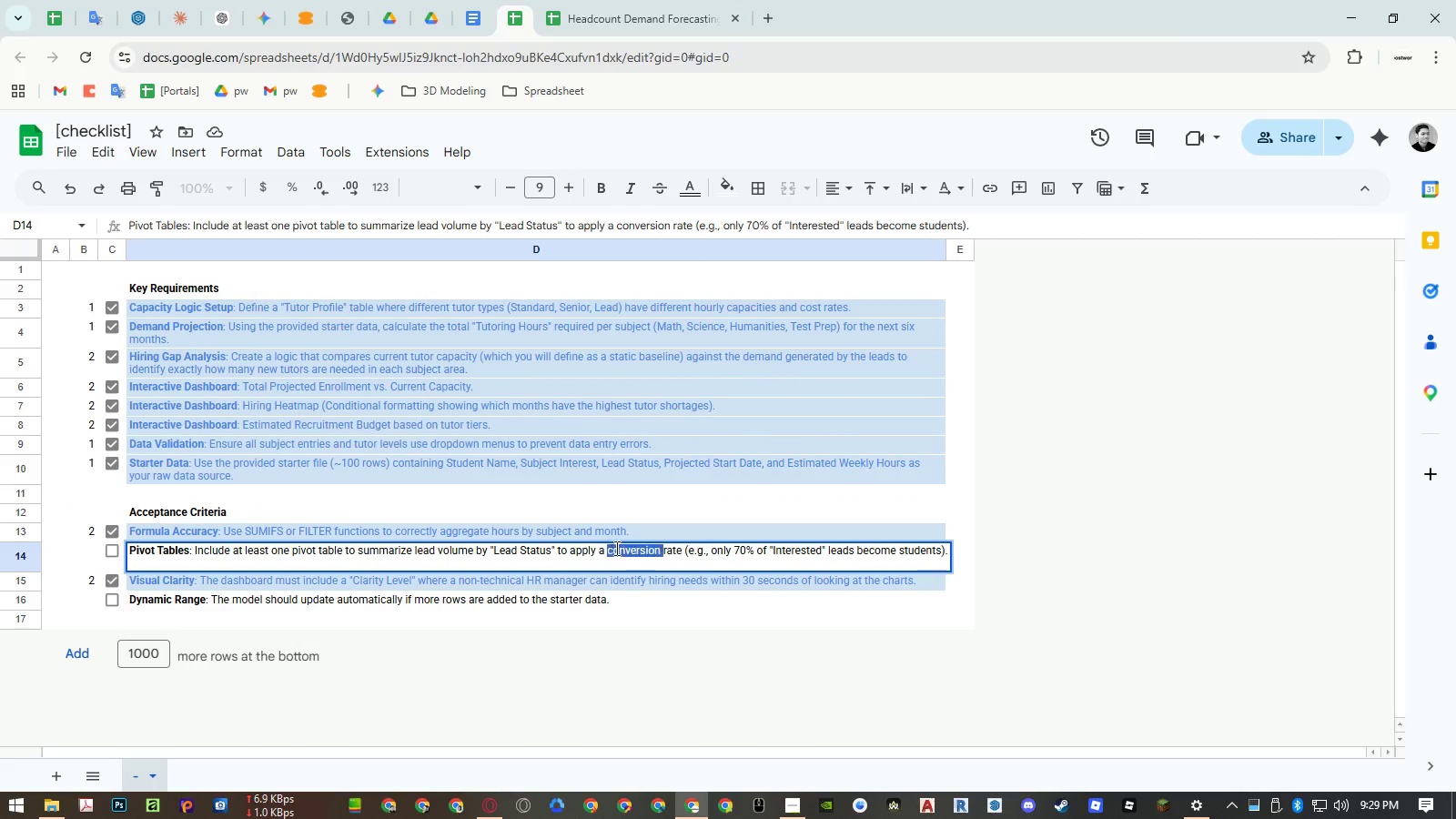 
left_click_drag(start_coordinate=[615, 548], to_coordinate=[664, 548])
 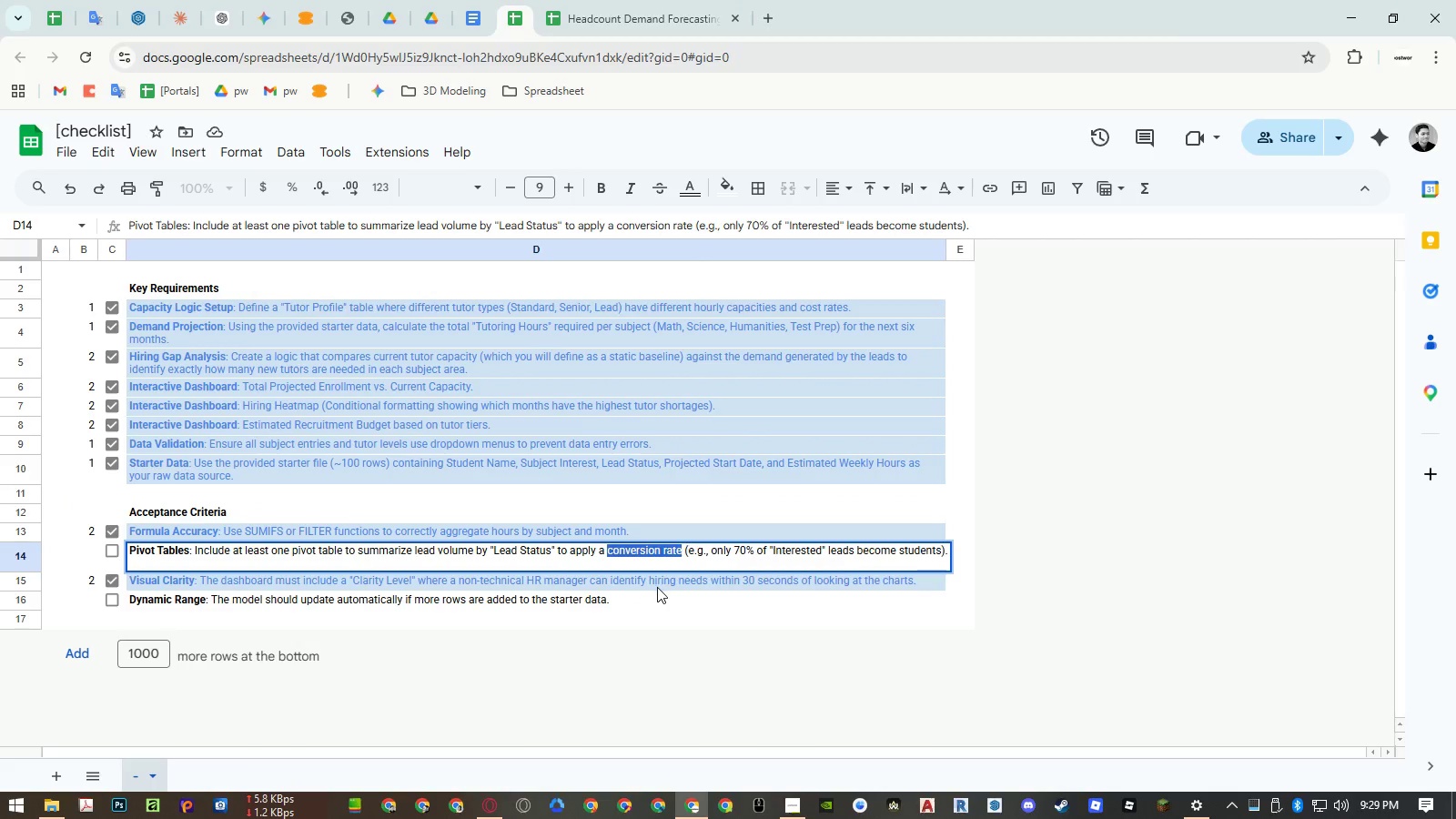 
key(Control+ControlLeft)
 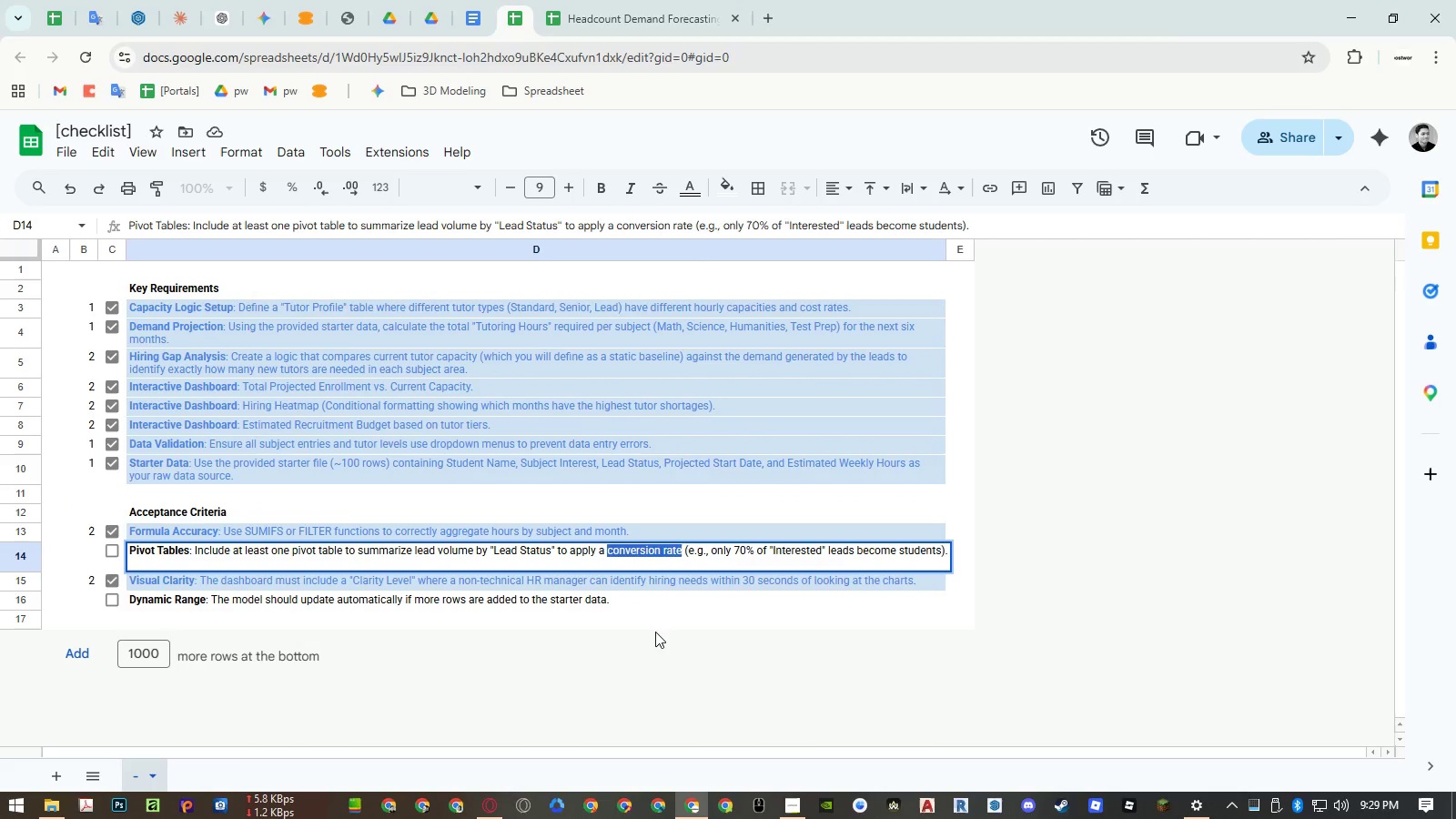 
key(Control+C)
 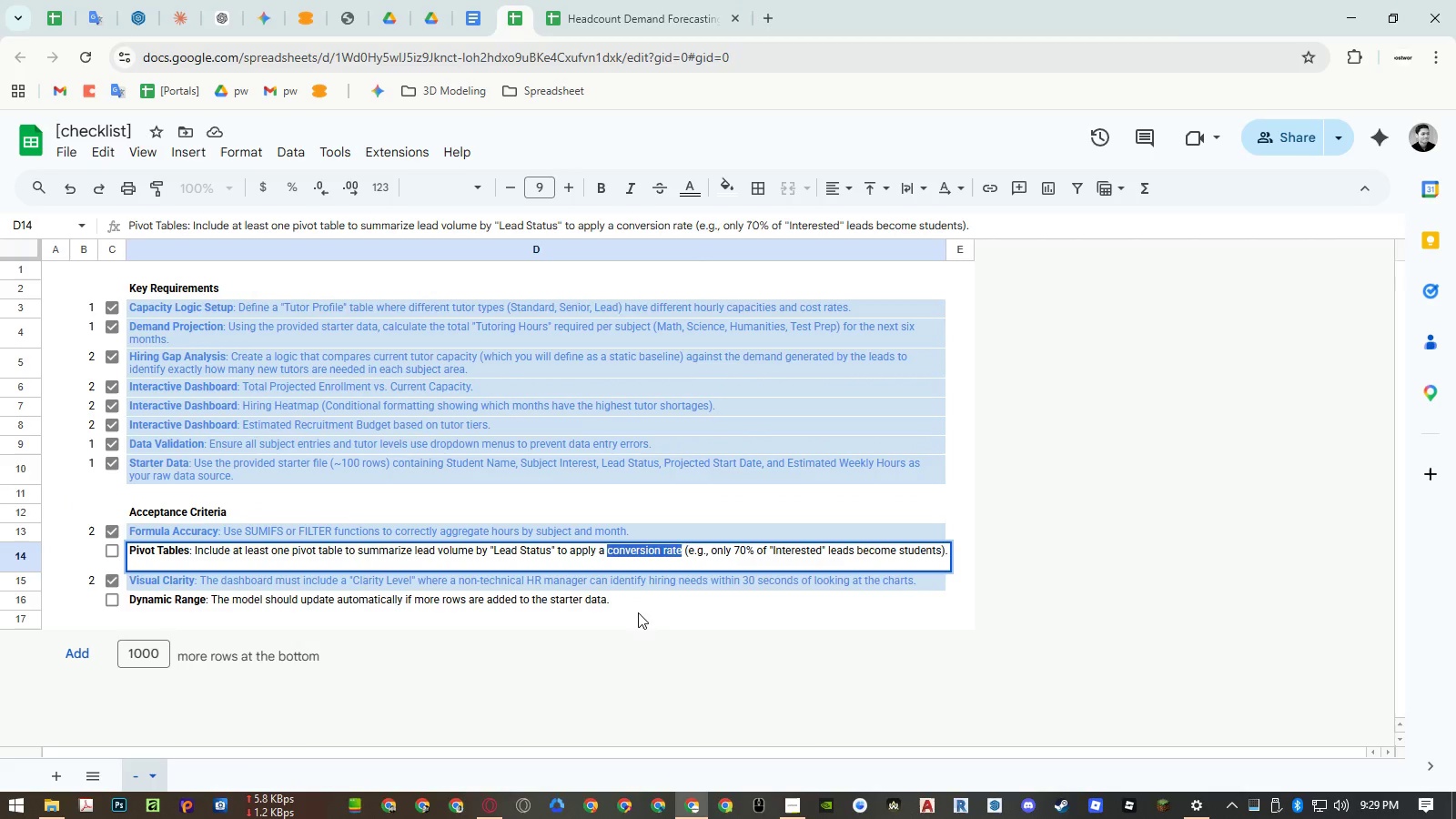 
key(Control+ControlLeft)
 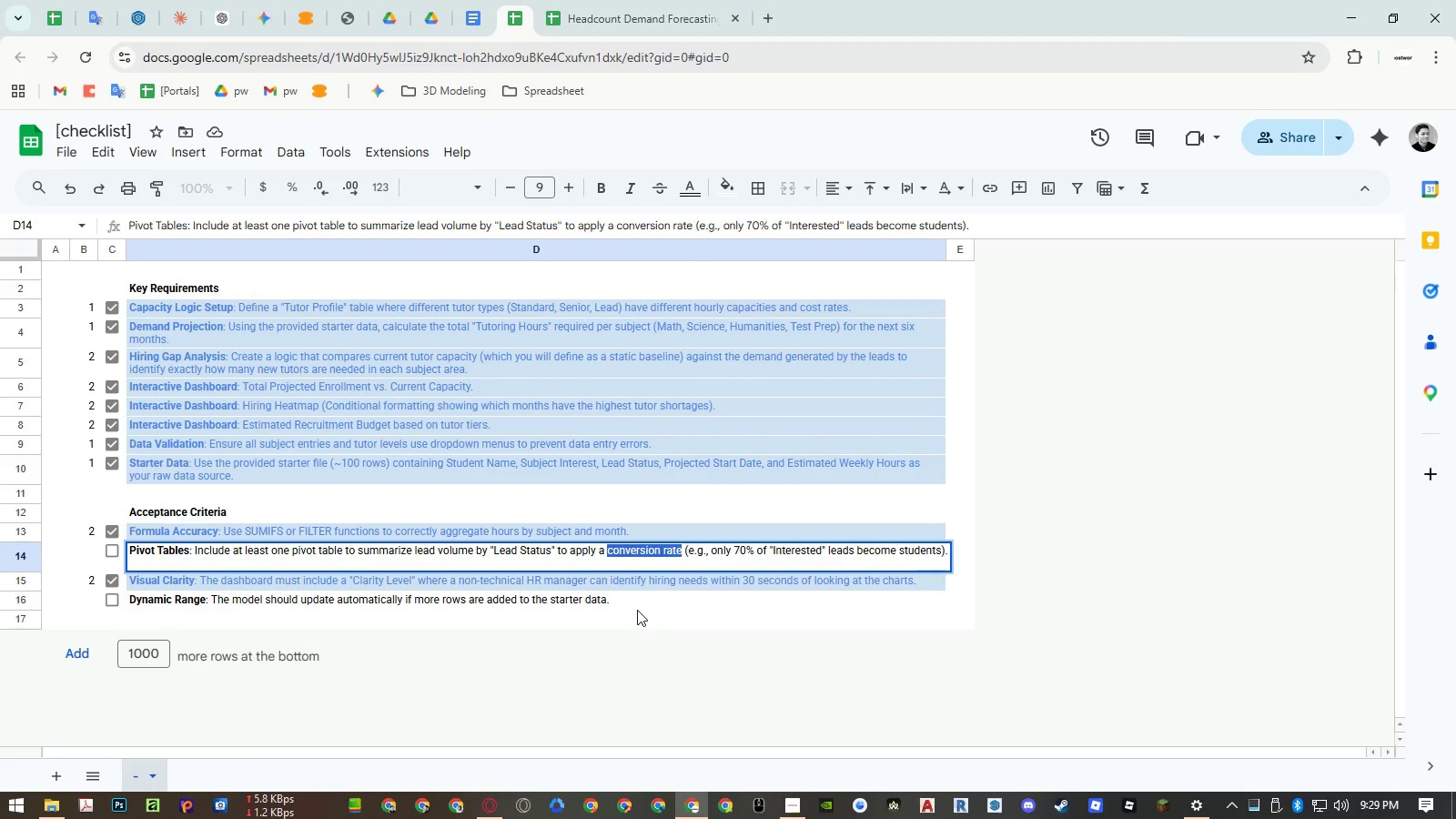 
key(Control+C)
 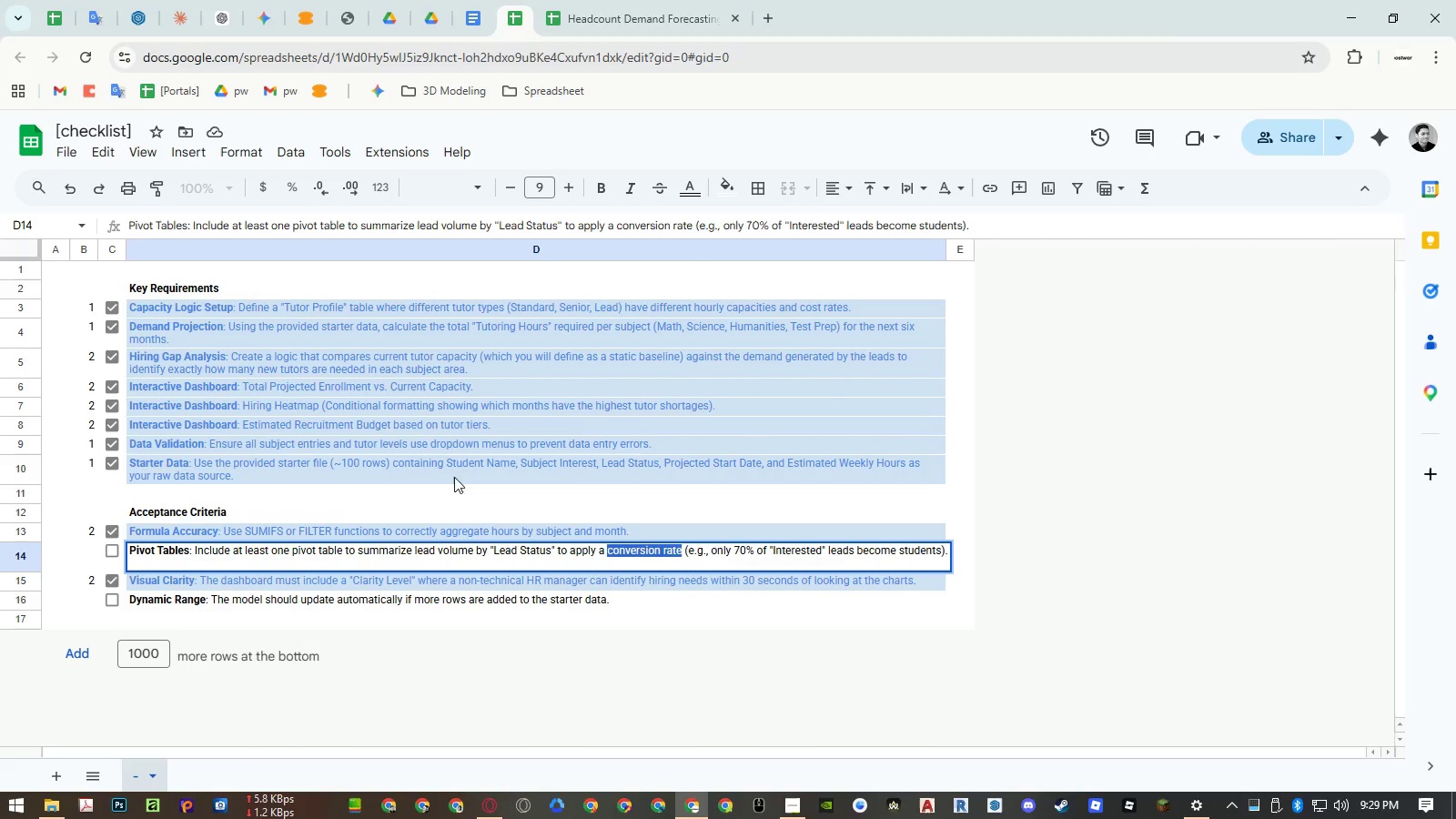 
key(Escape)
 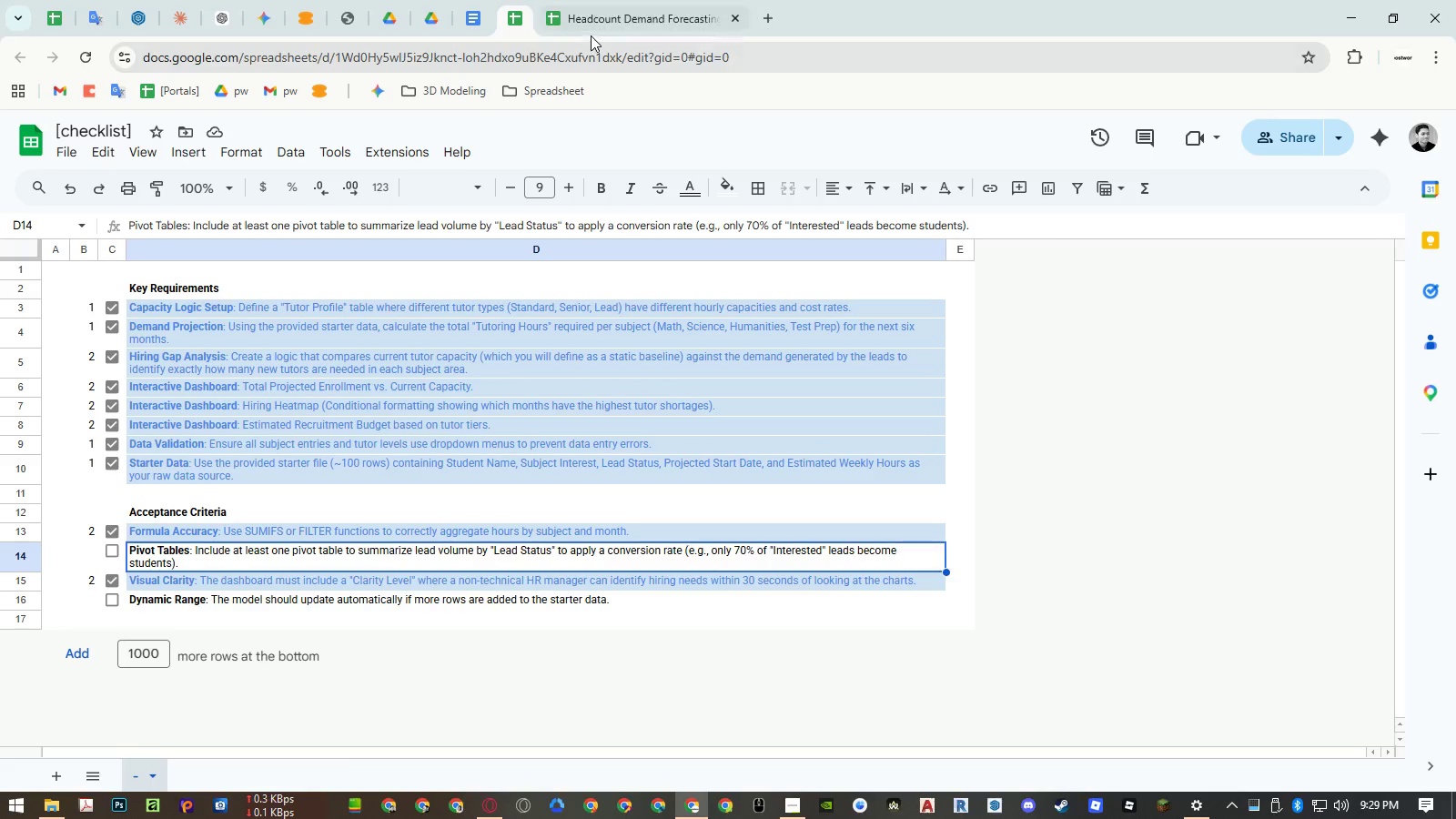 
left_click([612, 21])
 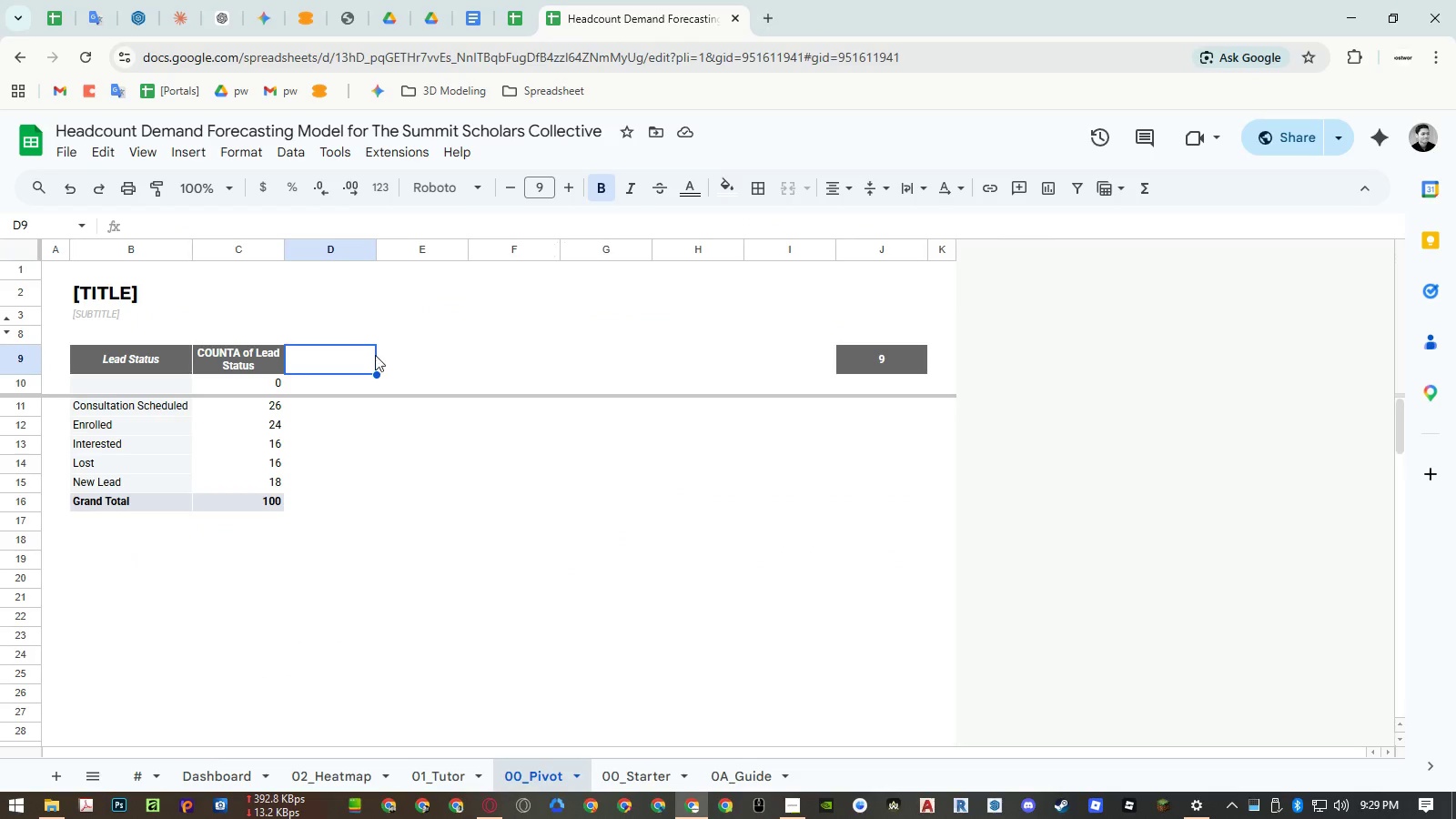 
left_click([349, 366])
 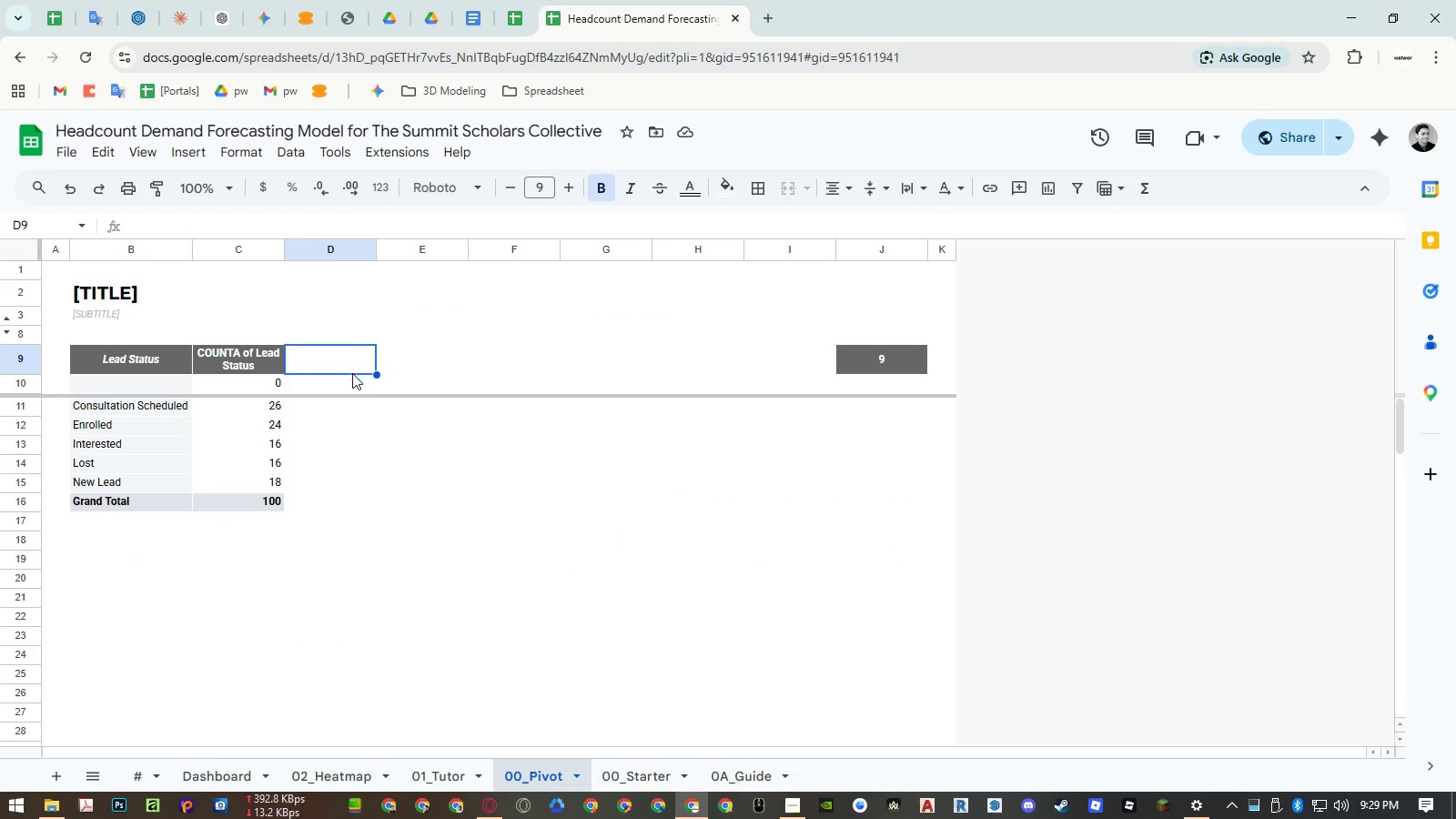 
key(Control+ControlLeft)
 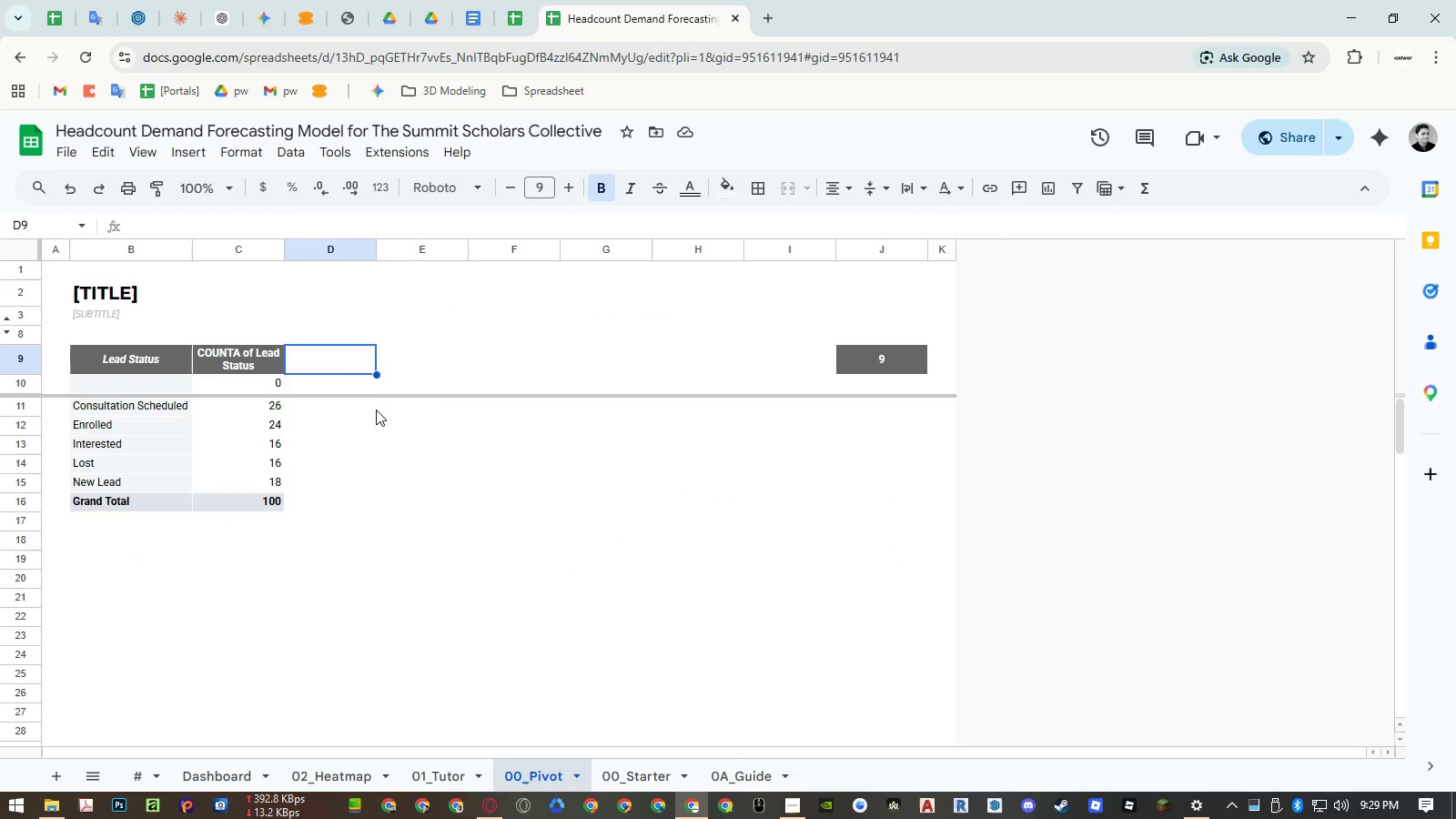 
key(Control+Shift+ShiftLeft)
 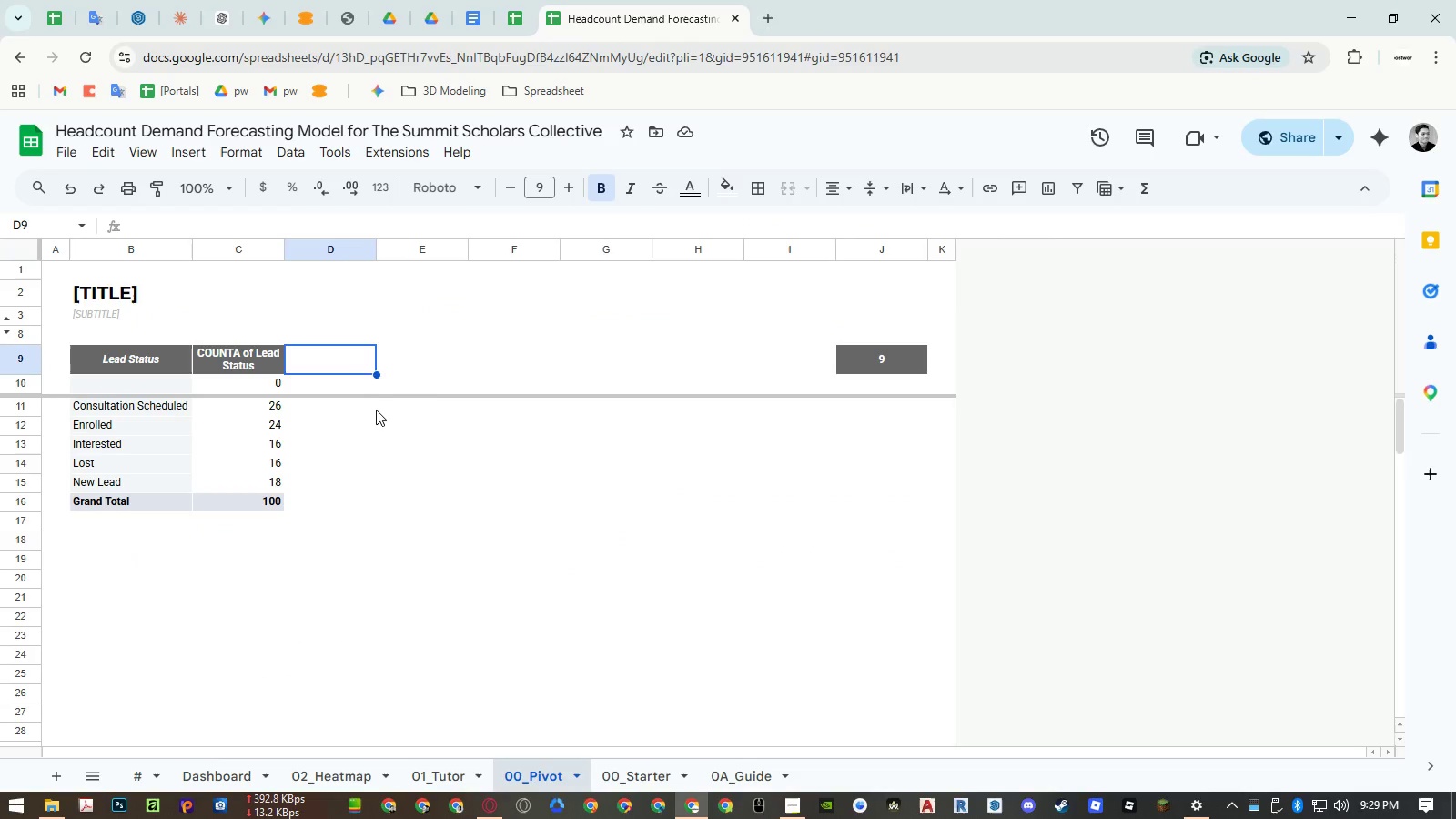 
key(Control+Shift+V)
 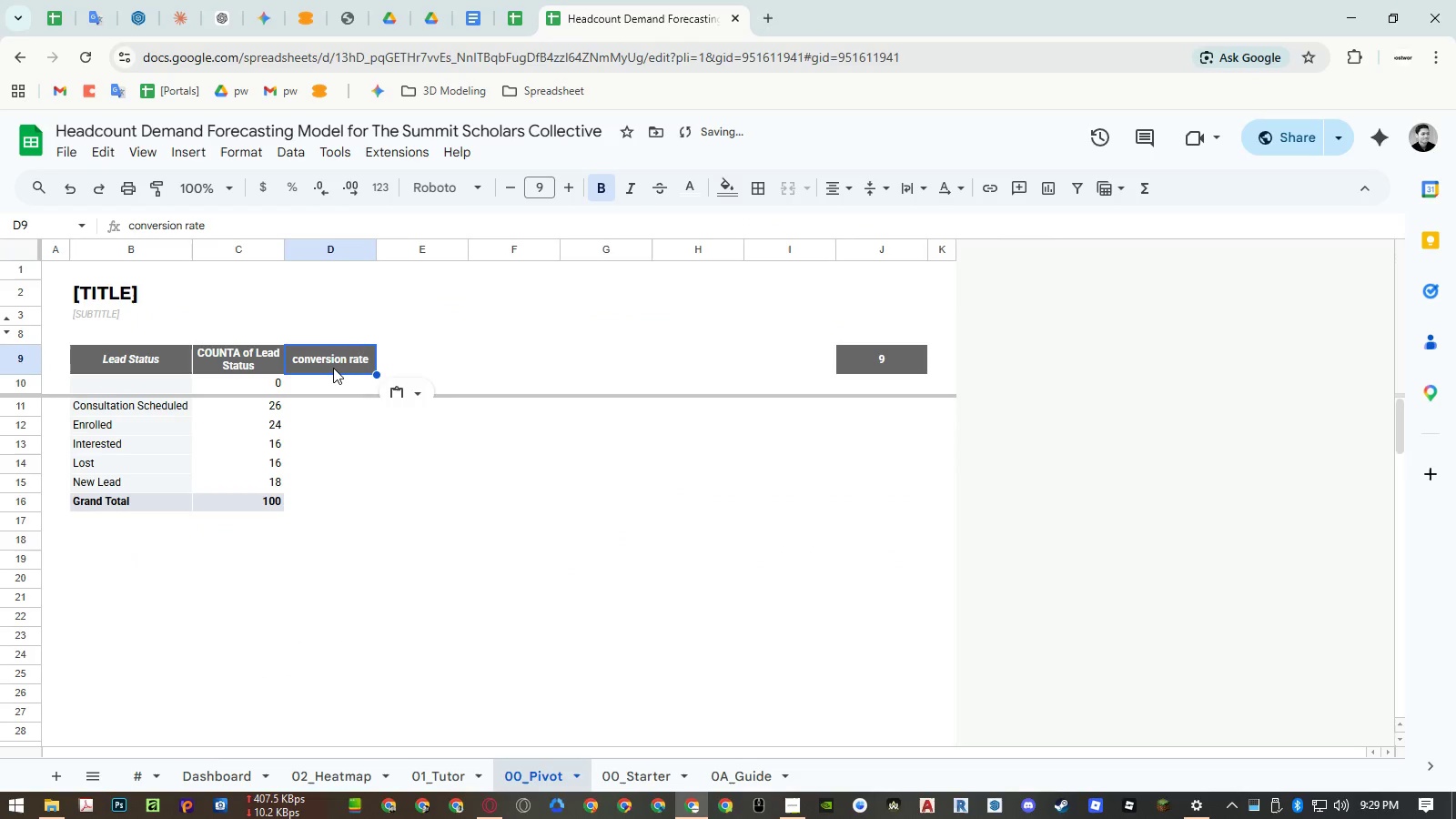 
double_click([333, 368])
 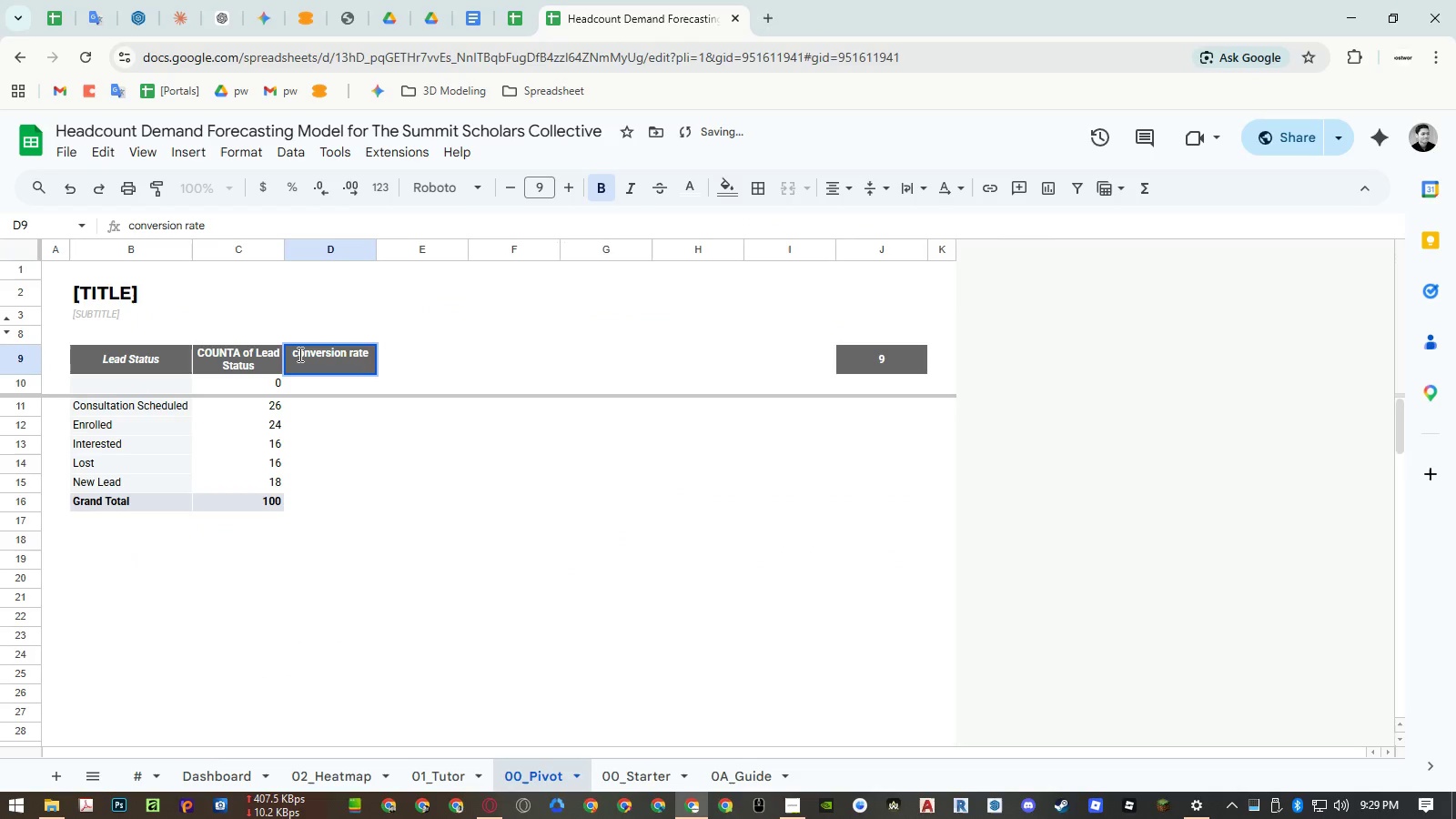 
left_click_drag(start_coordinate=[298, 354], to_coordinate=[271, 357])
 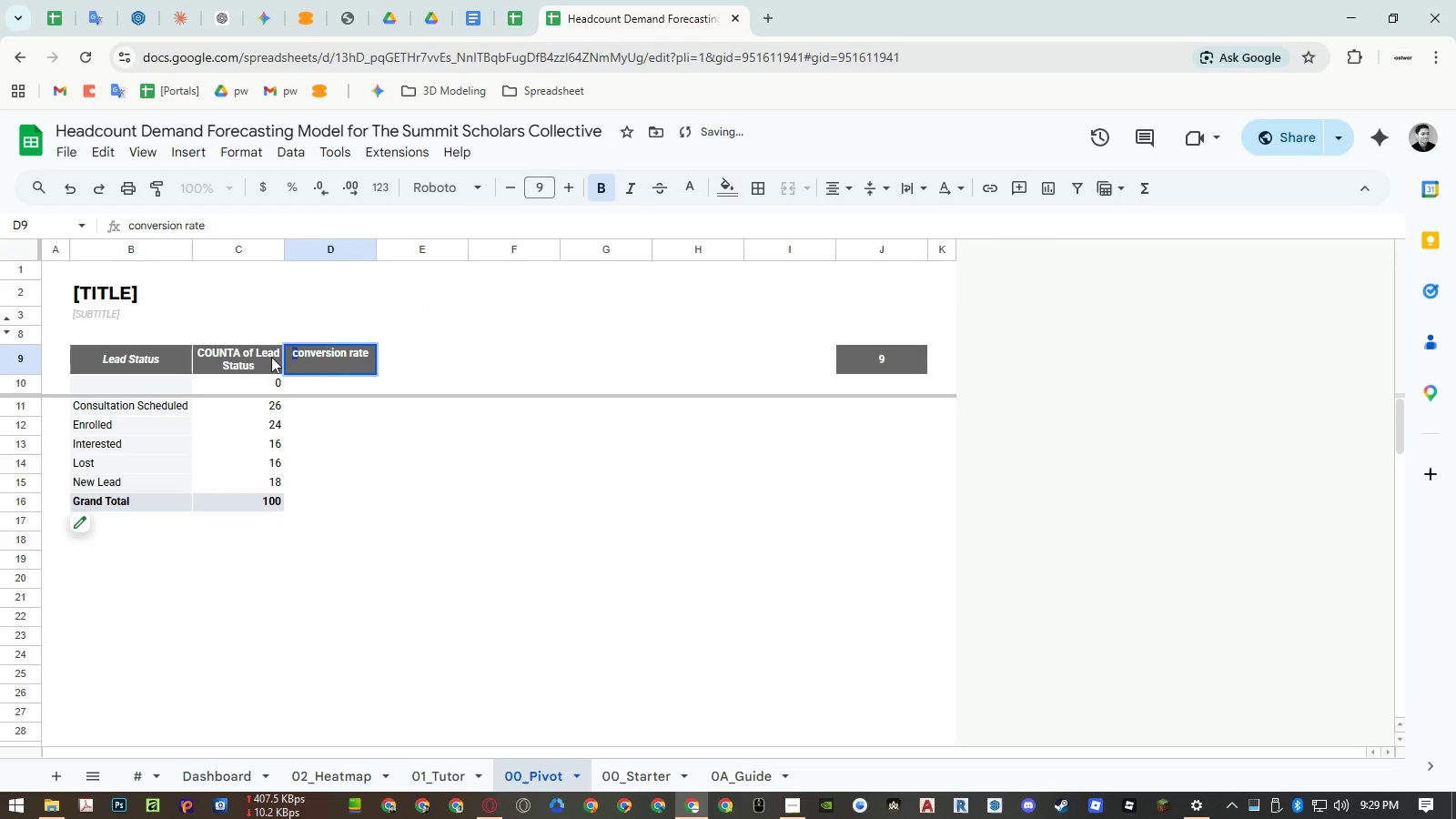 
type(CR)
 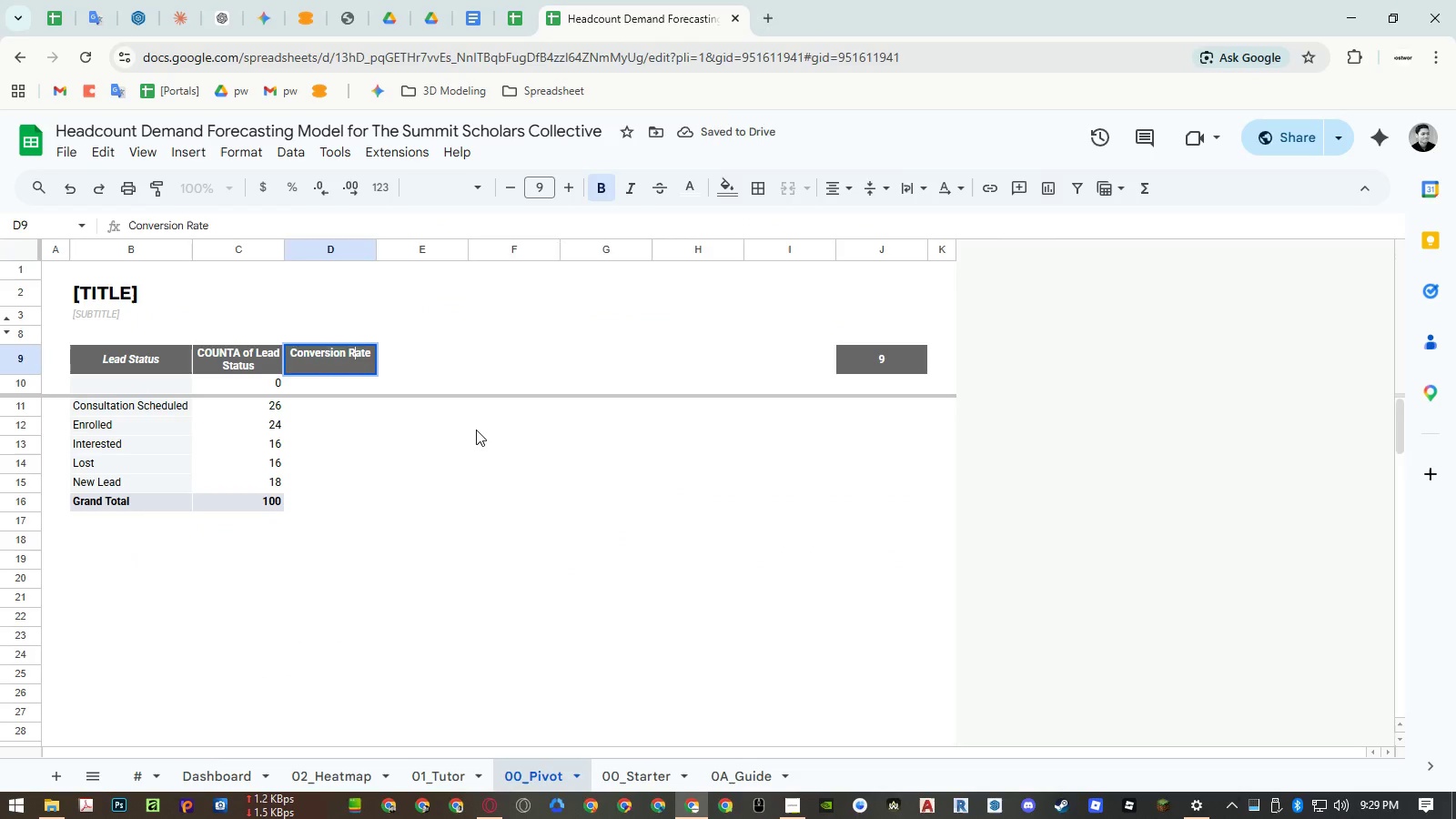 
left_click_drag(start_coordinate=[354, 356], to_coordinate=[349, 356])
 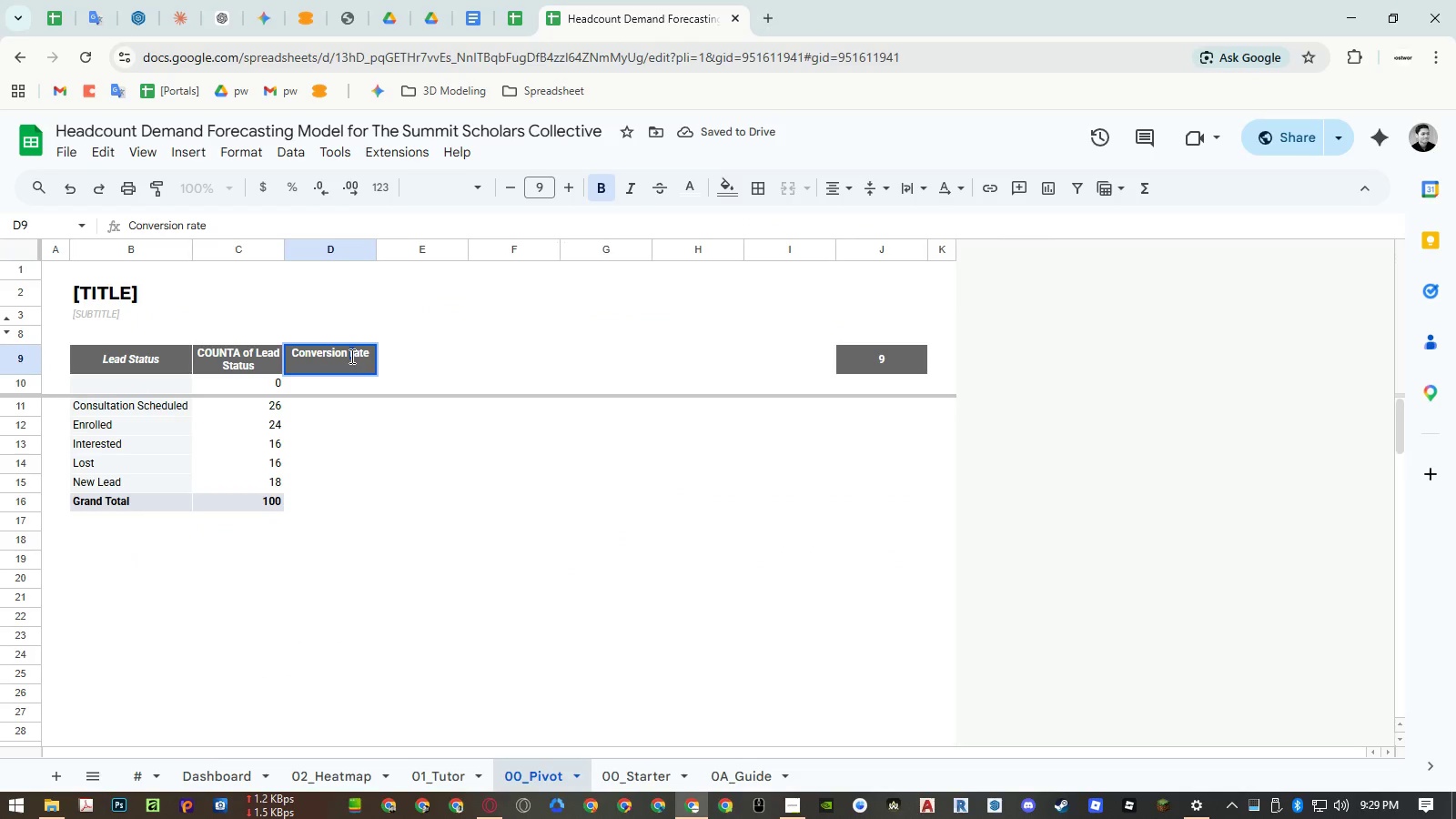 
left_click([476, 430])
 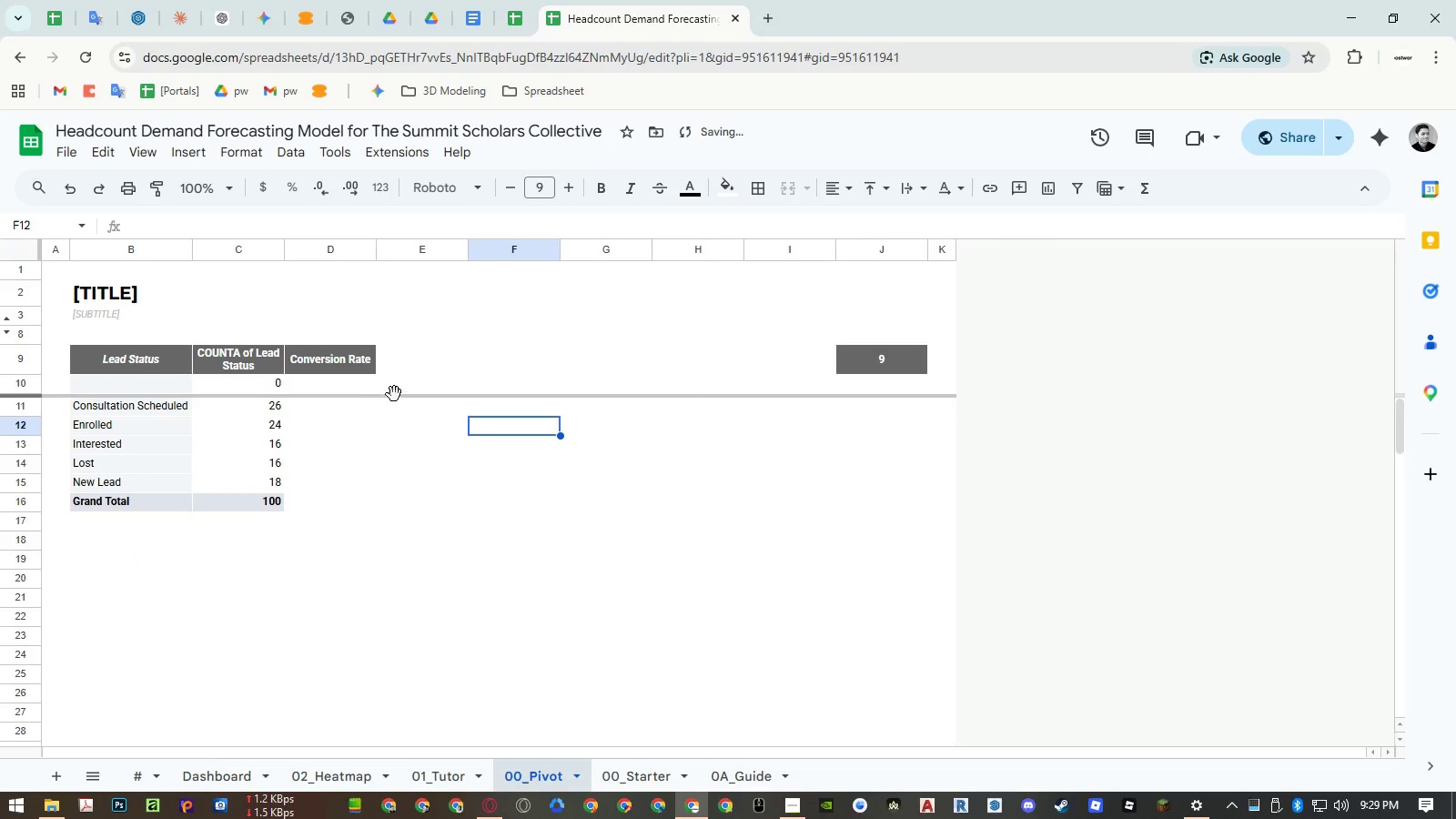 
left_click([349, 389])
 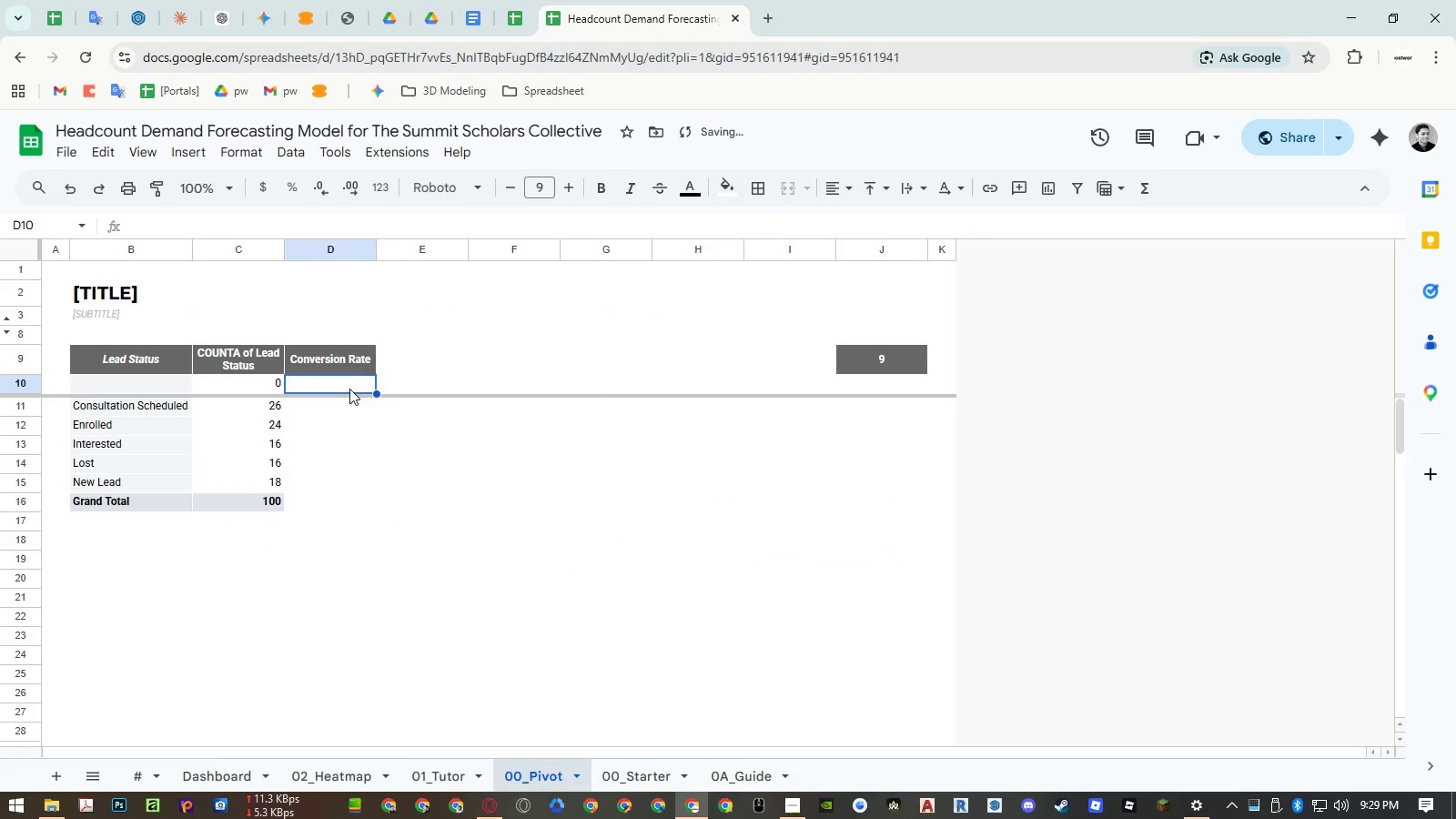 
type(=arr)
 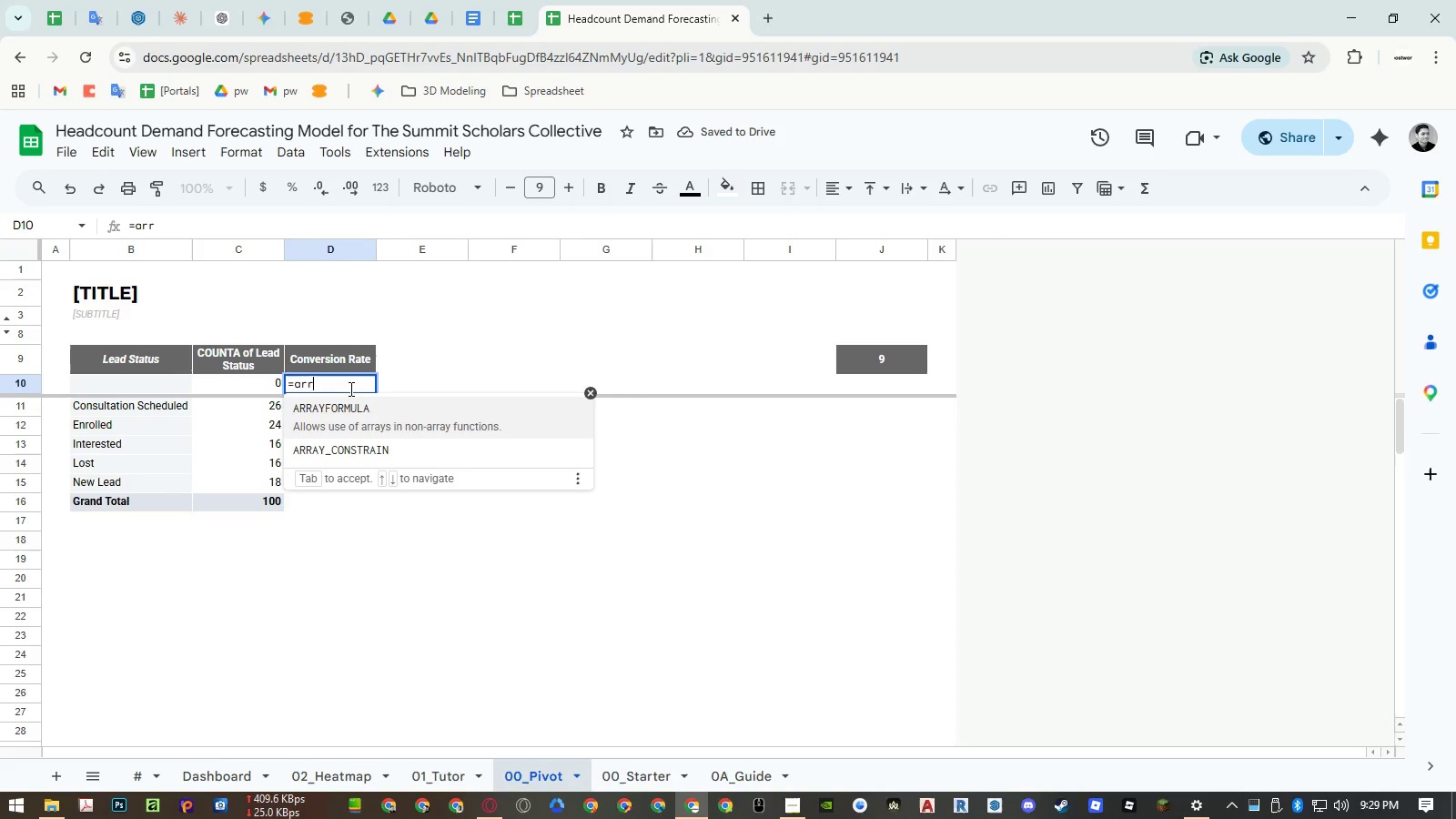 
key(Enter)
 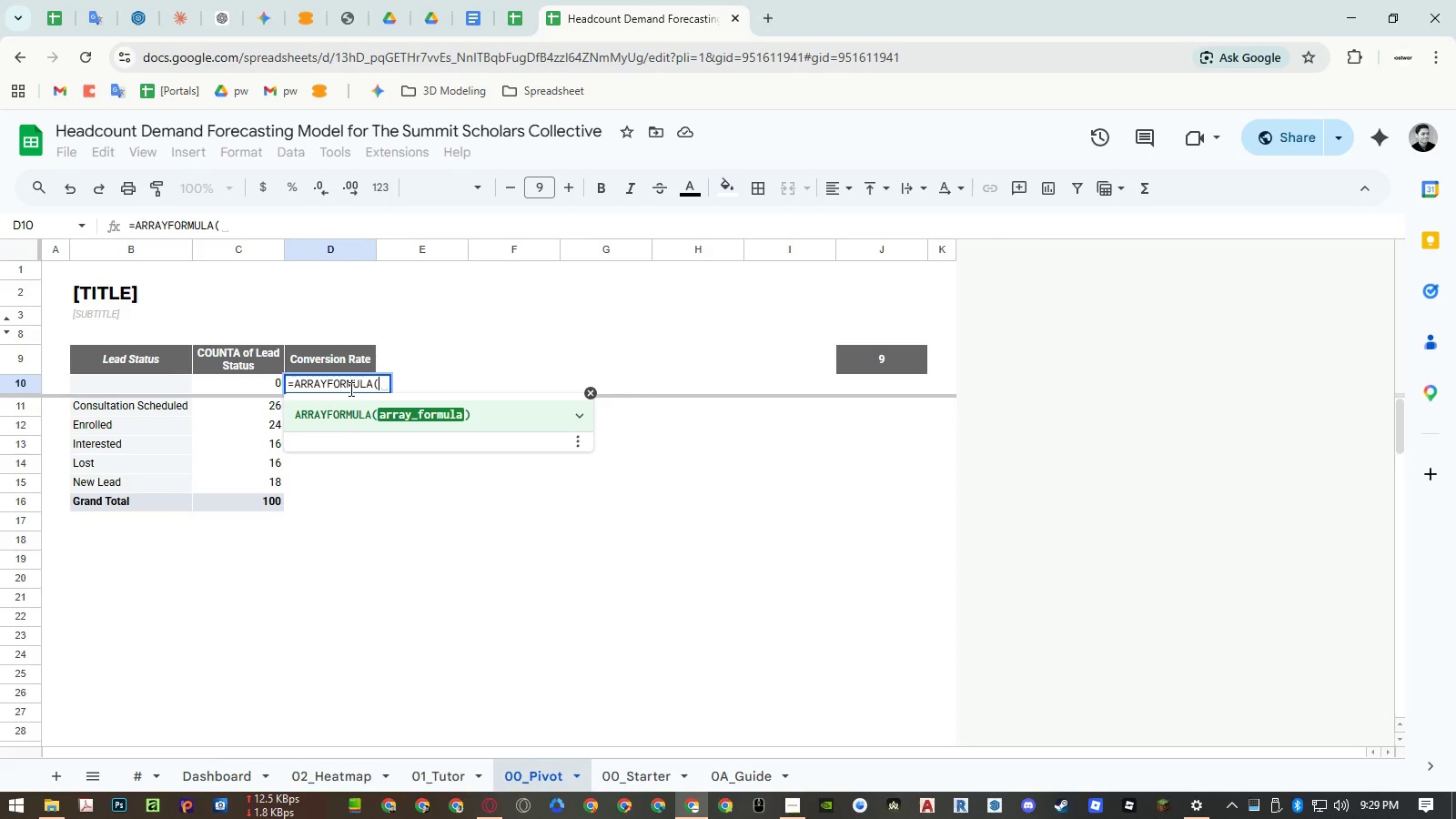 
key(ArrowLeft)
 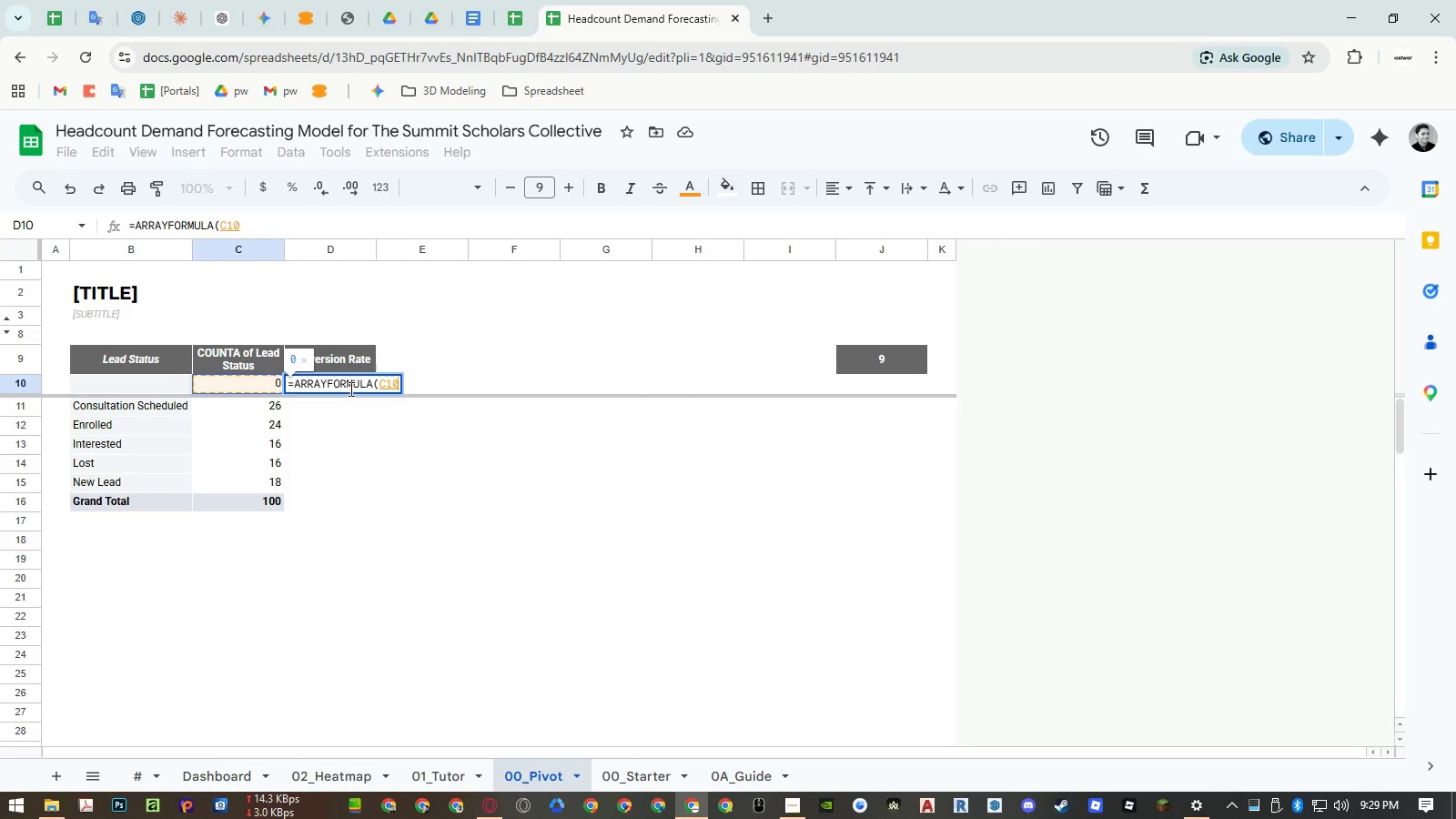 
key(Shift+ArrowDown)
 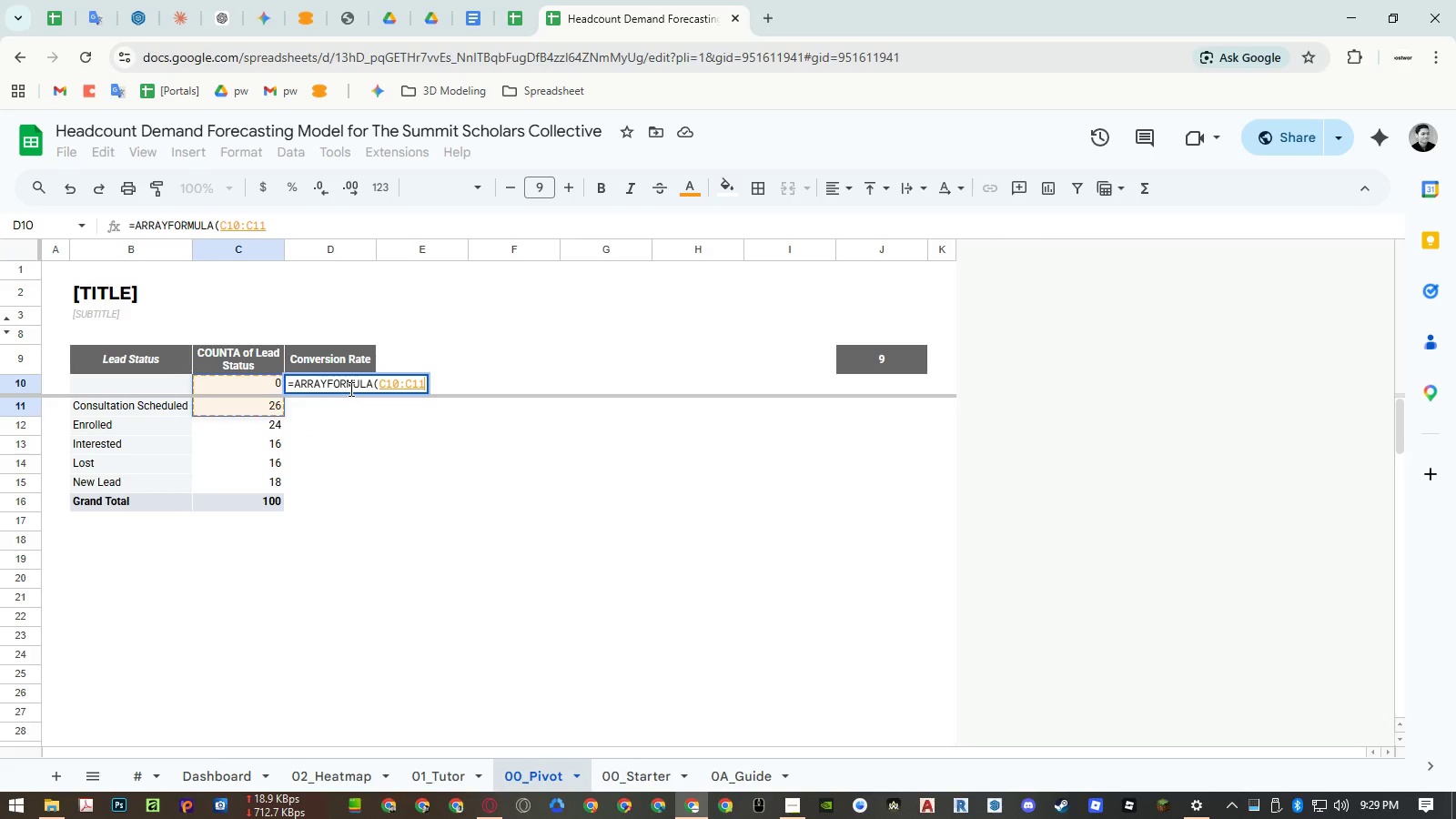 
key(Shift+ArrowDown)
 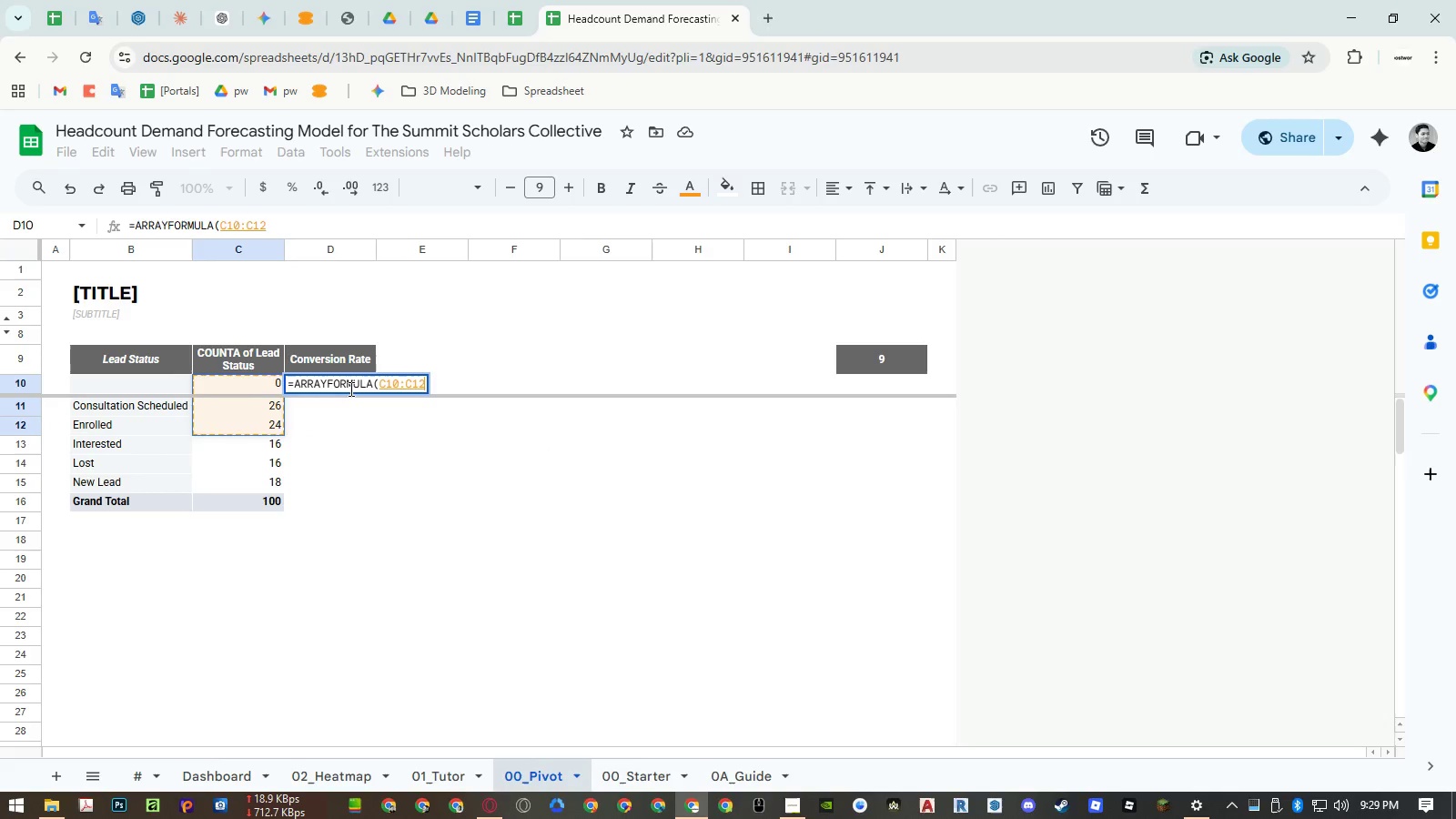 
key(Shift+ArrowDown)
 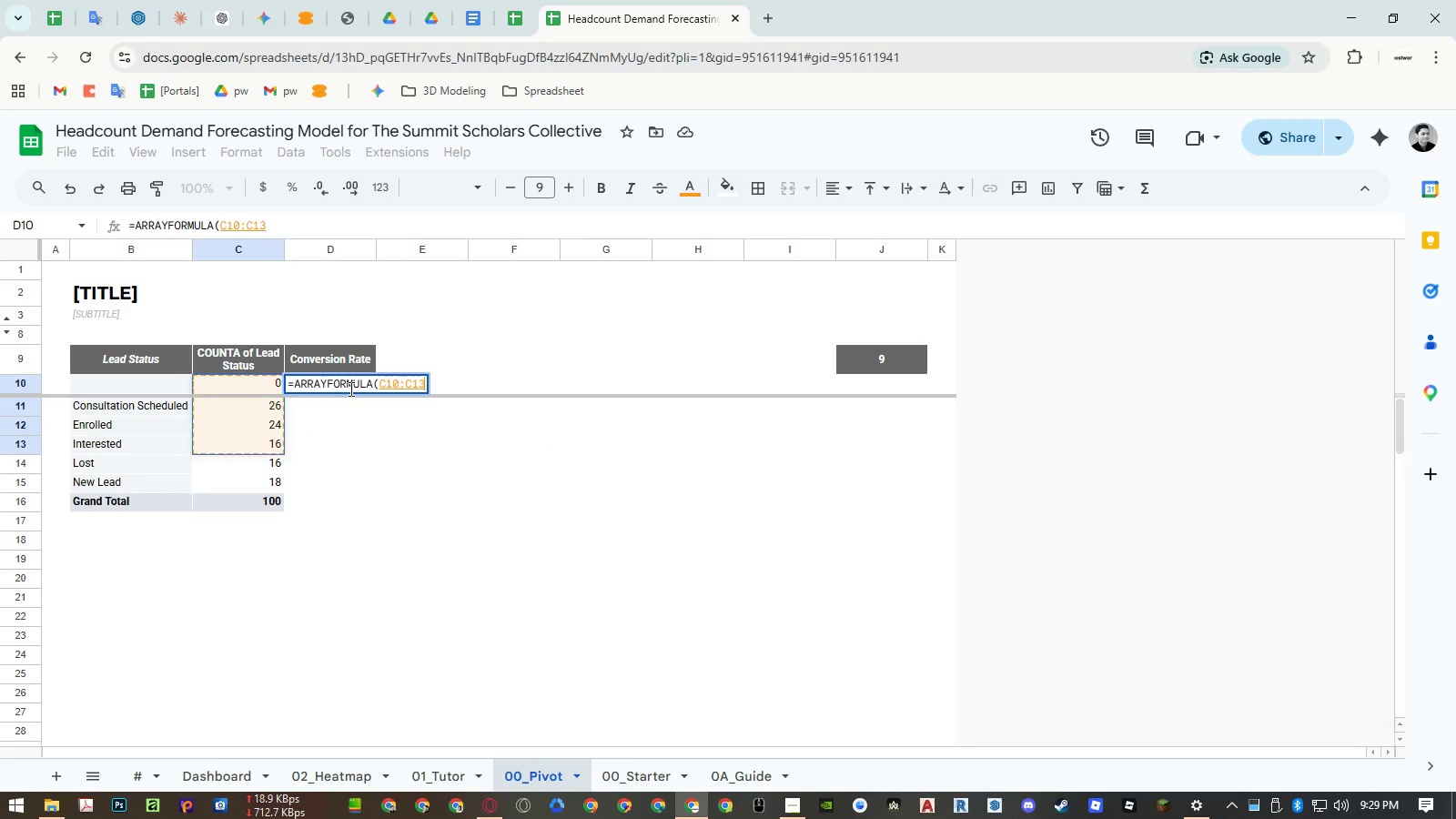 
key(Shift+ArrowDown)
 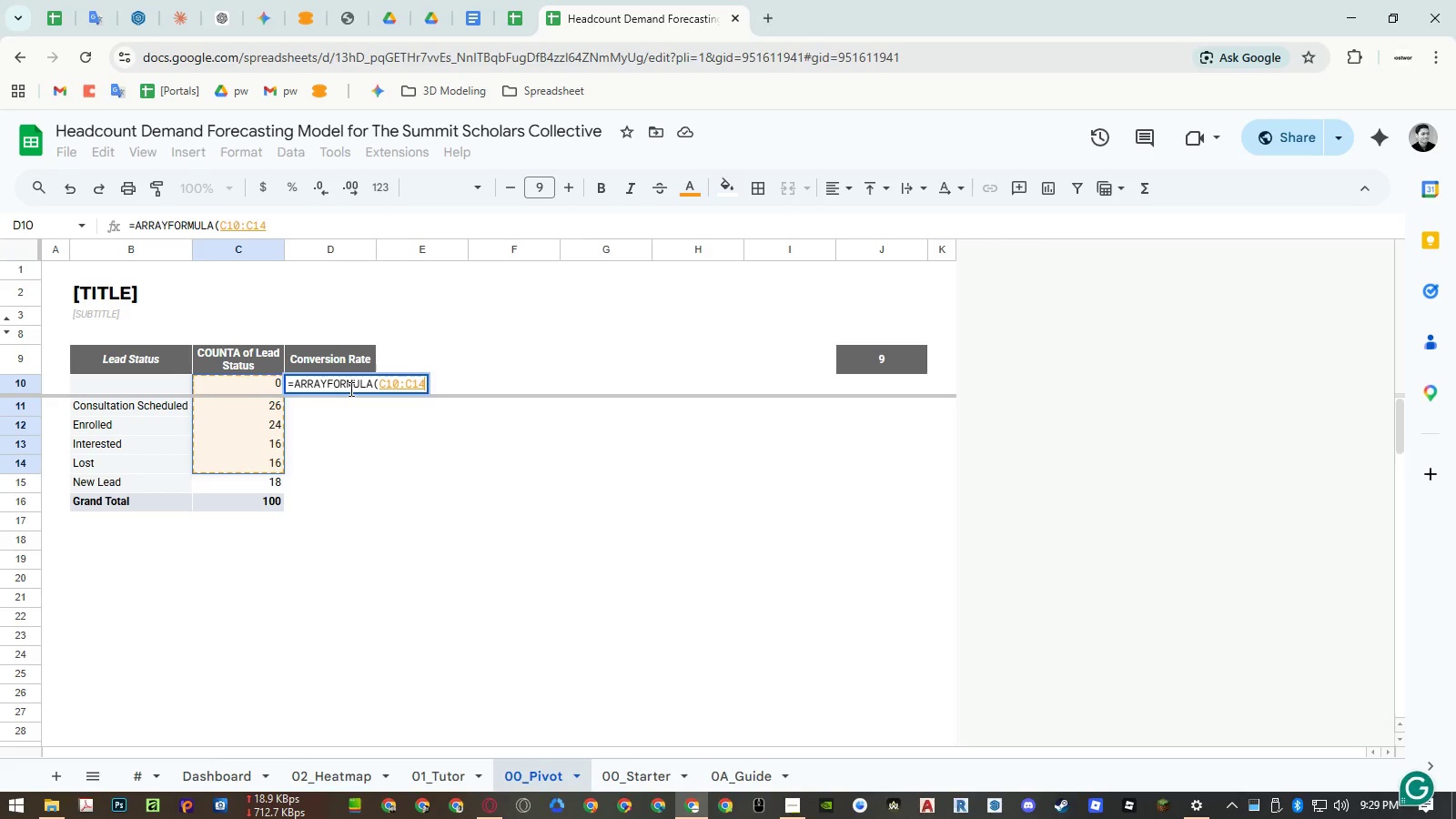 
key(Shift+ArrowDown)
 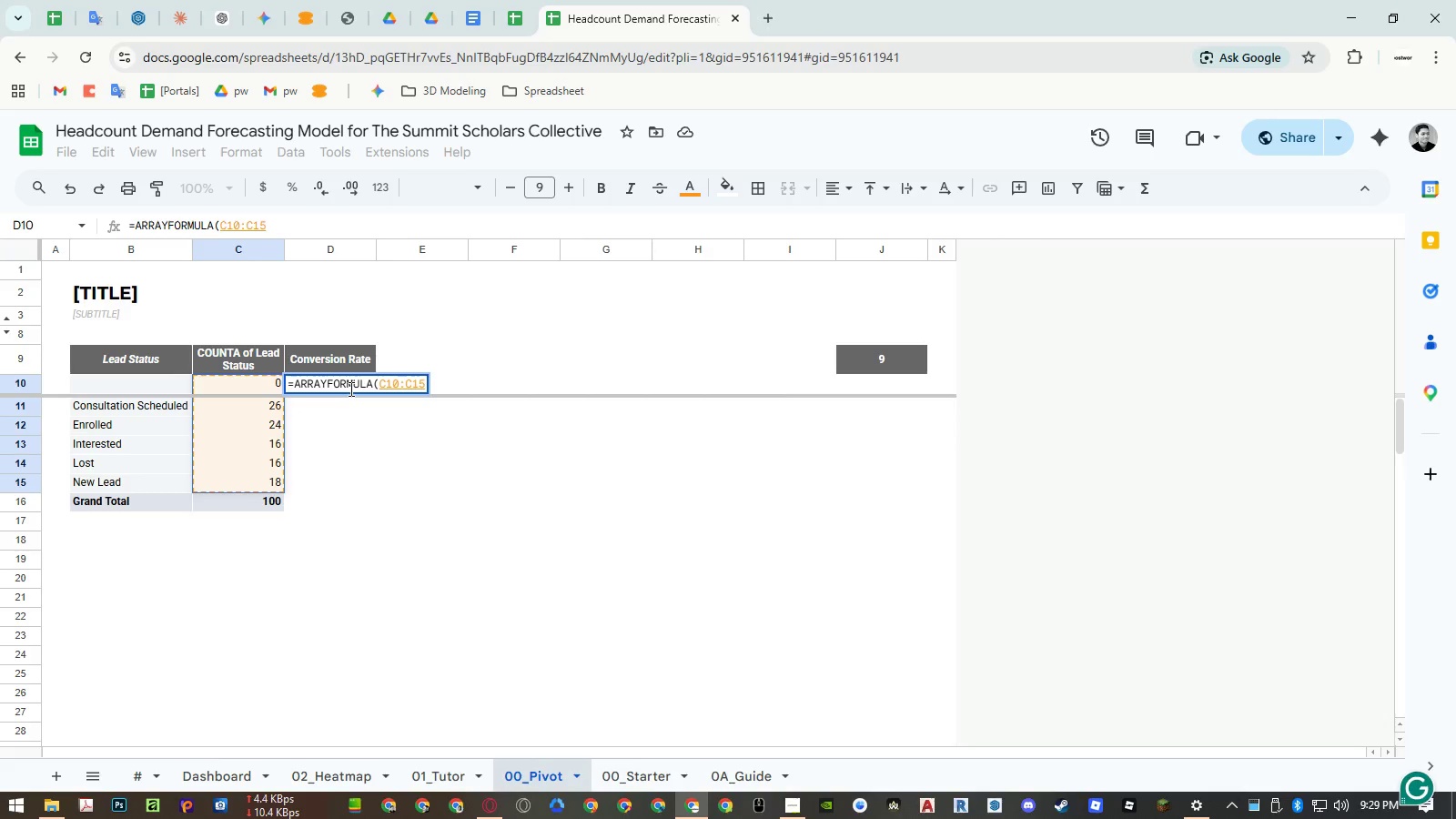 
key(Slash)
 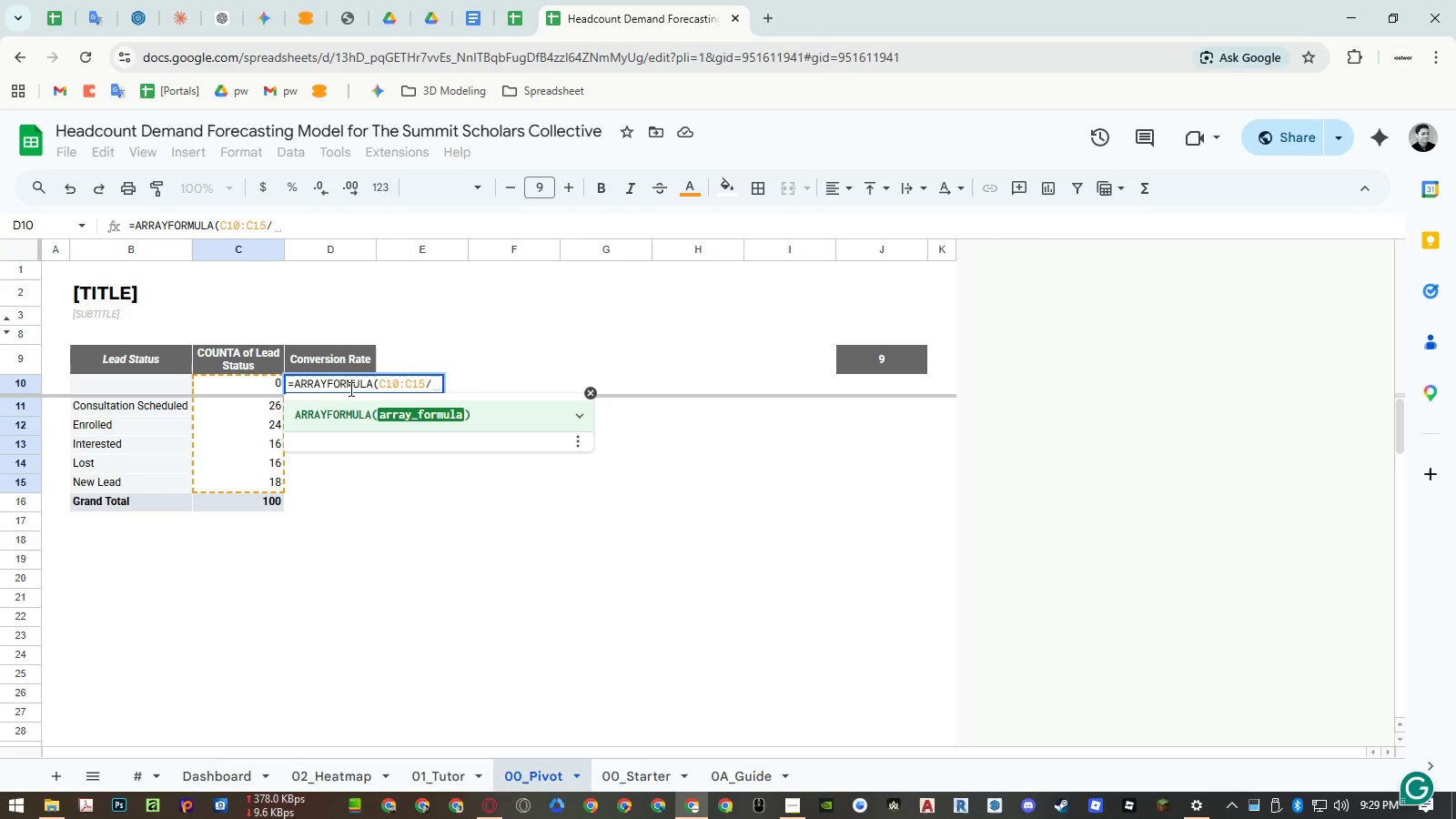 
key(ArrowLeft)
 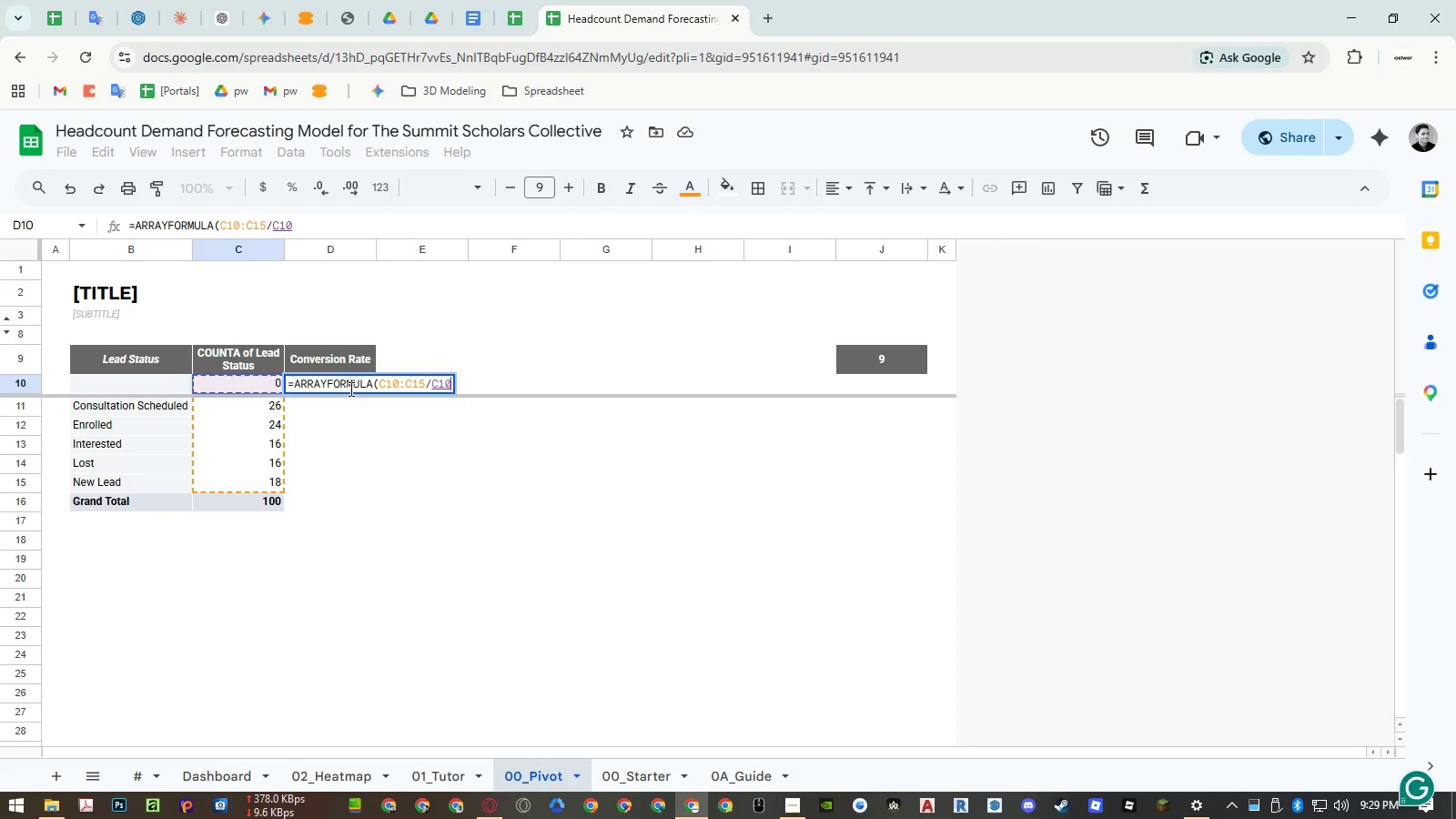 
key(ArrowDown)
 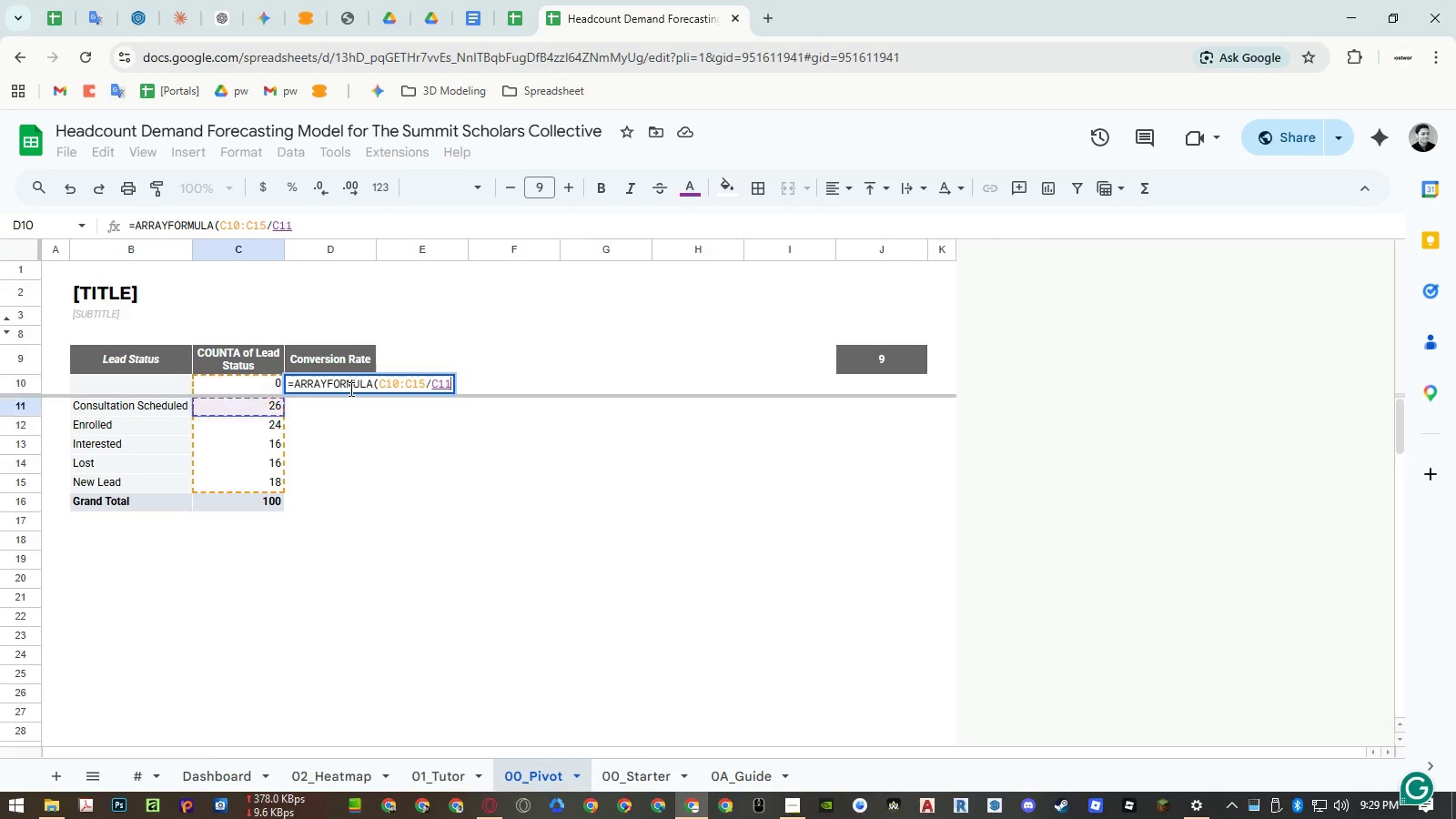 
key(ArrowDown)
 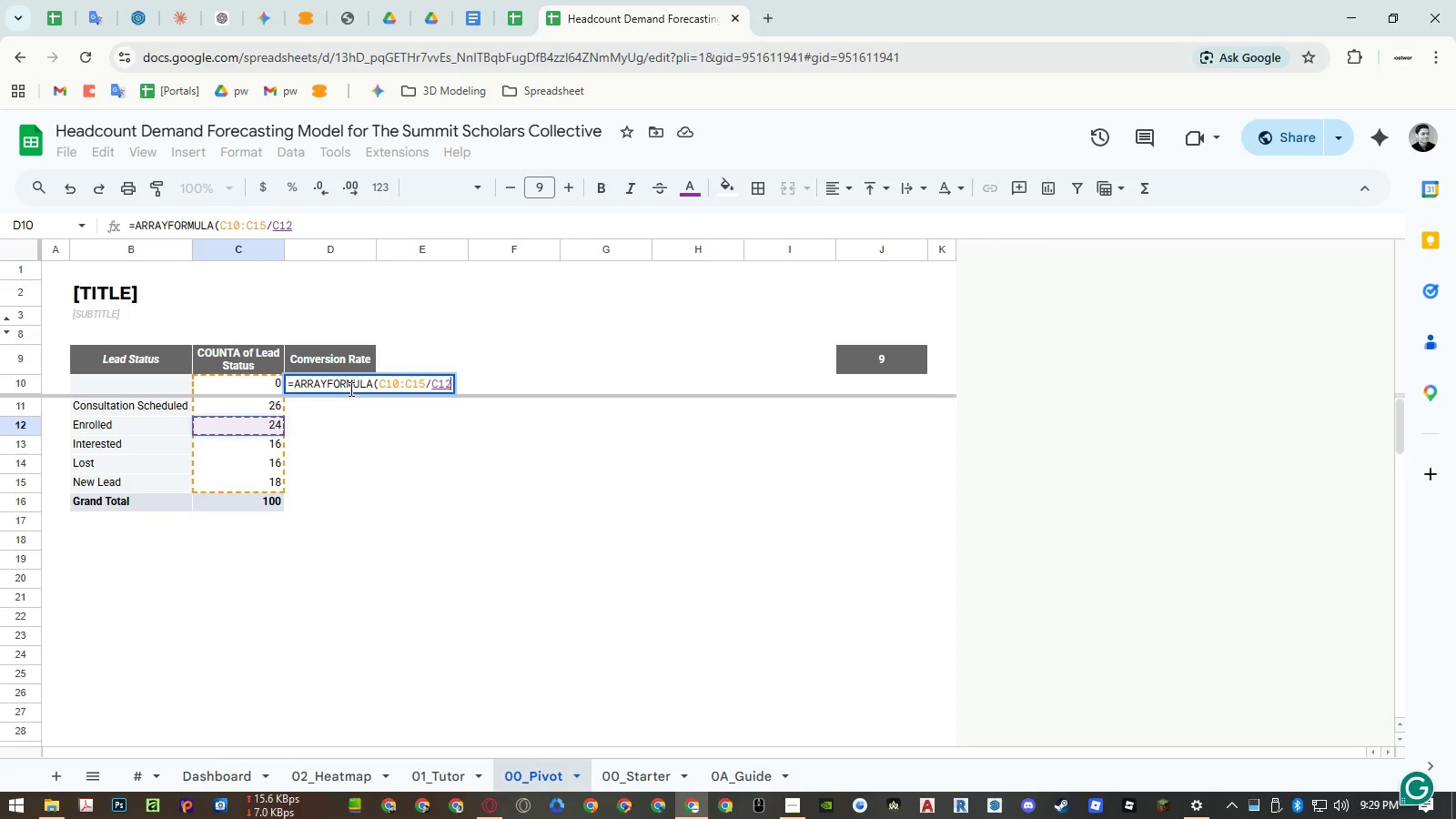 
key(ArrowDown)
 